 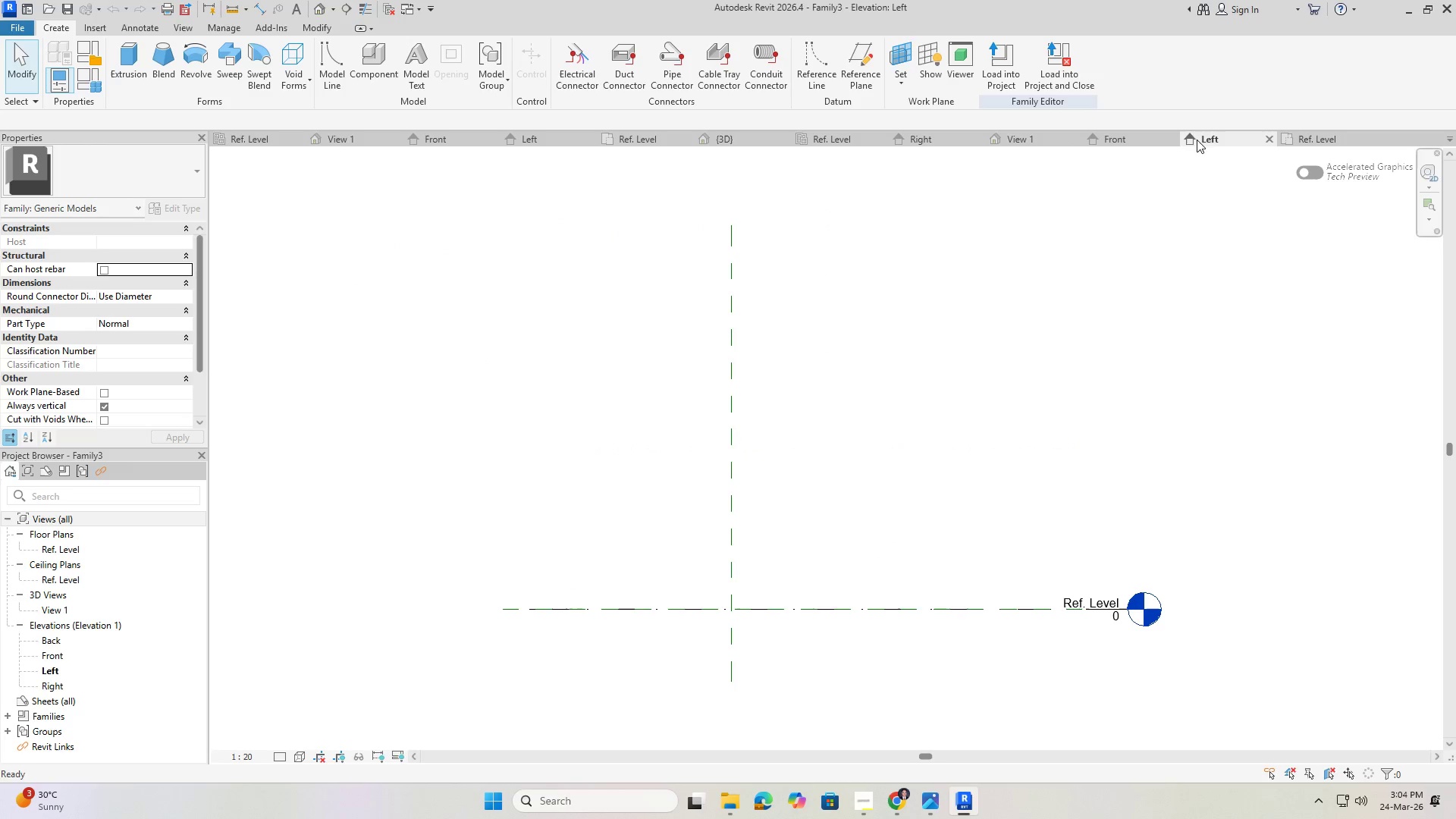 
left_click([1140, 138])
 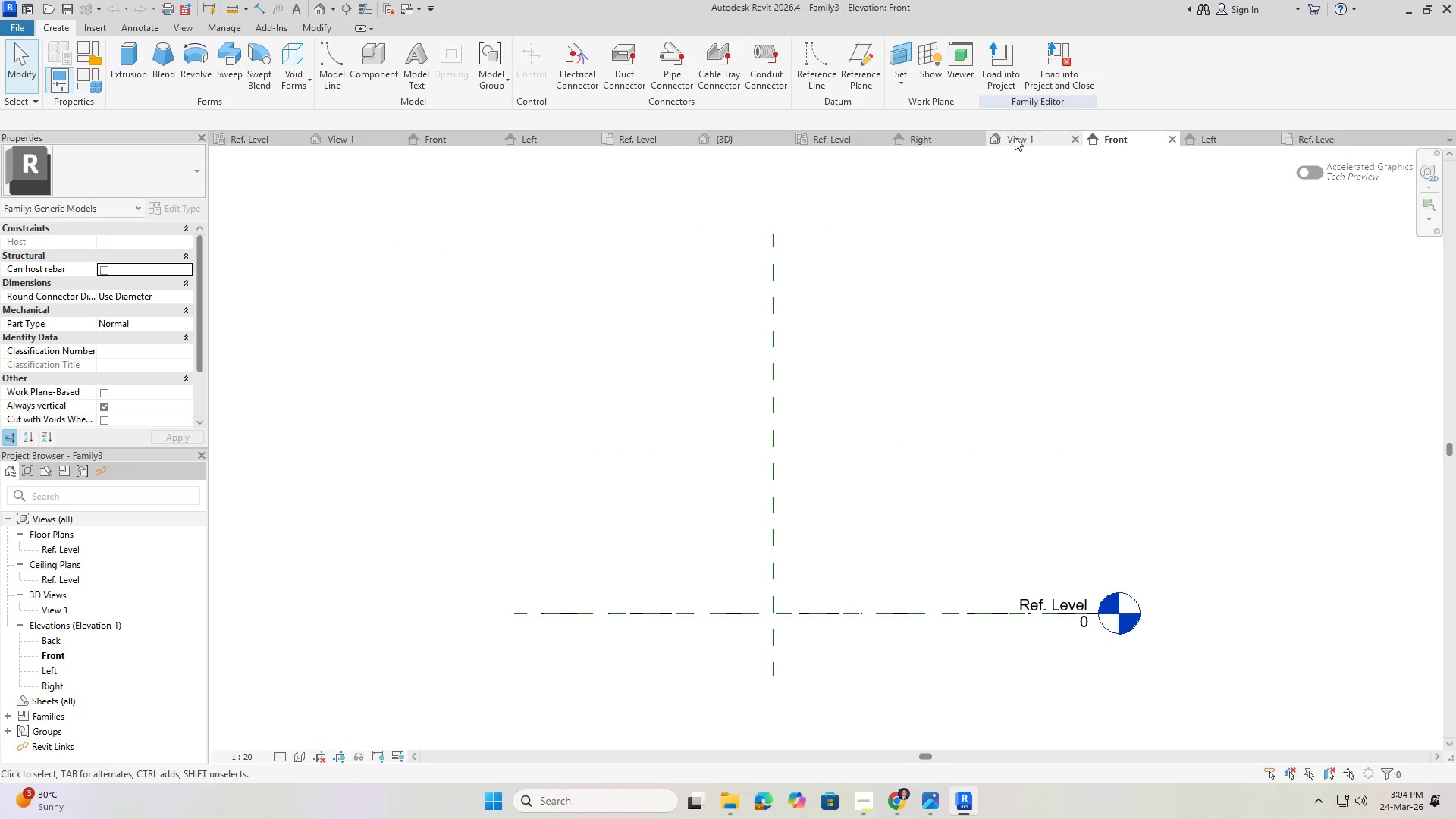 
left_click([1020, 134])
 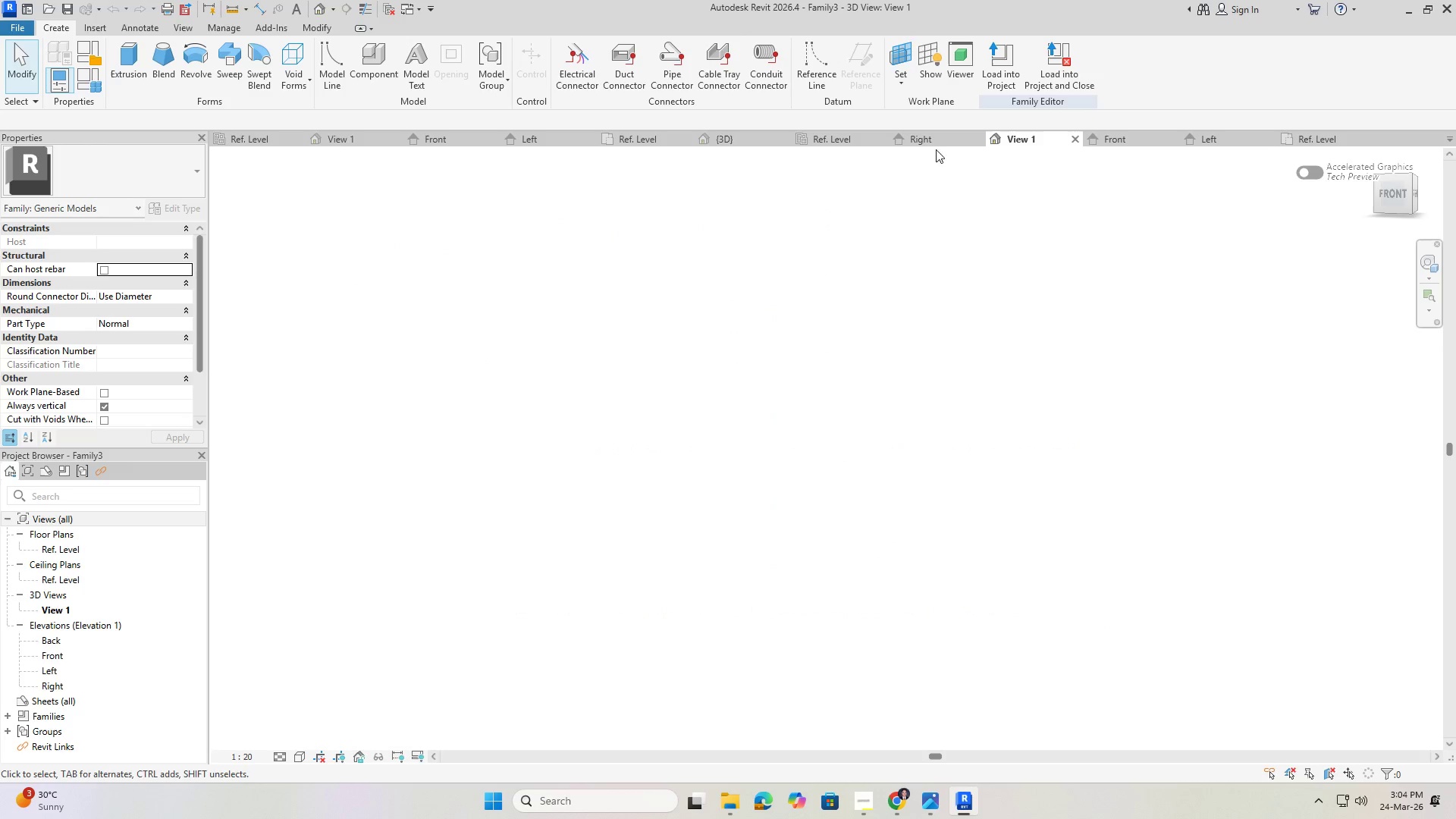 
left_click([931, 139])
 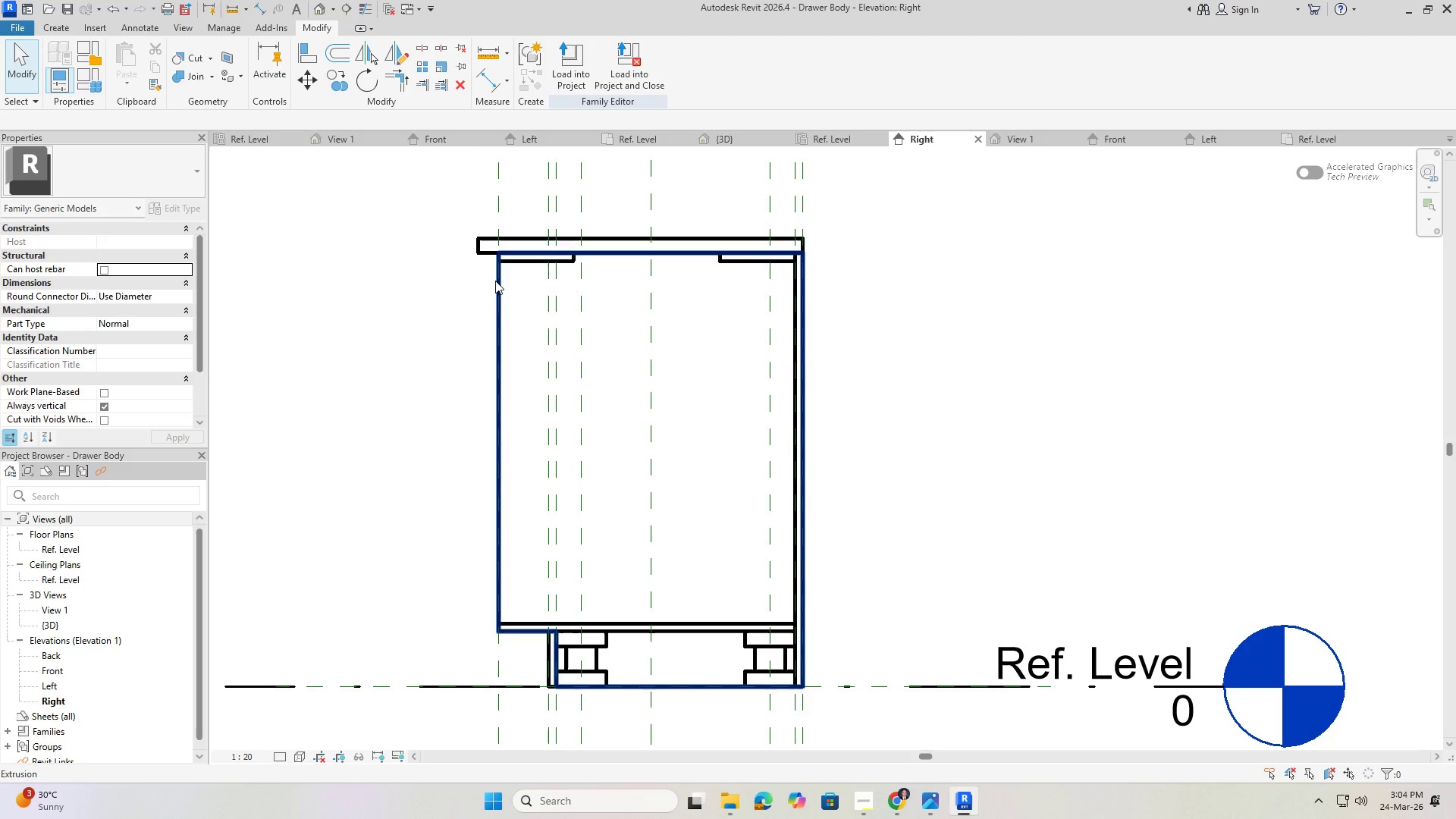 
left_click([259, 9])
 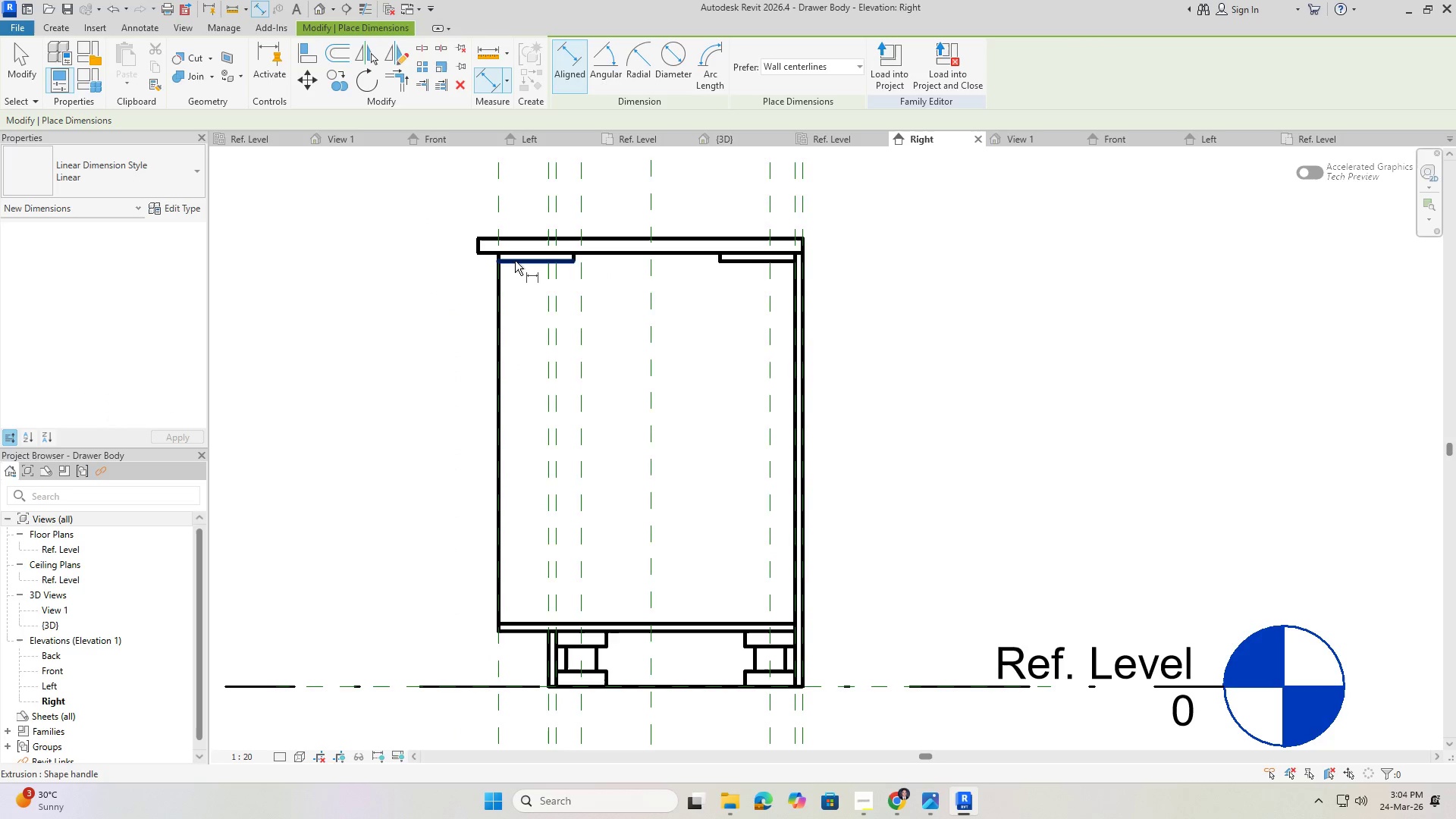 
left_click([517, 261])
 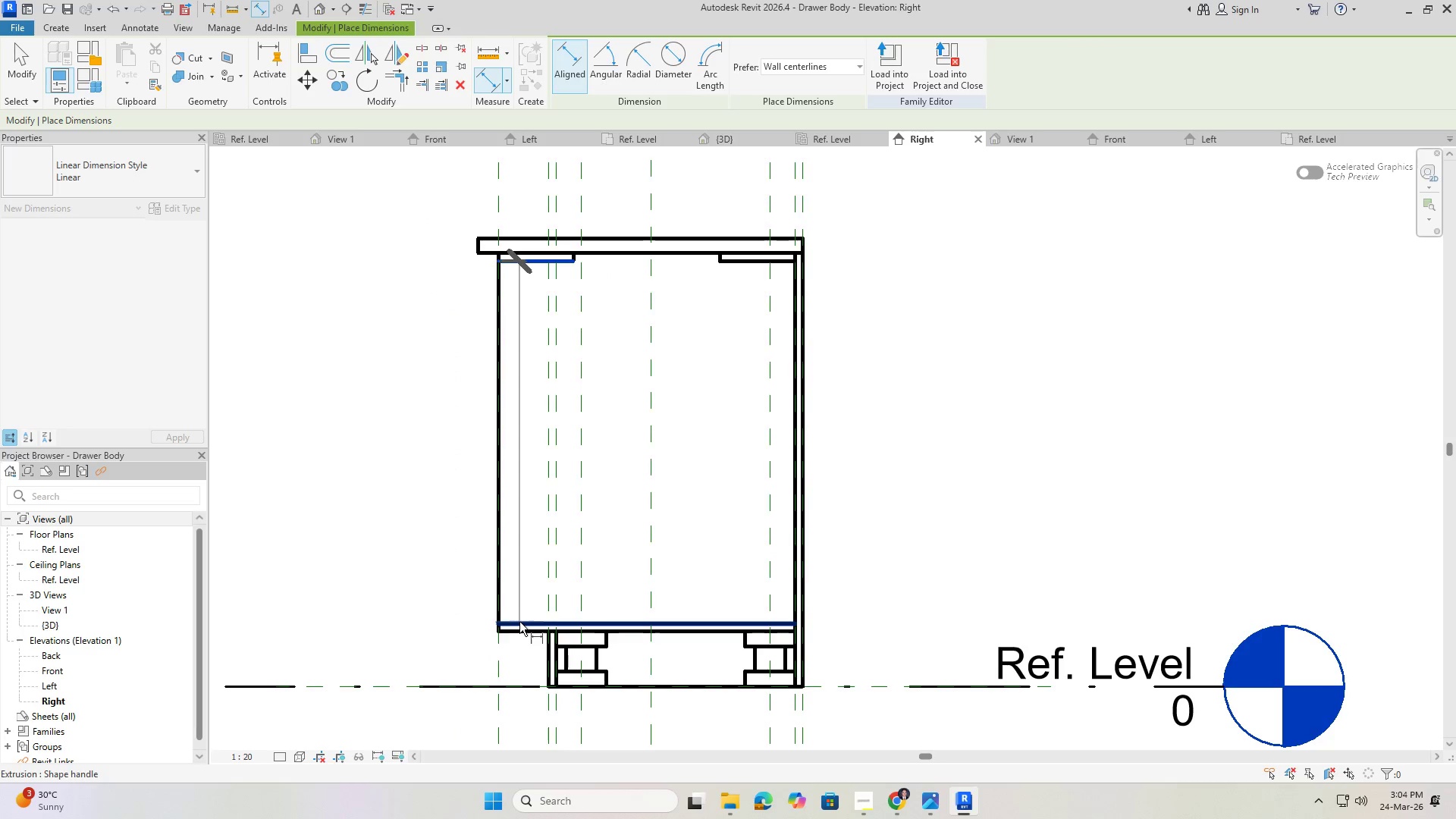 
left_click([518, 623])
 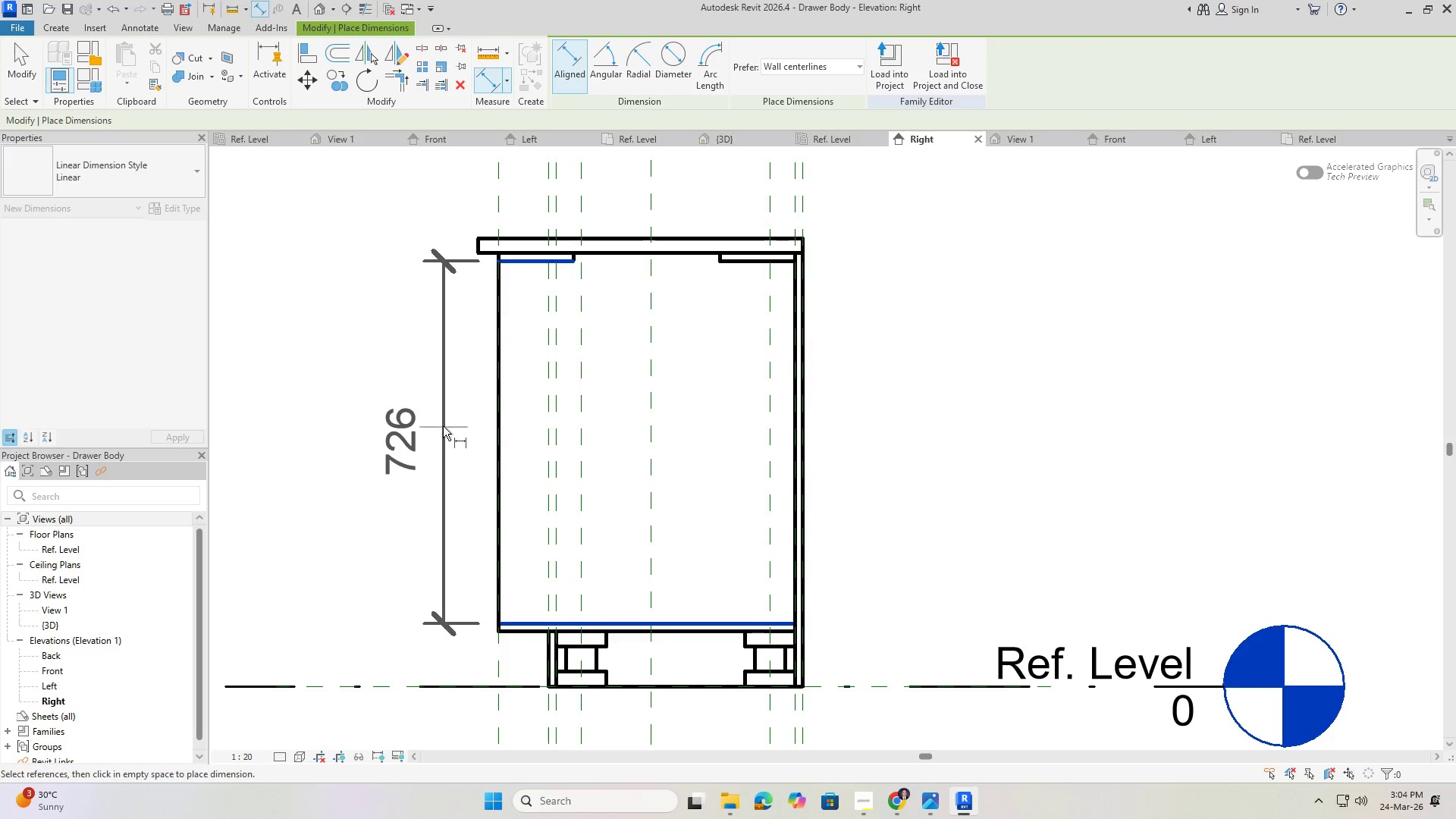 
left_click([425, 415])
 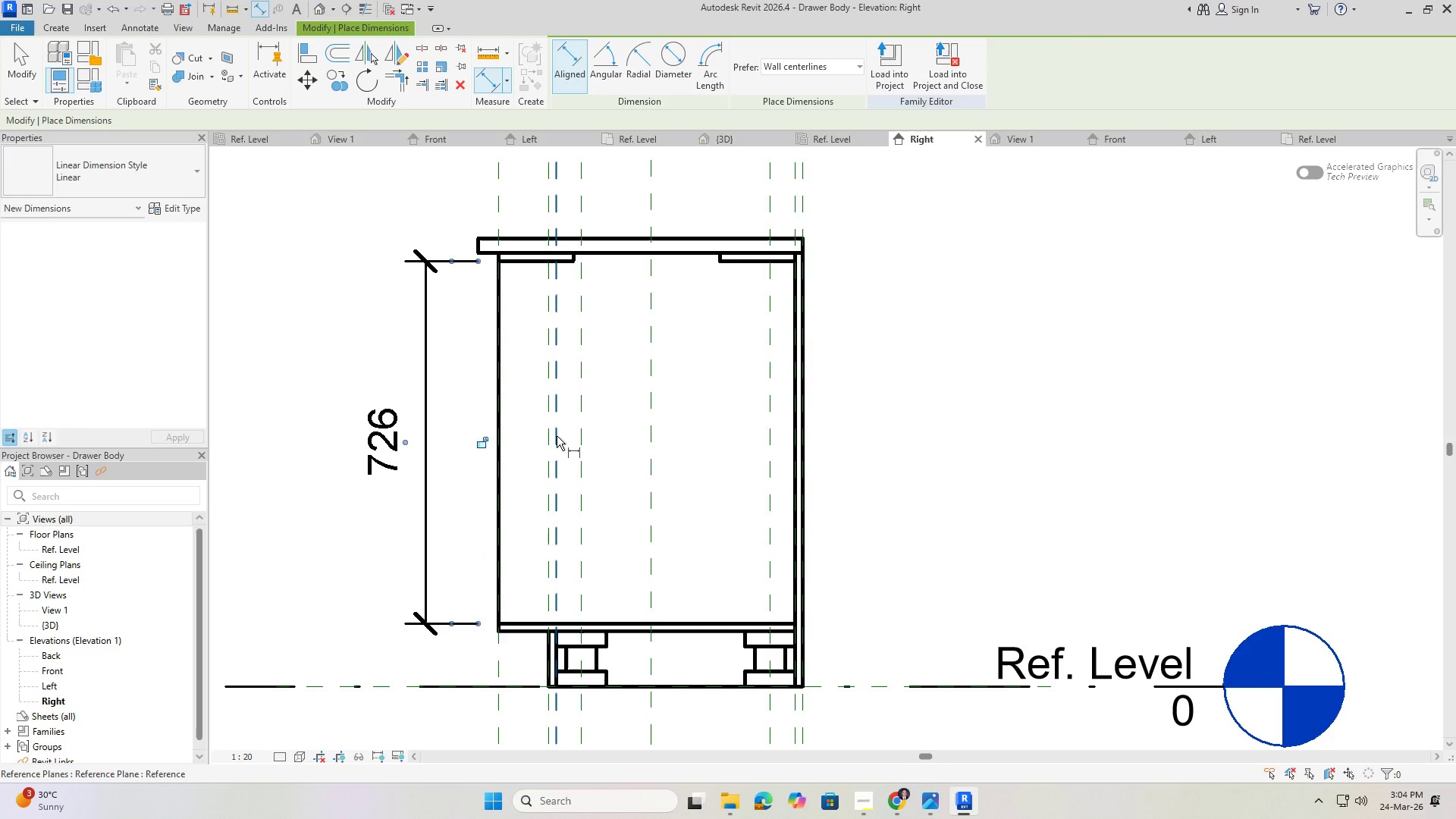 
key(Escape)
 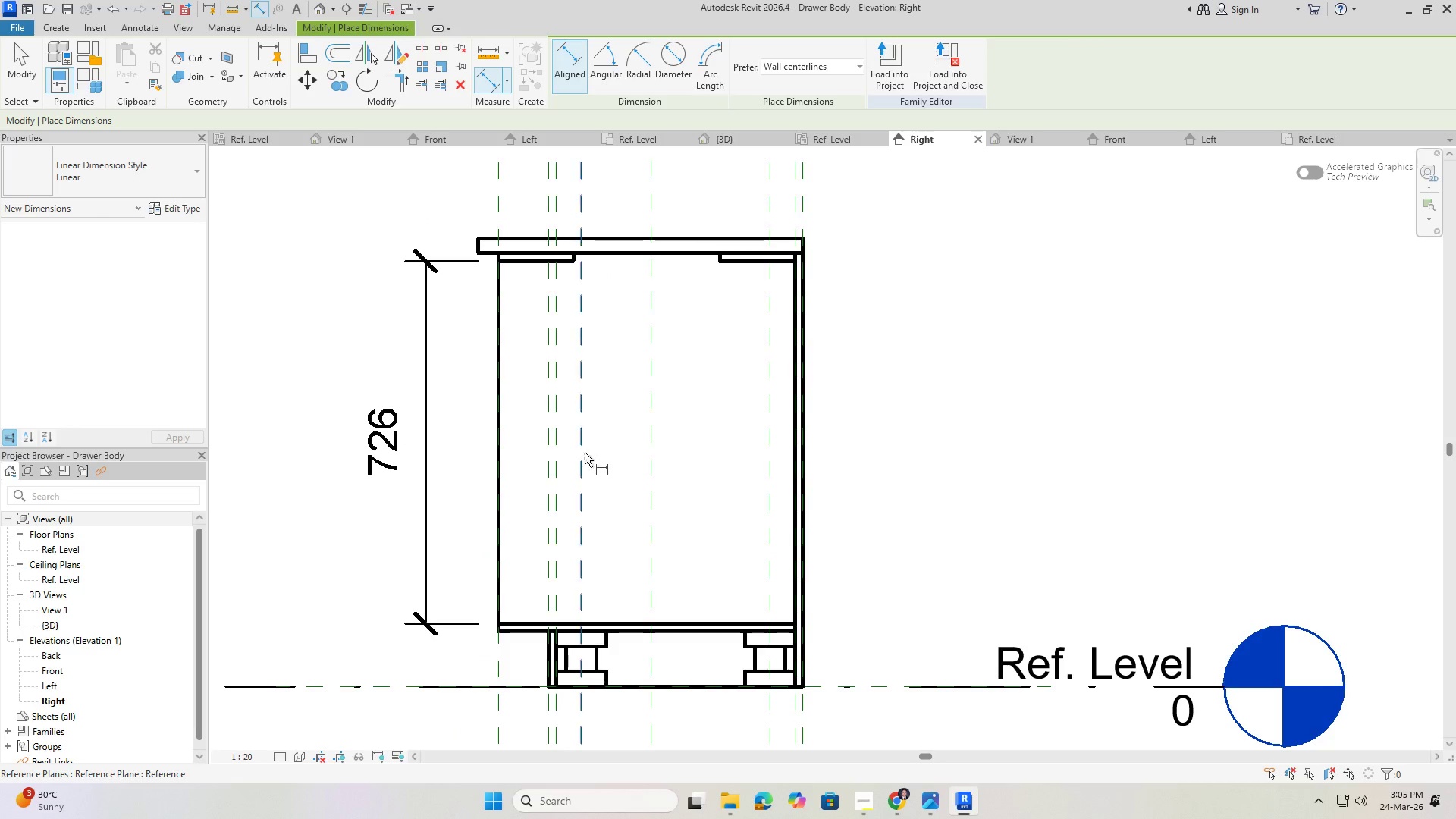 
key(Escape)
 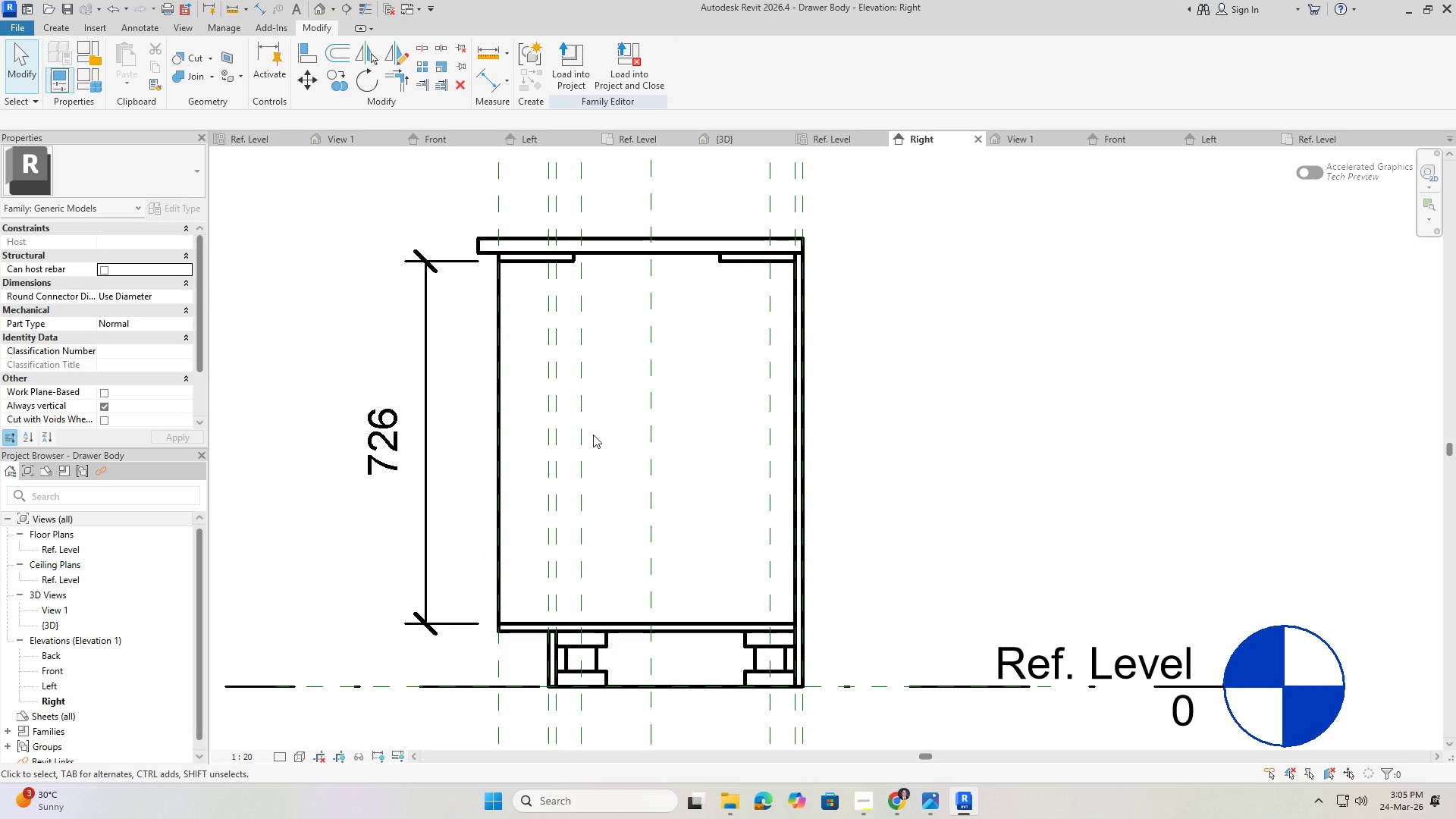 
key(Escape)
 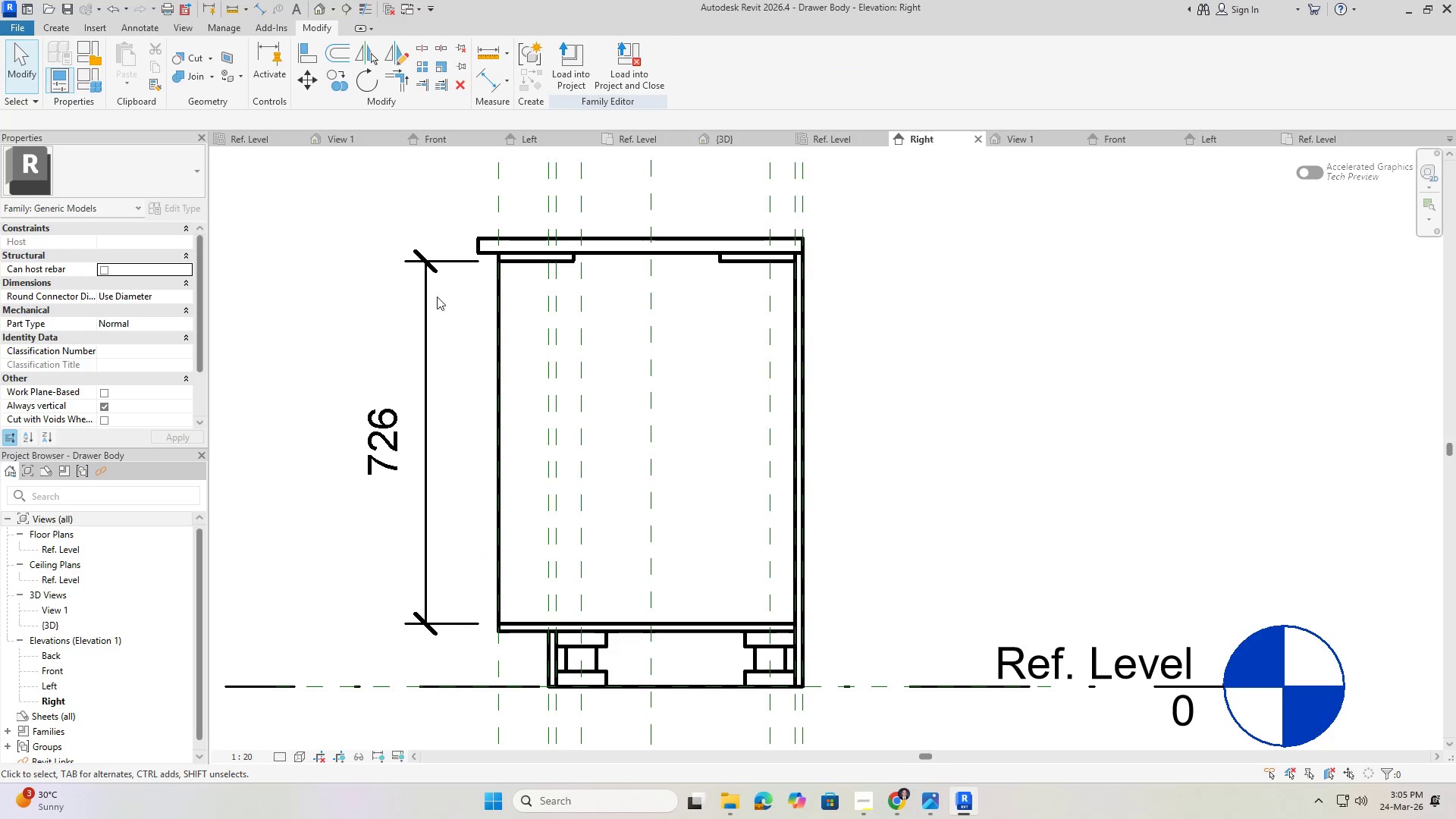 
key(Escape)
 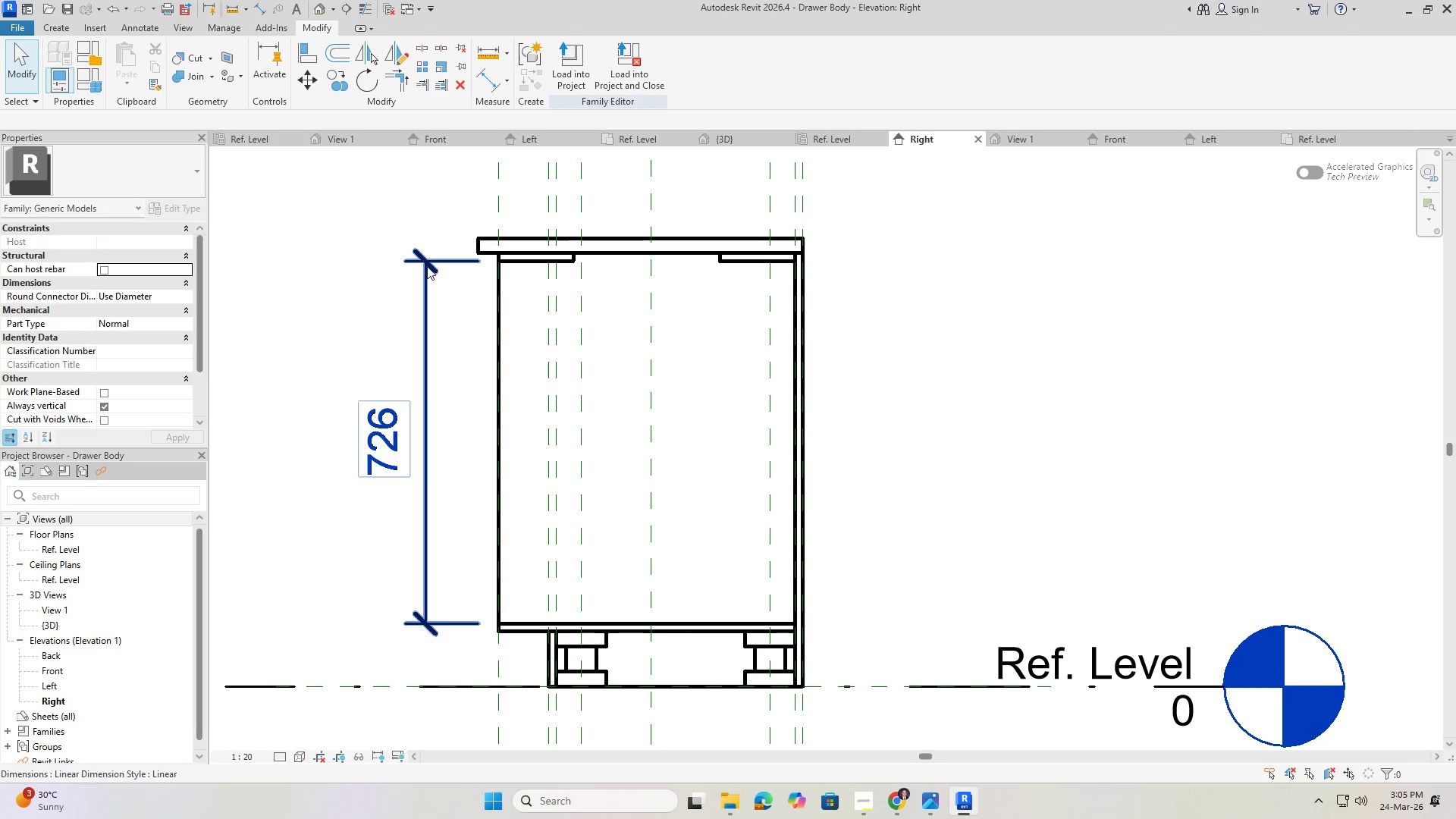 
left_click([430, 262])
 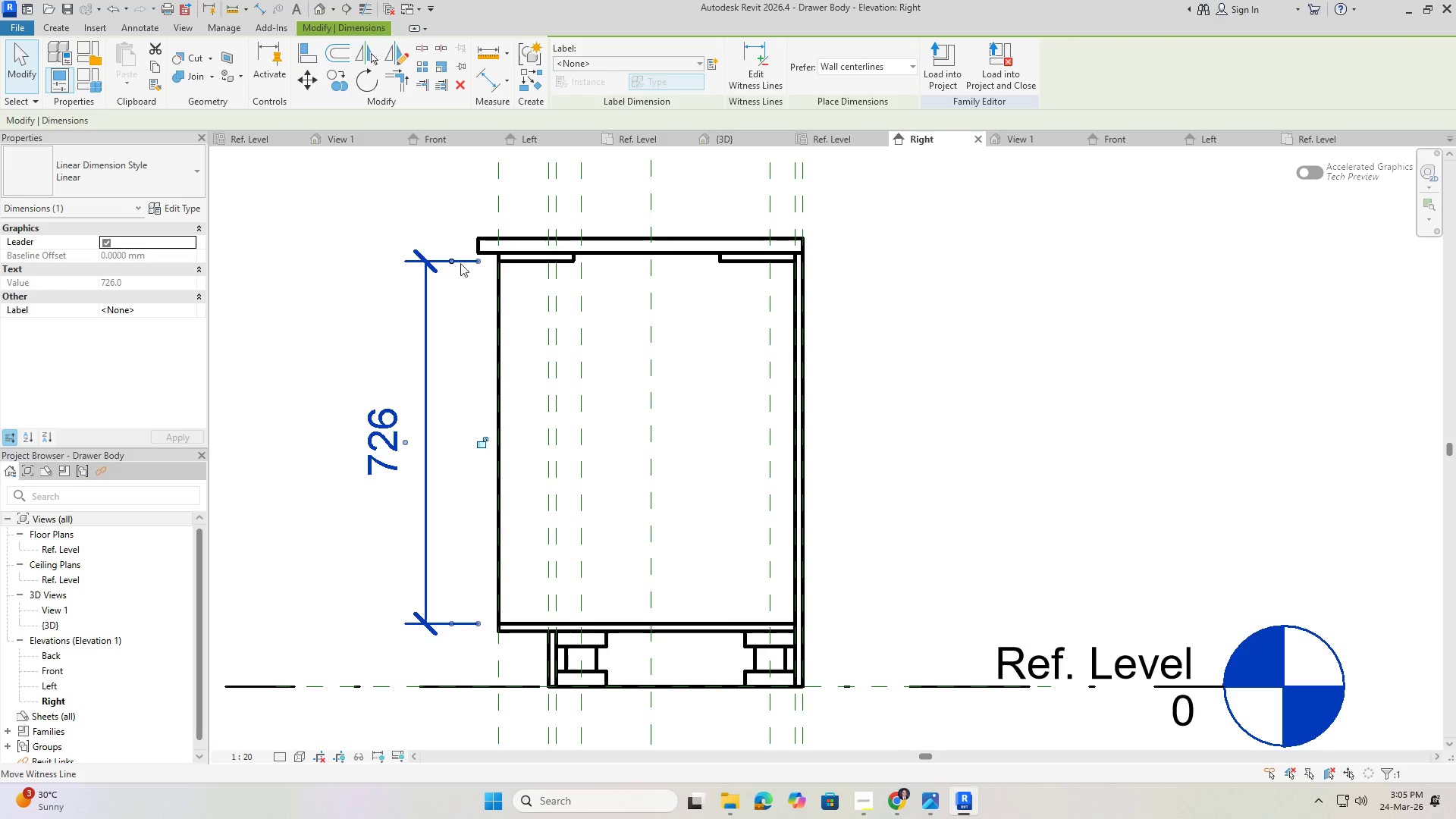 
scroll: coordinate [464, 263], scroll_direction: up, amount: 3.0
 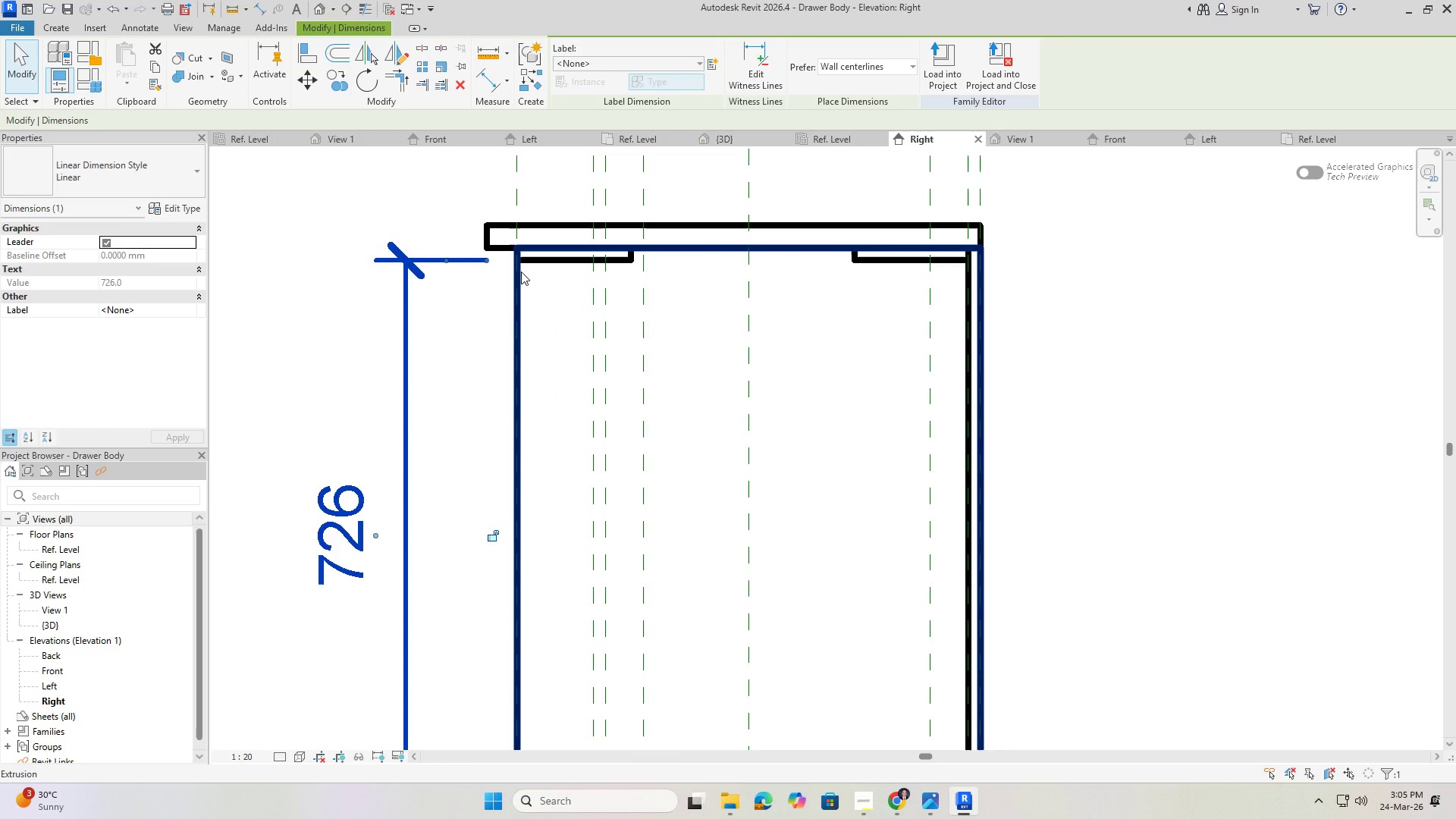 
key(Delete)
 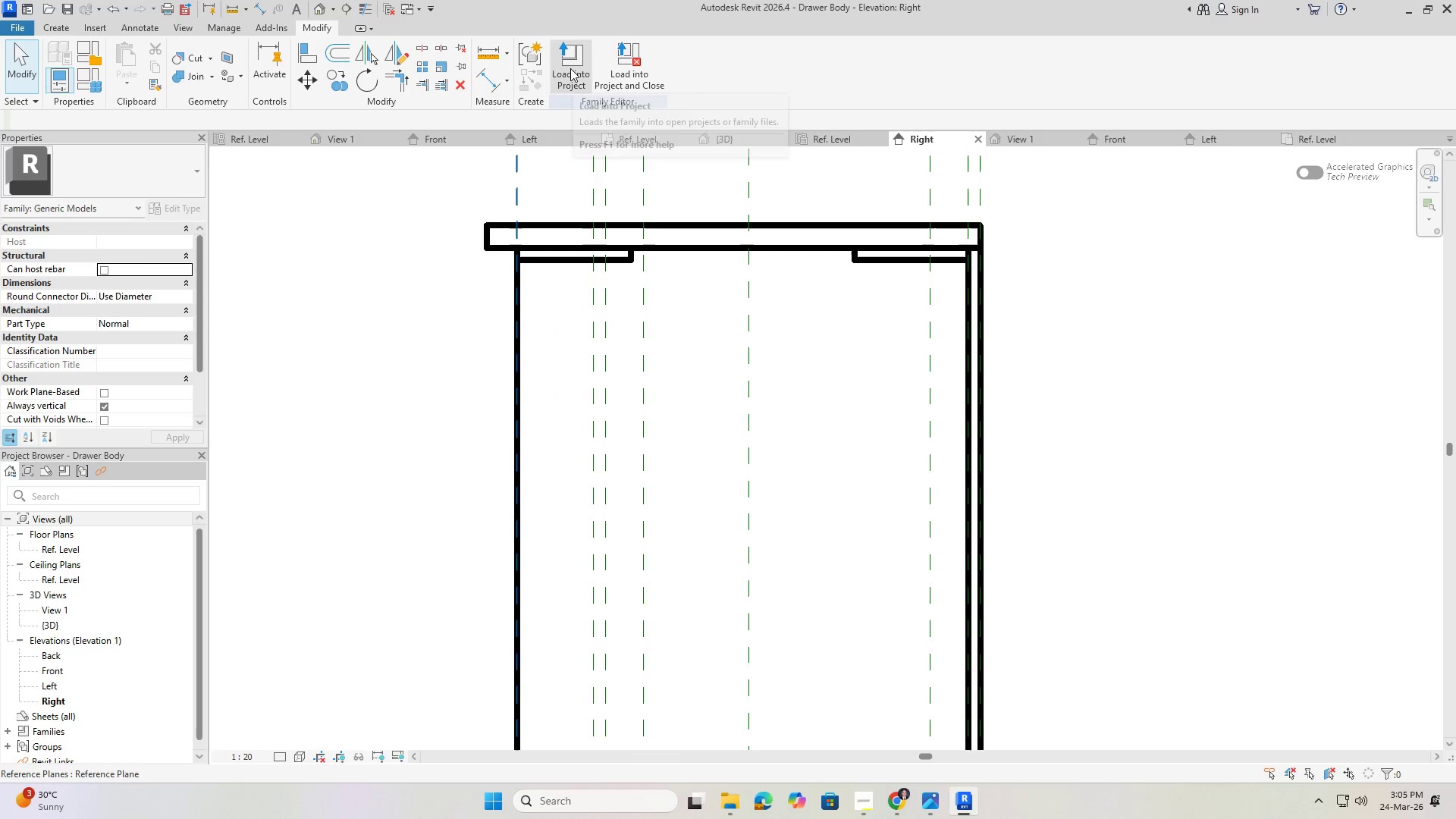 
left_click([260, 13])
 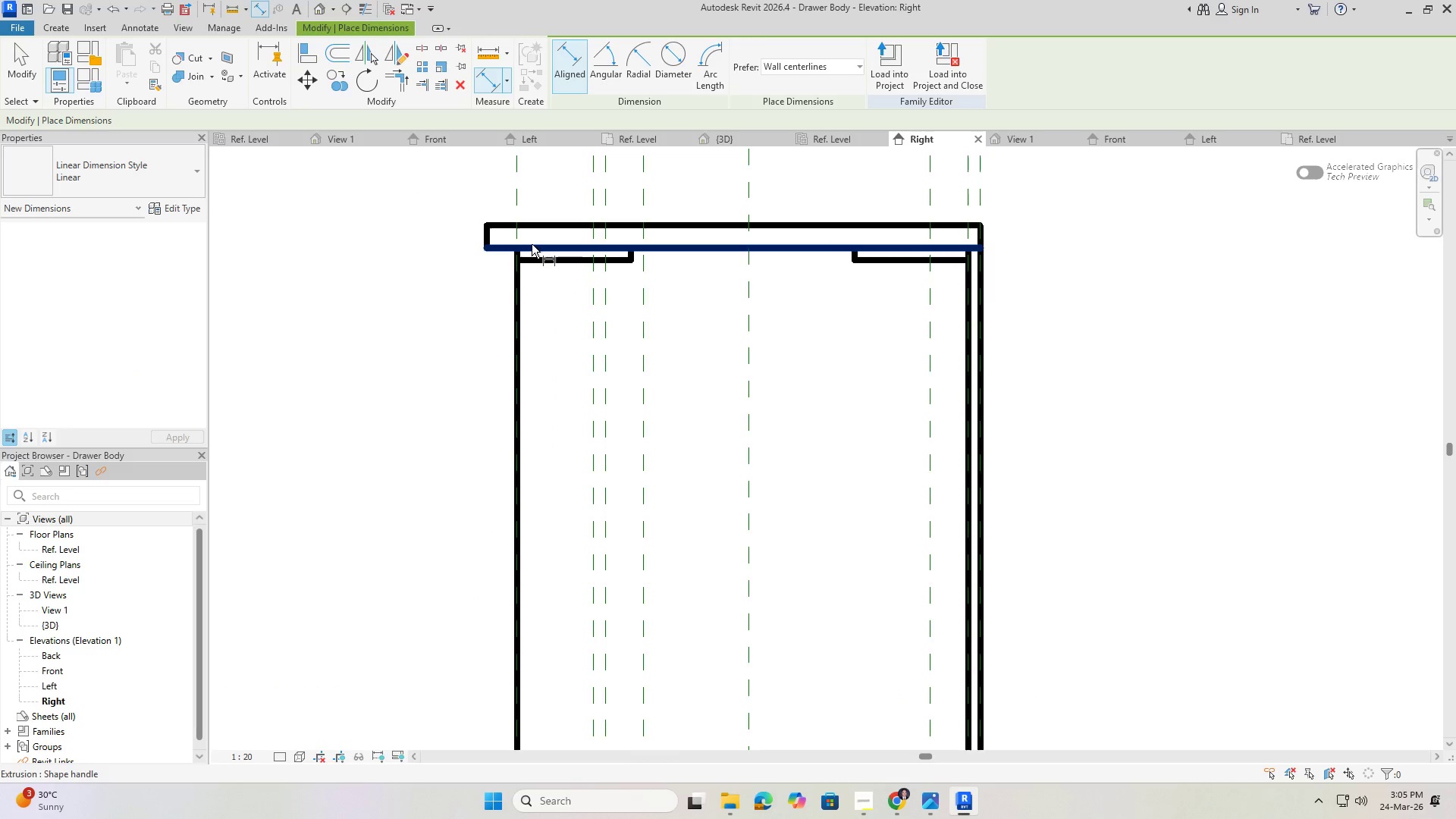 
left_click([532, 244])
 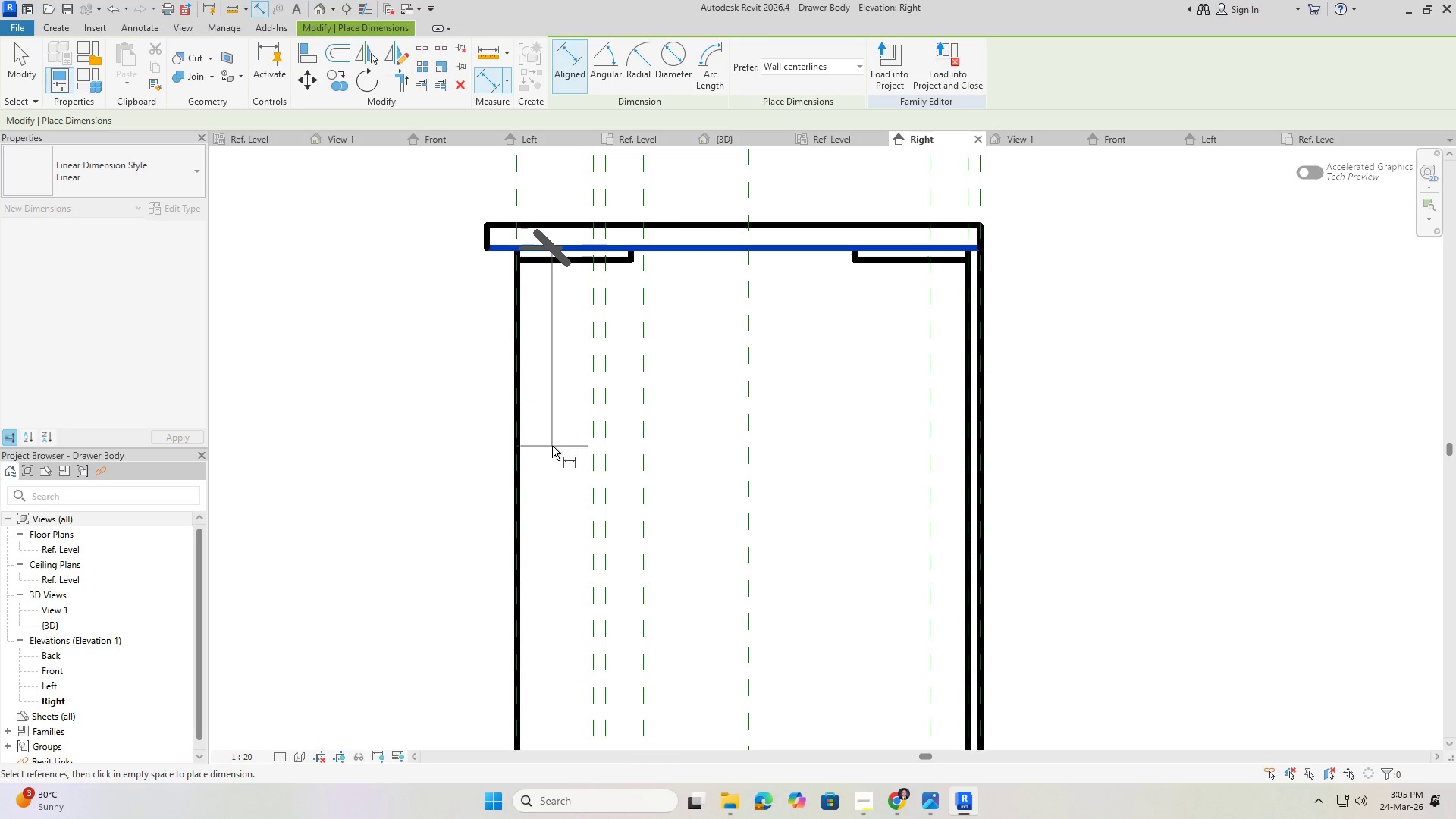 
scroll: coordinate [536, 320], scroll_direction: down, amount: 2.0
 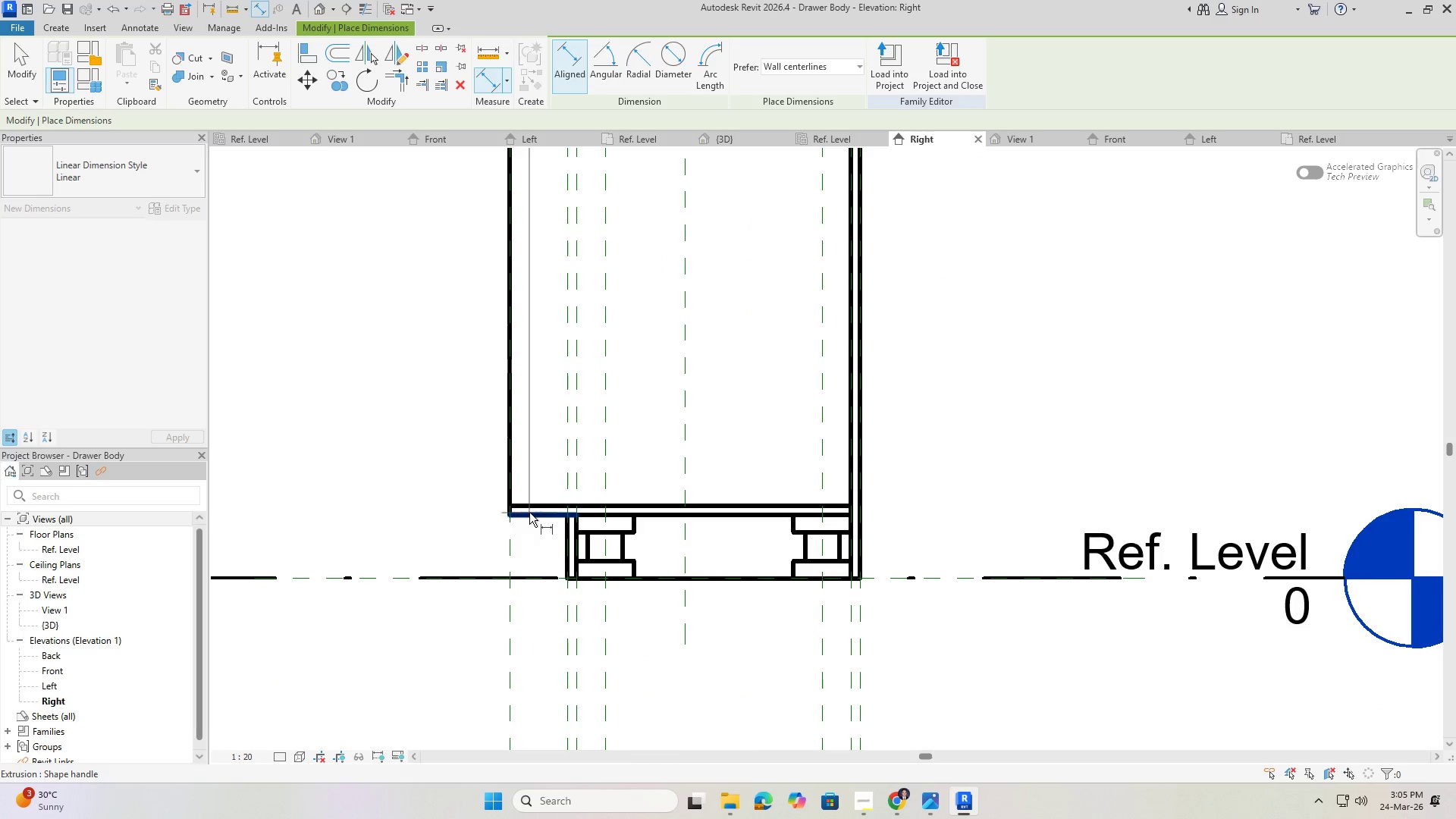 
left_click([528, 513])
 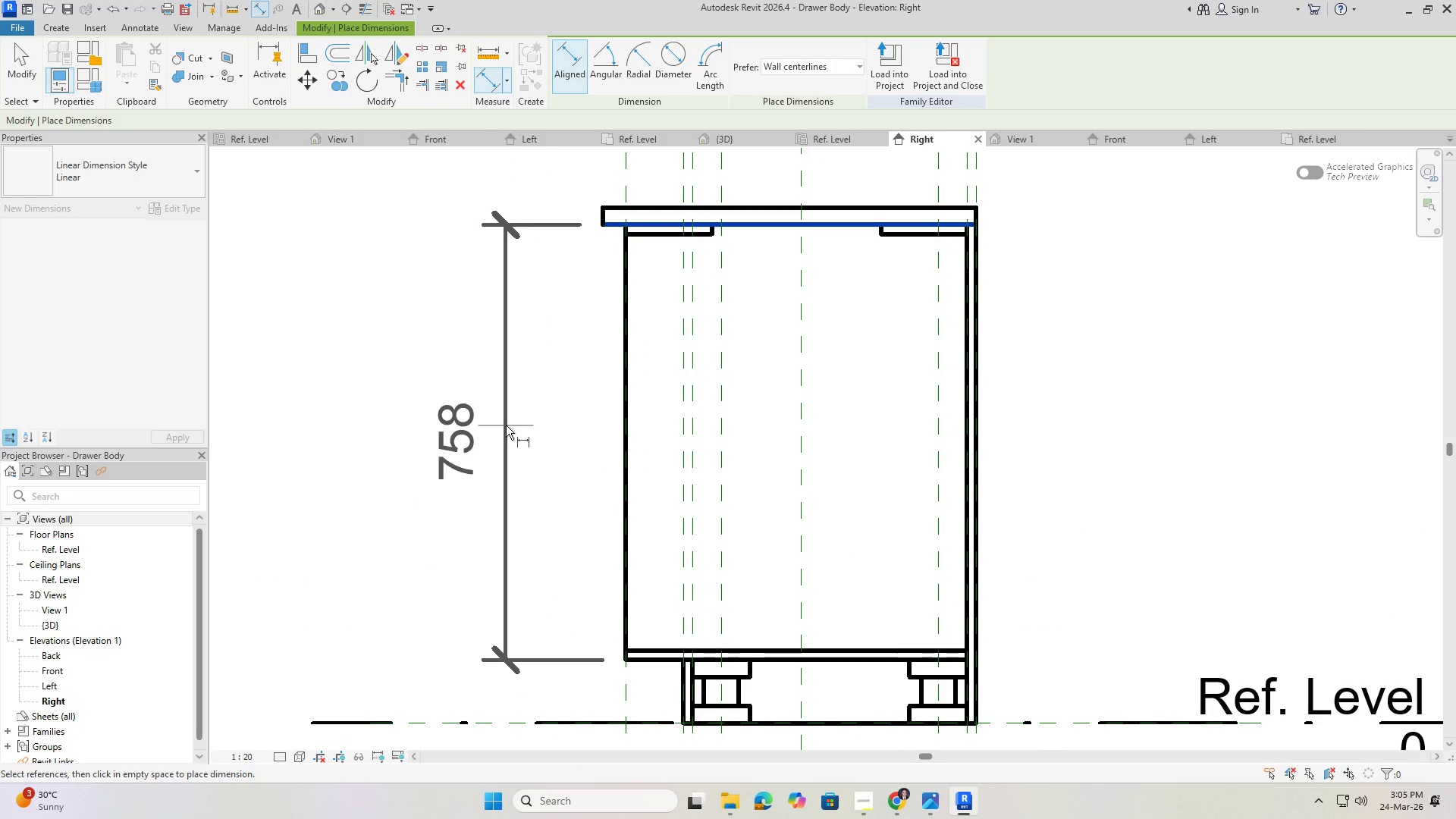 
left_click([506, 424])
 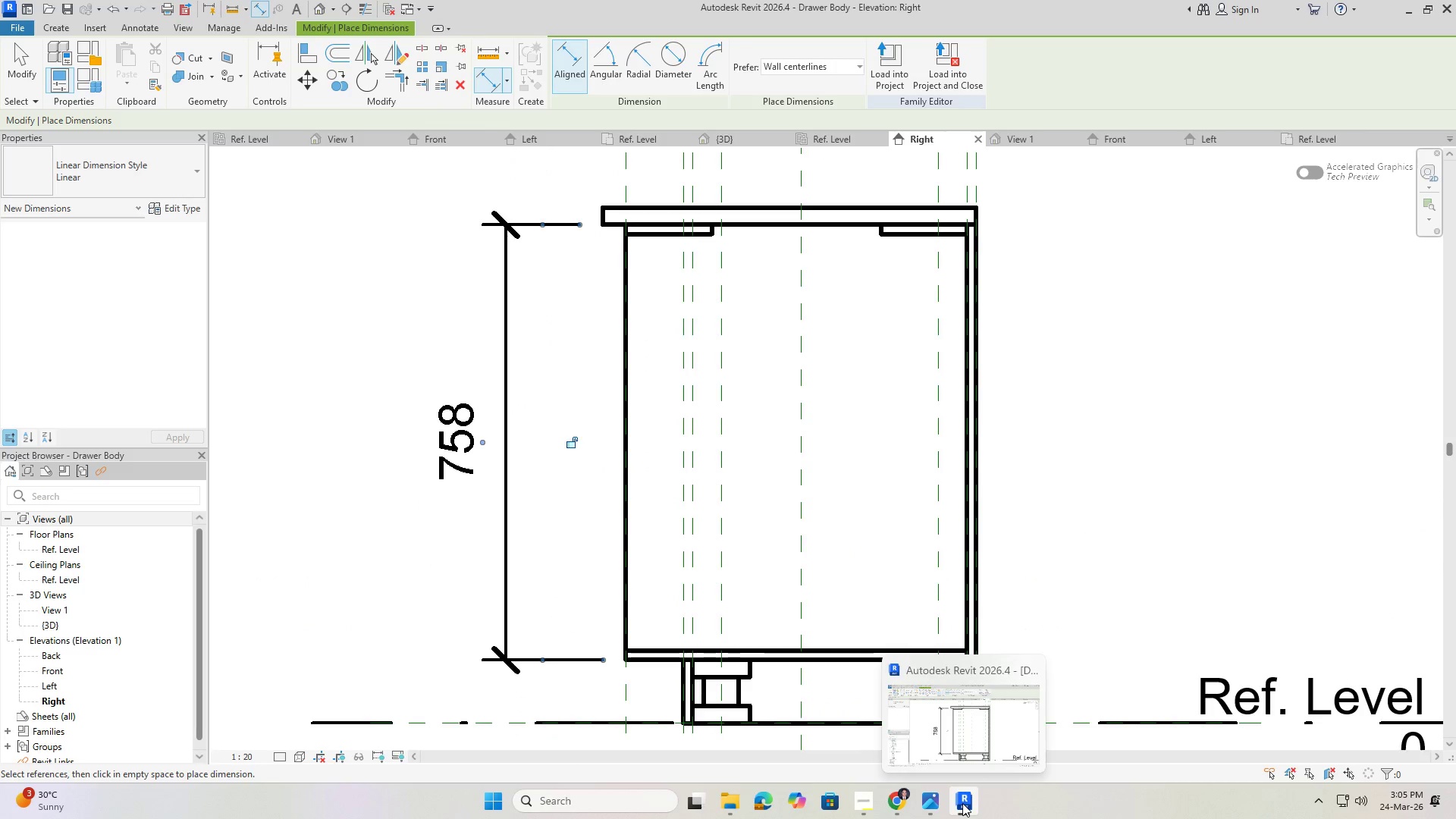 
wait(6.09)
 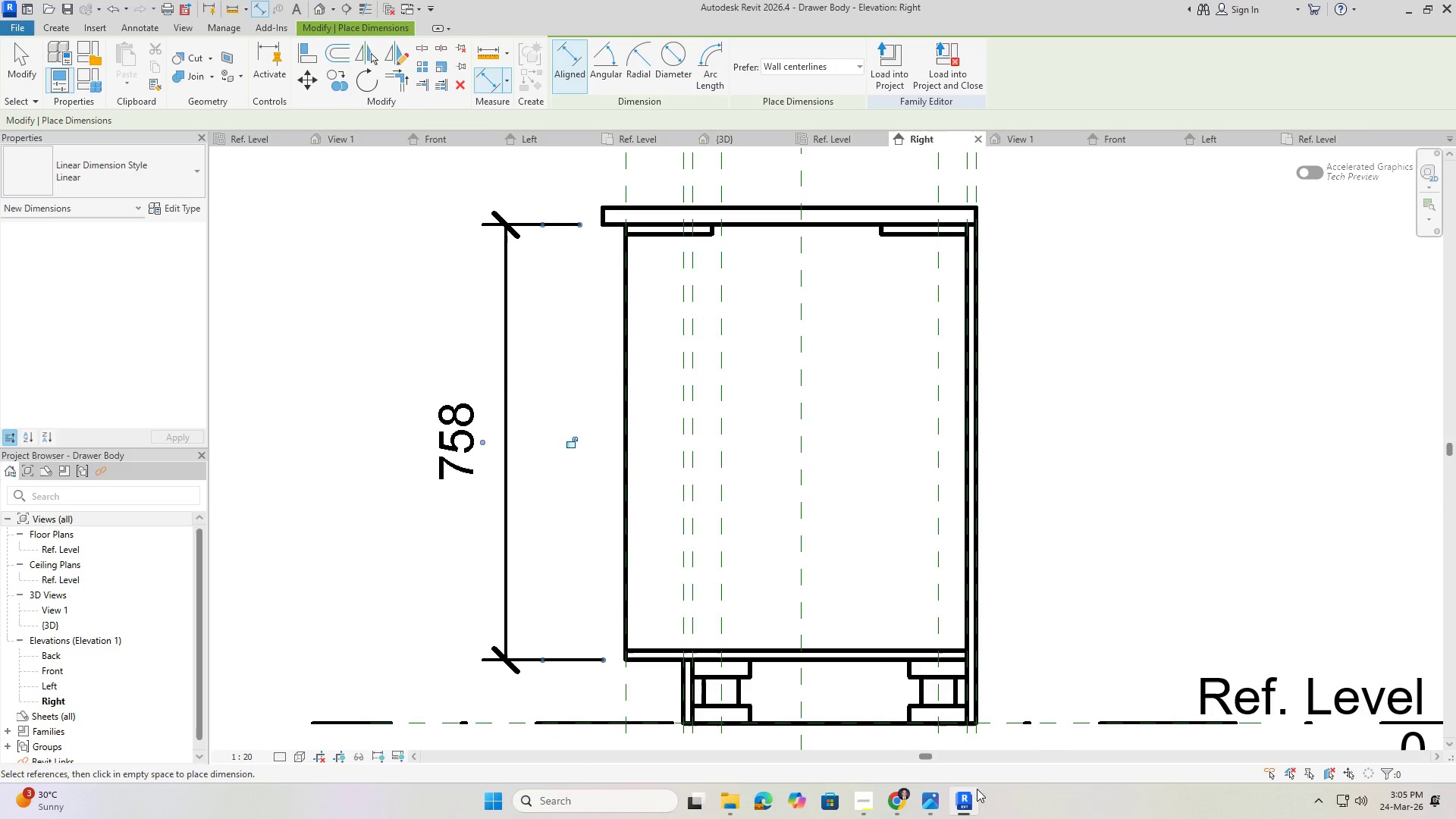 
left_click([905, 799])
 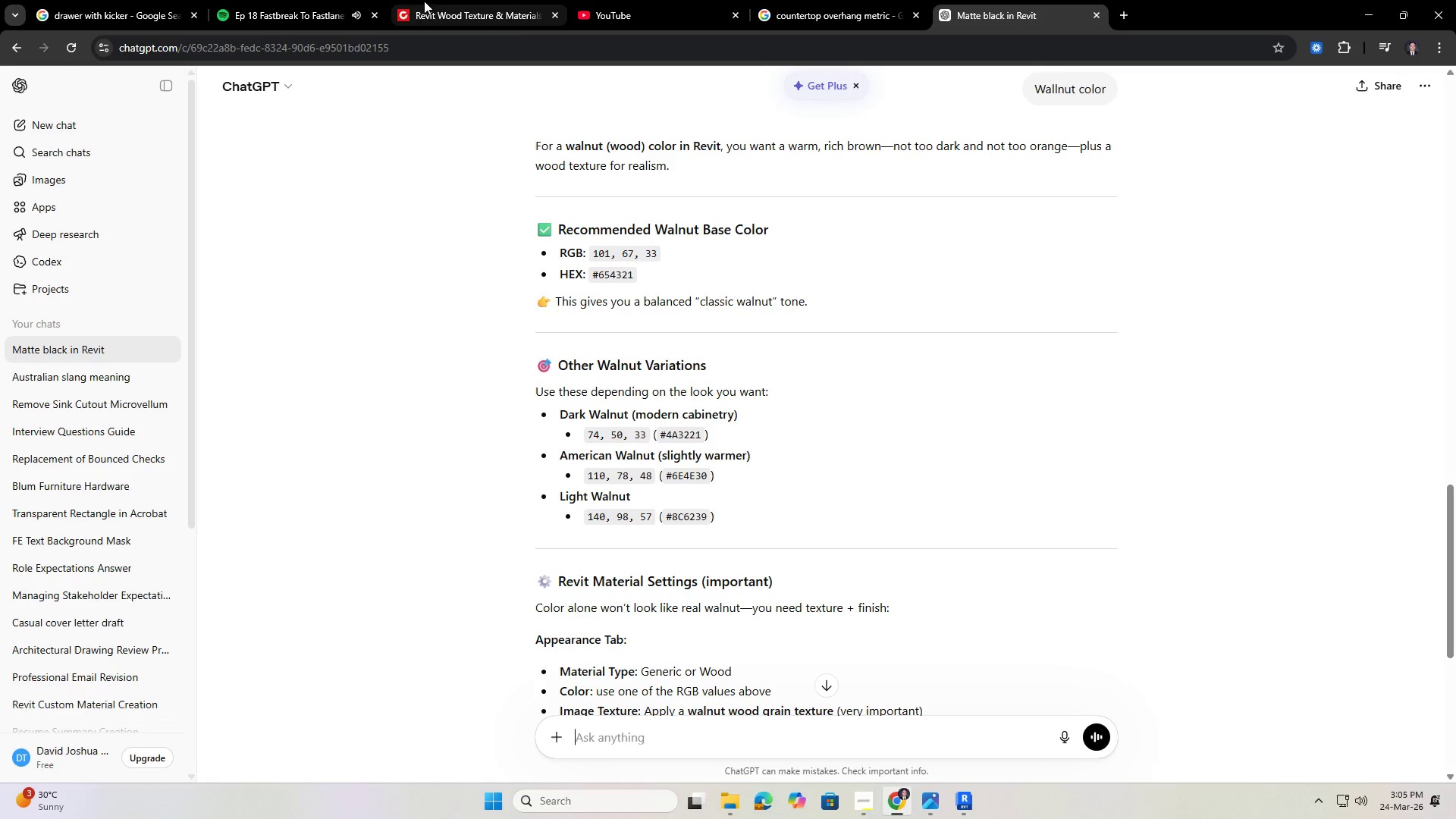 
left_click([300, 0])
 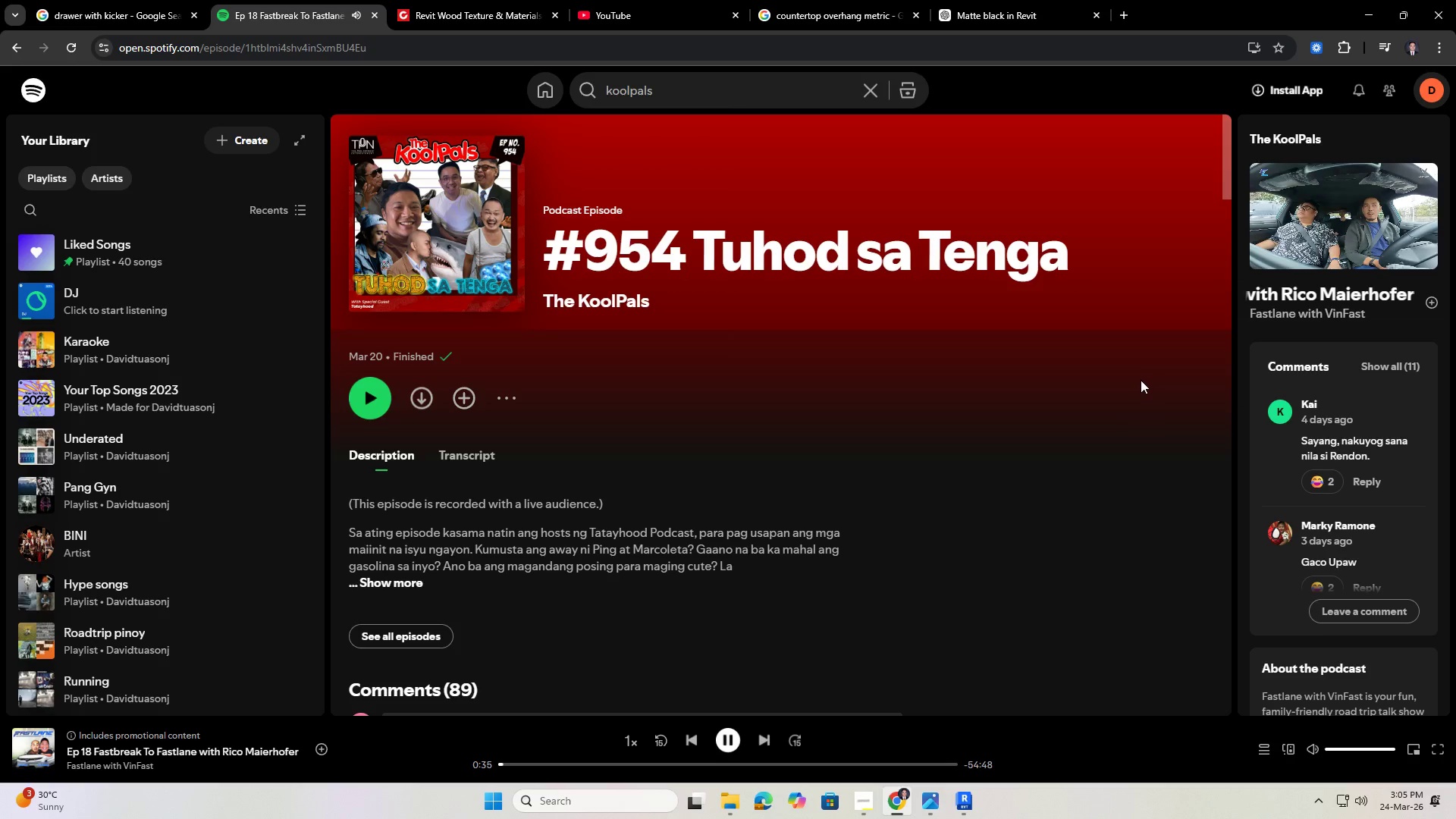 
left_click([1176, 472])
 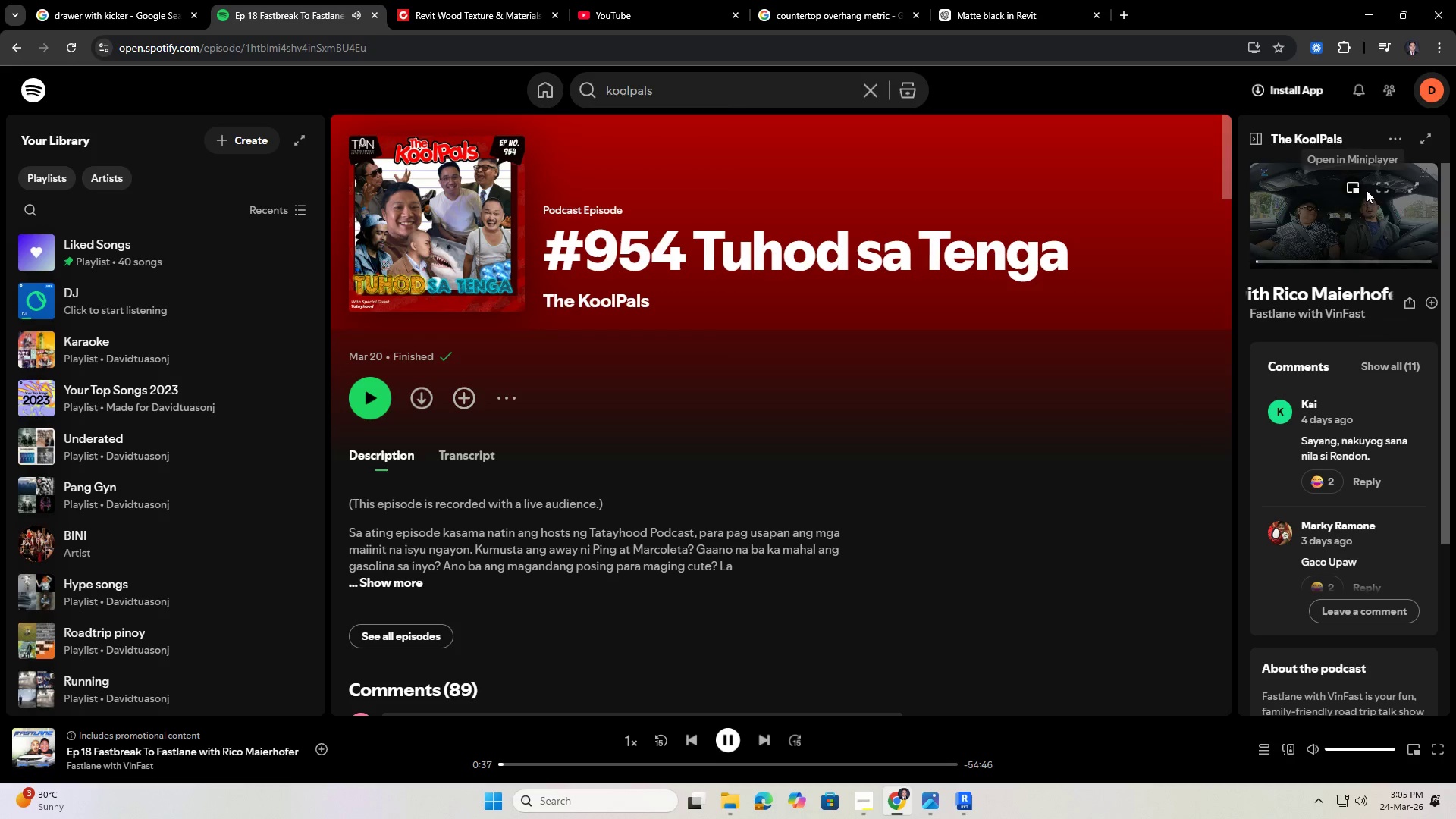 
left_click([1383, 185])
 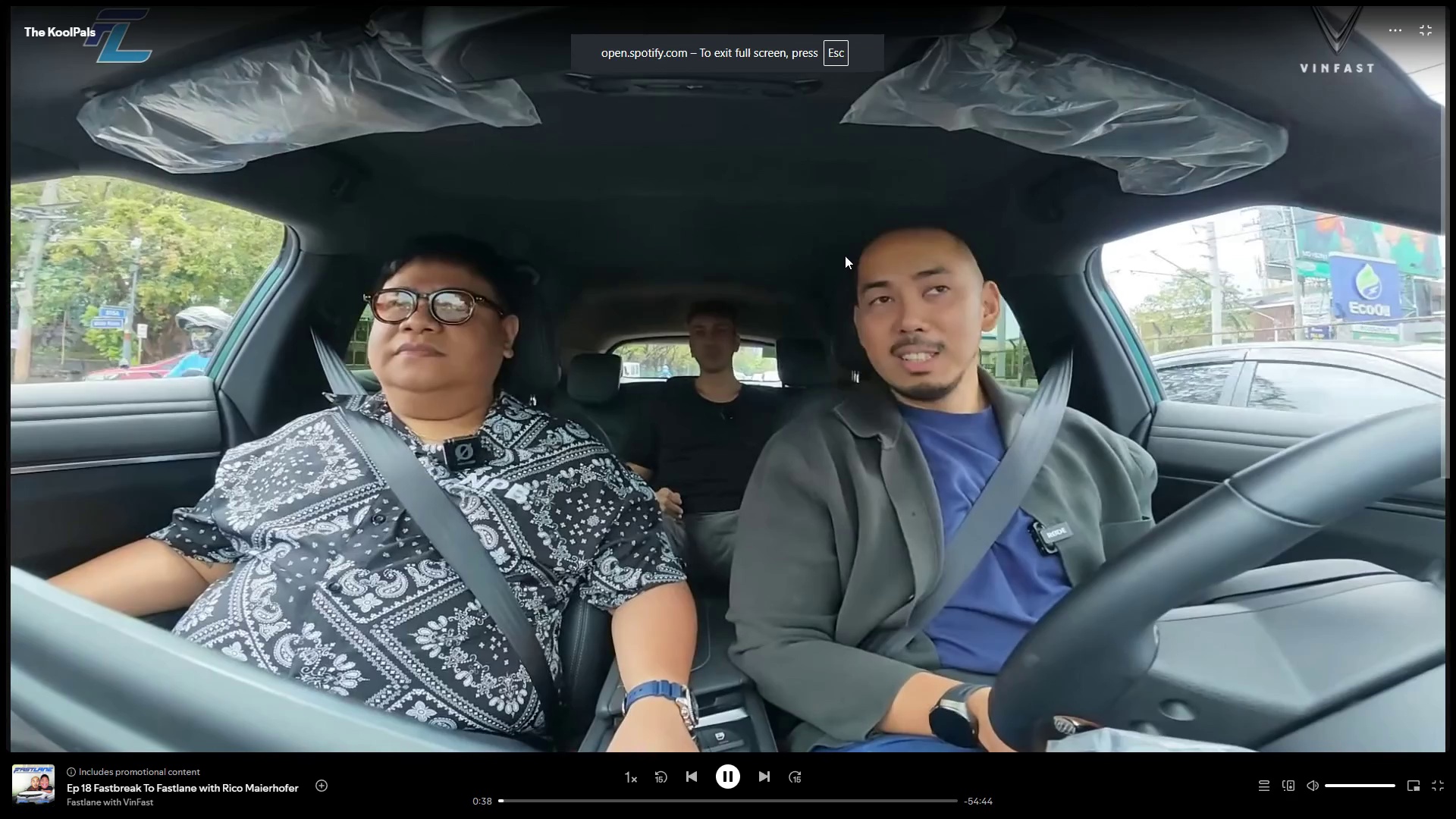 
key(Escape)
 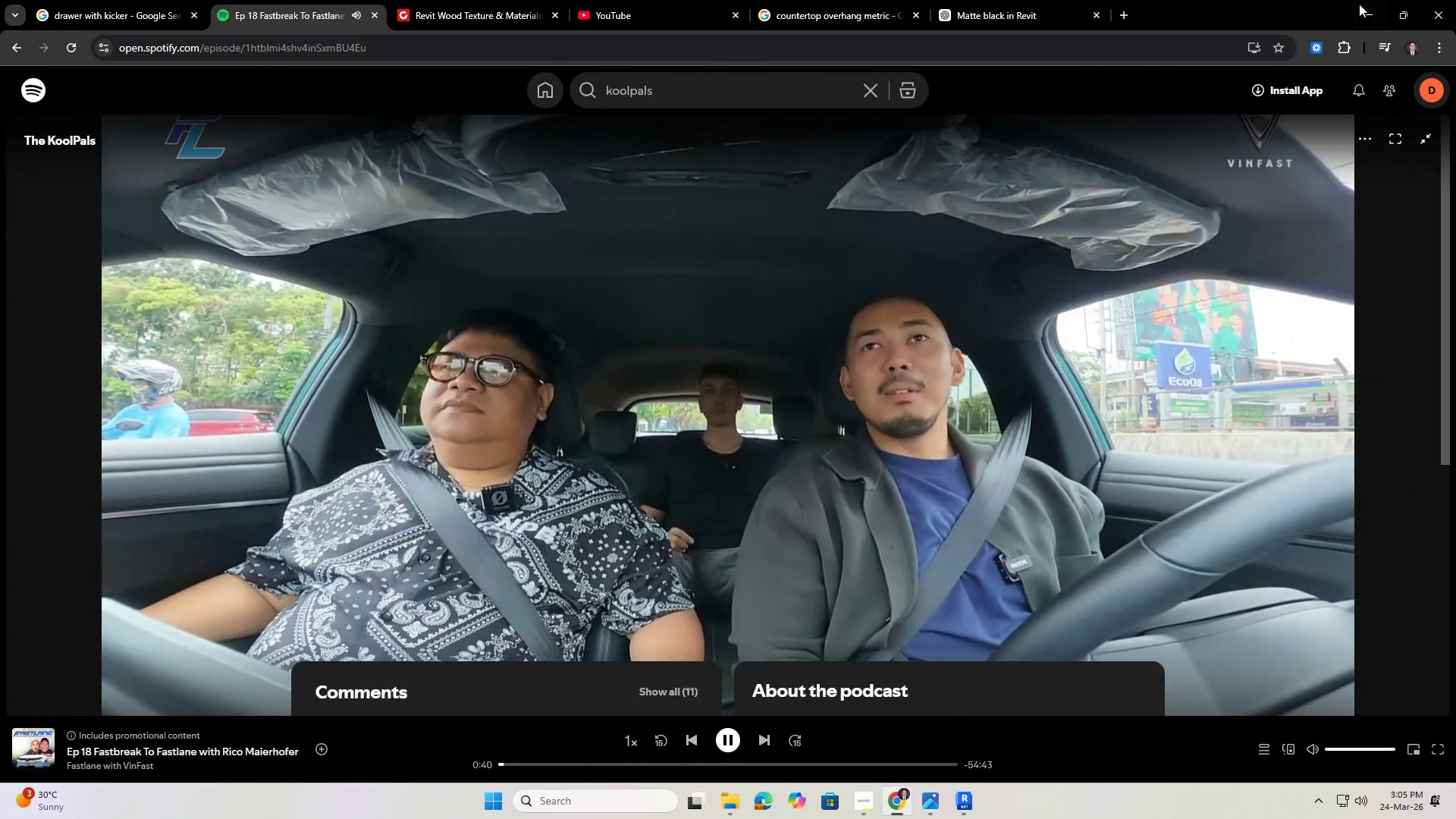 
left_click([1362, 11])
 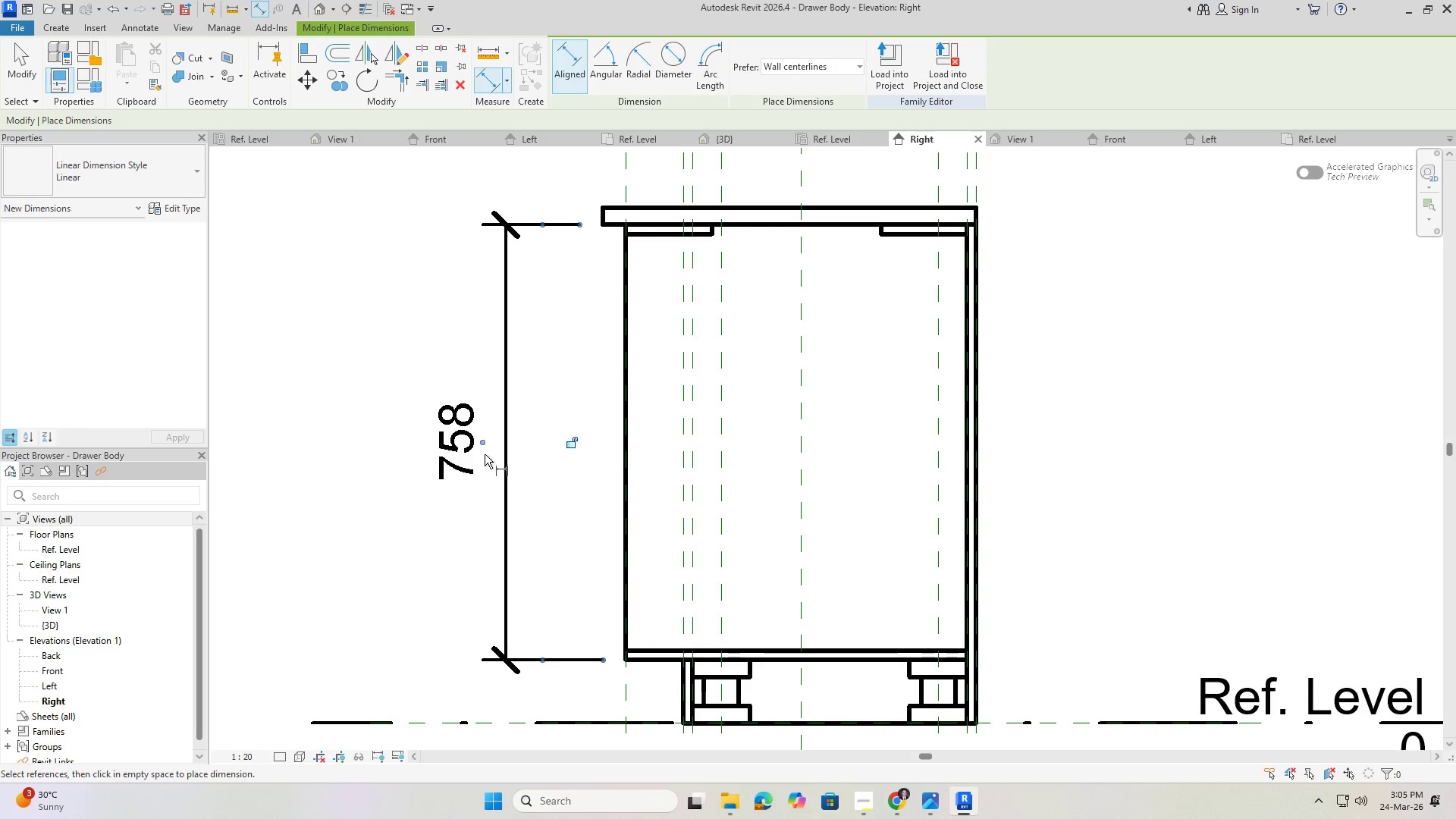 
left_click([428, 430])
 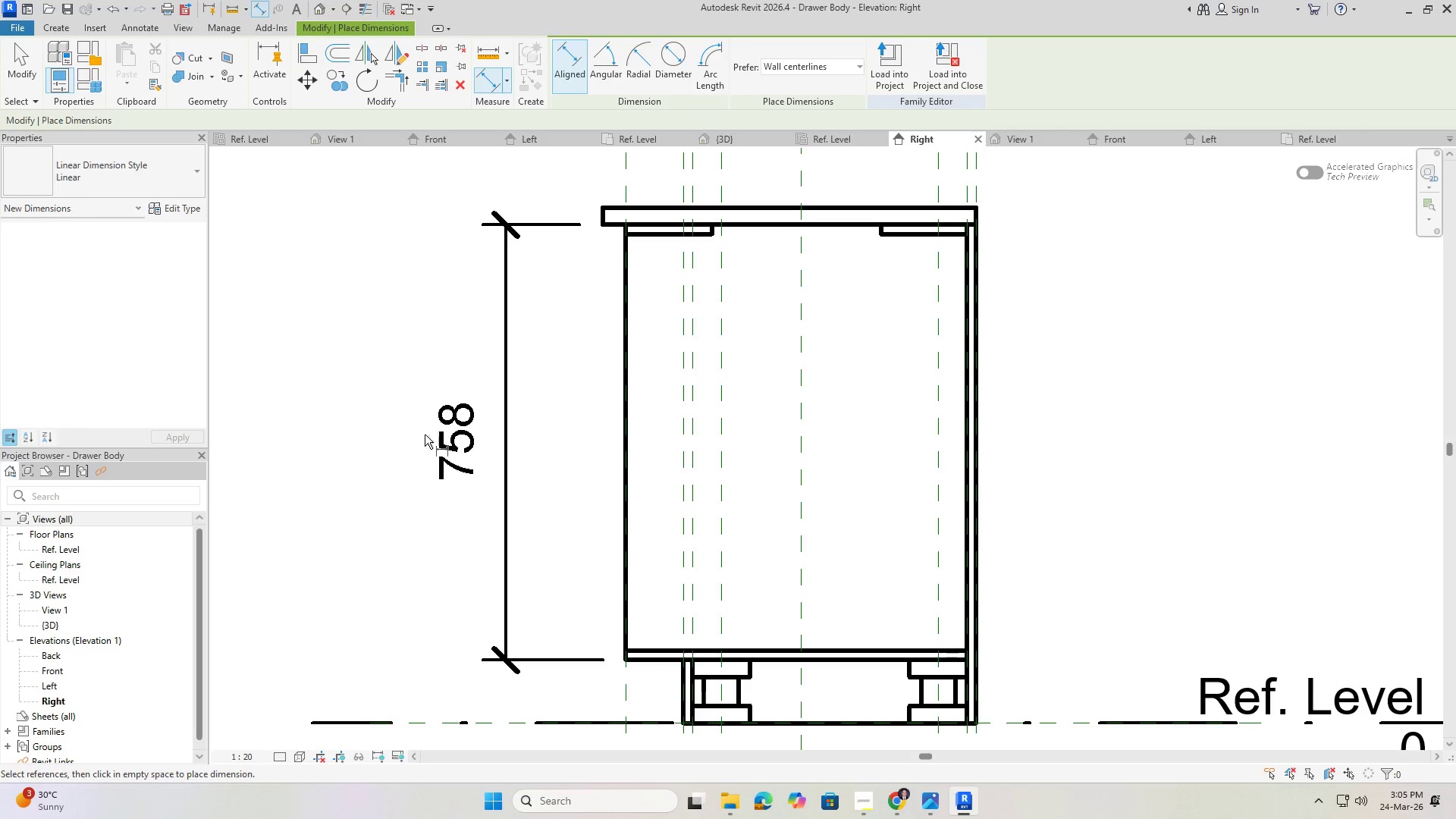 
key(Escape)
 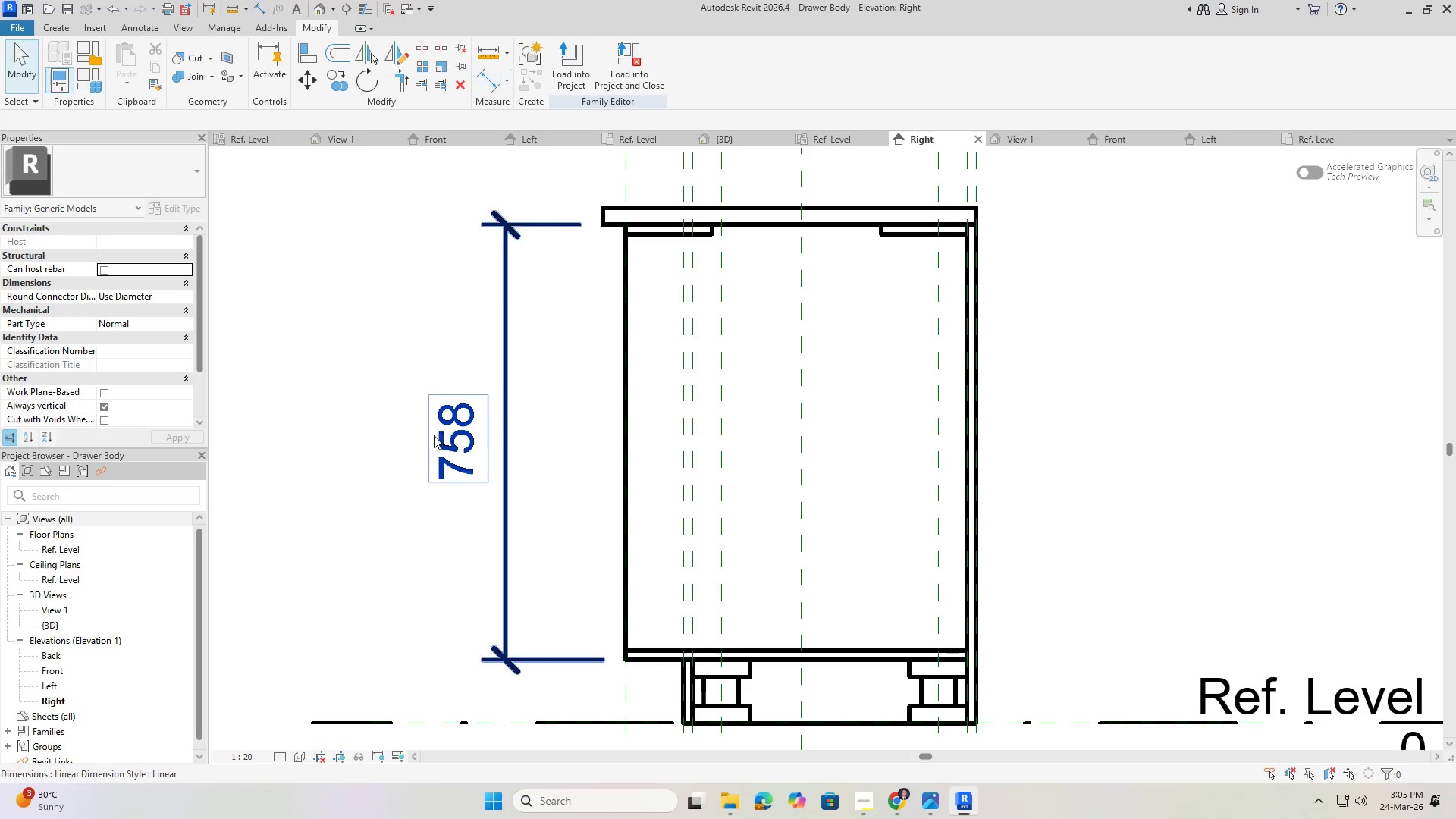 
key(Escape)
 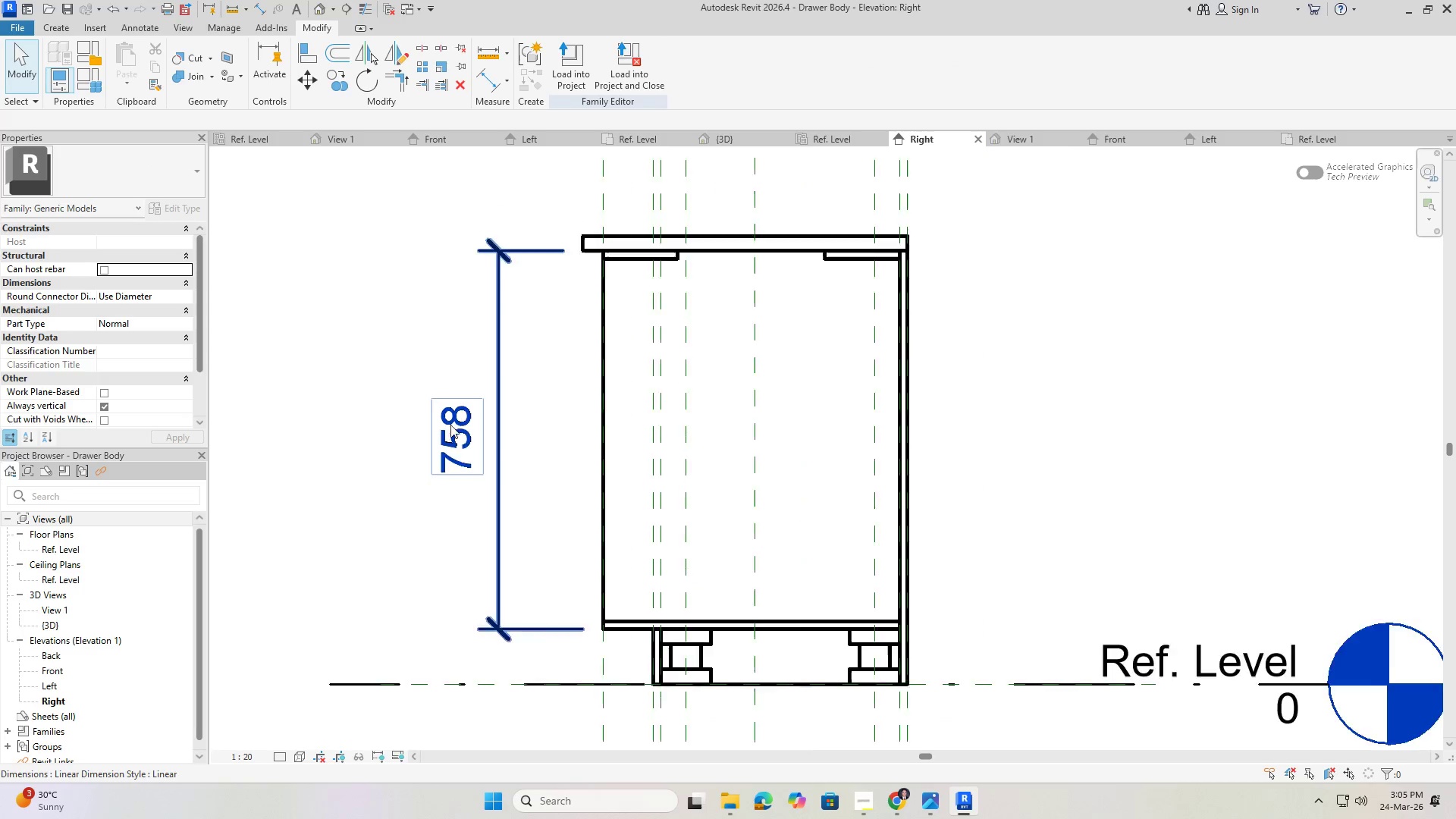 
scroll: coordinate [465, 397], scroll_direction: down, amount: 3.0
 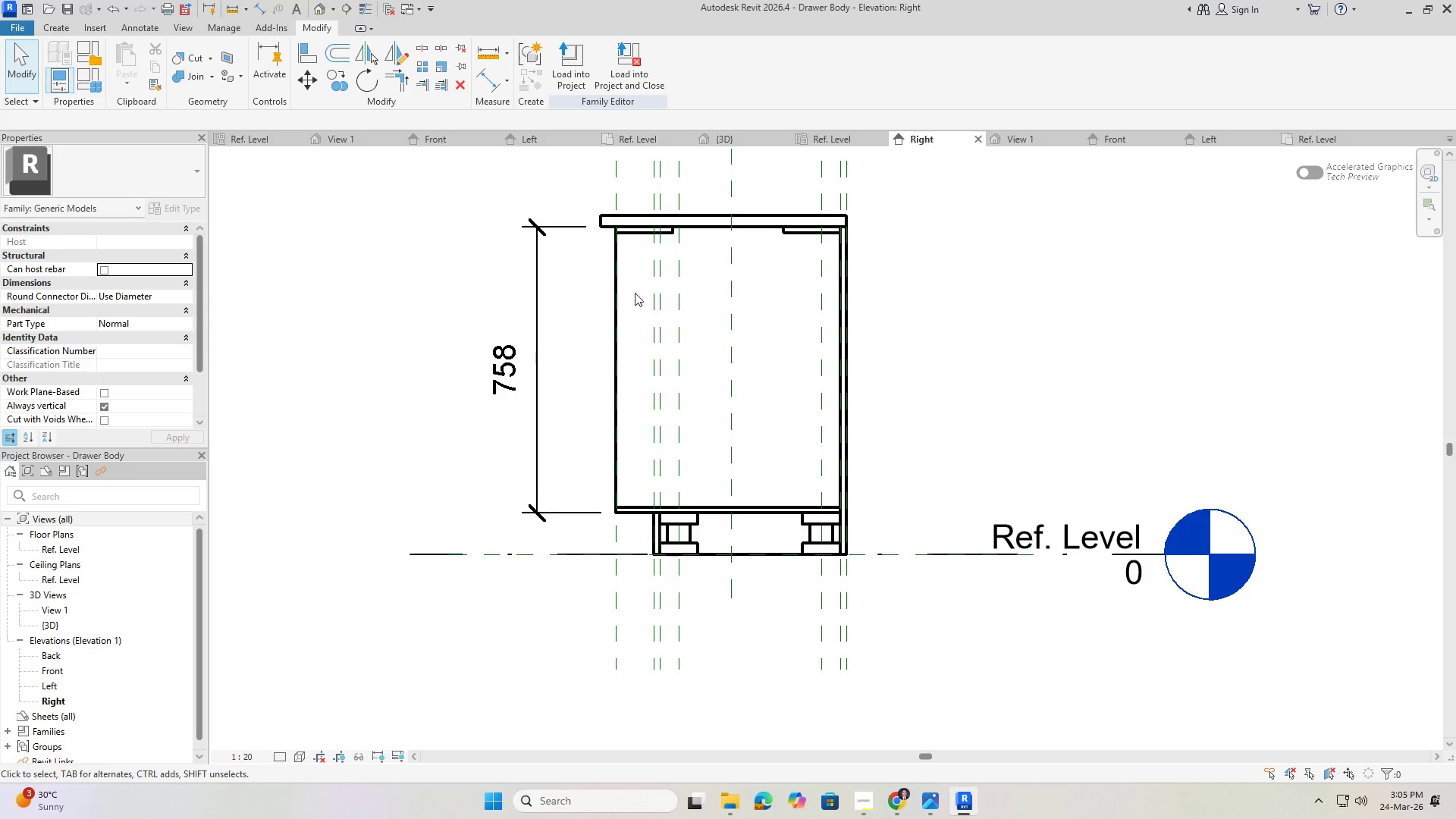 
scroll: coordinate [682, 276], scroll_direction: up, amount: 1.0
 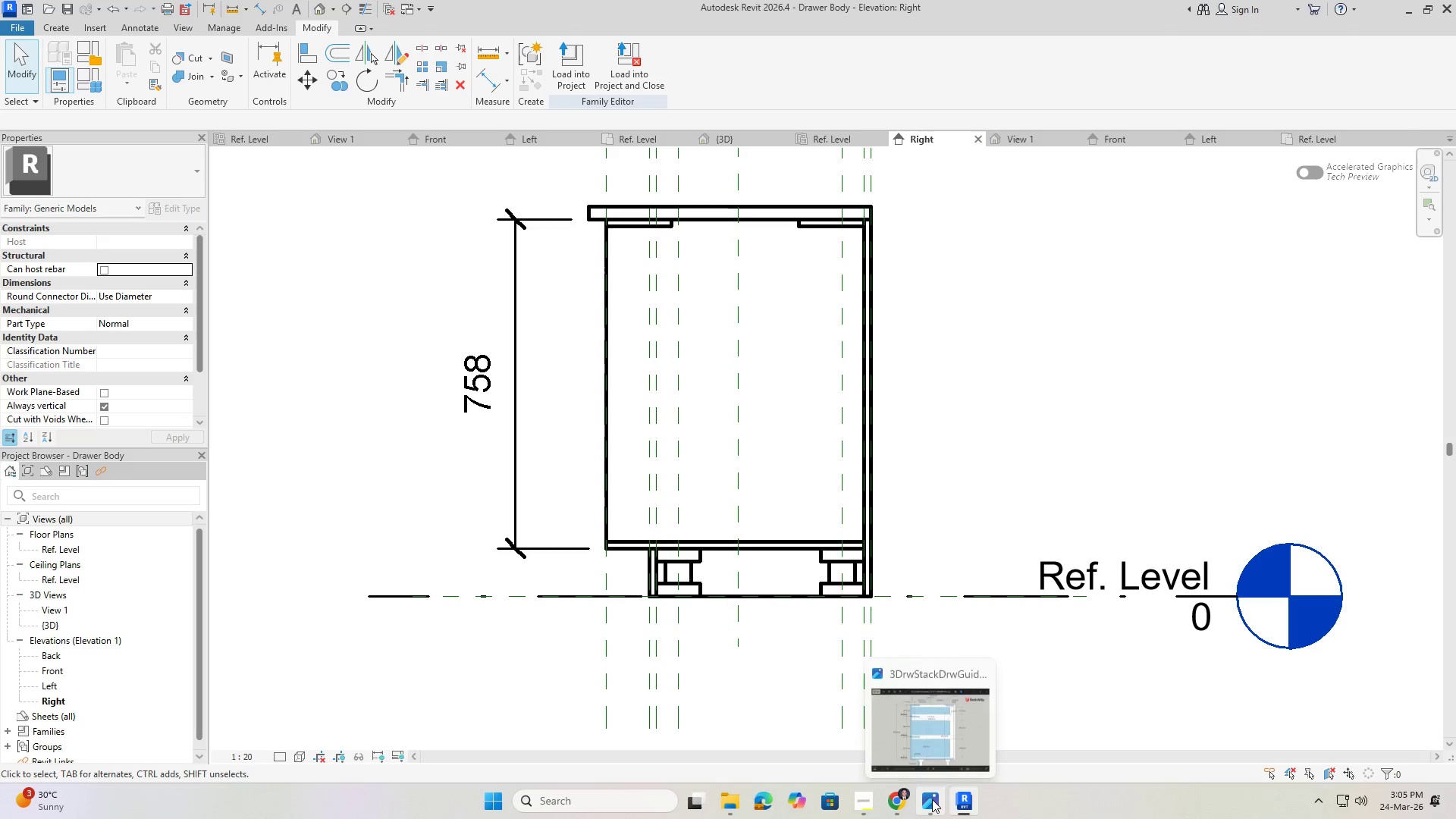 
left_click([932, 799])
 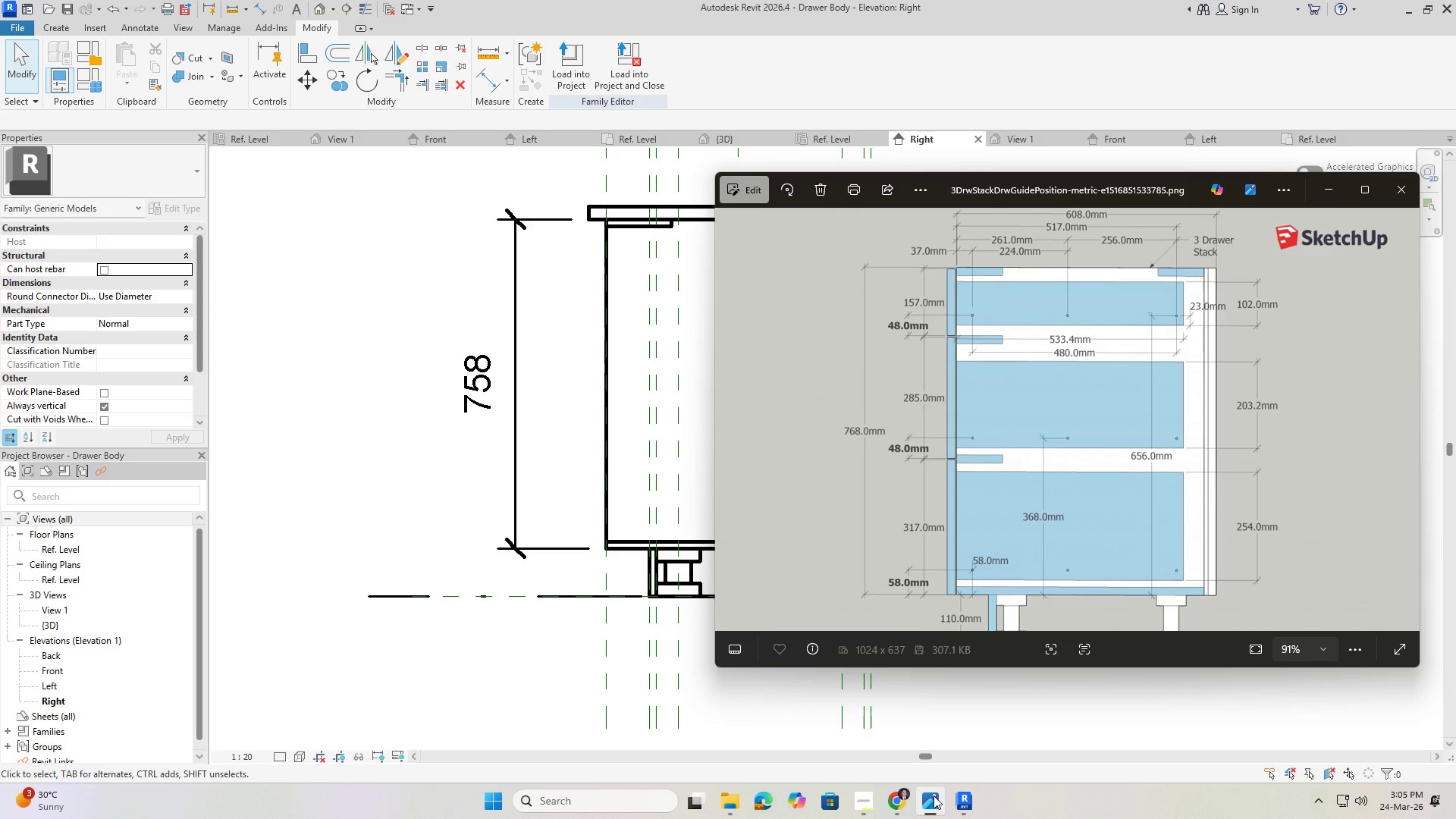 
wait(22.11)
 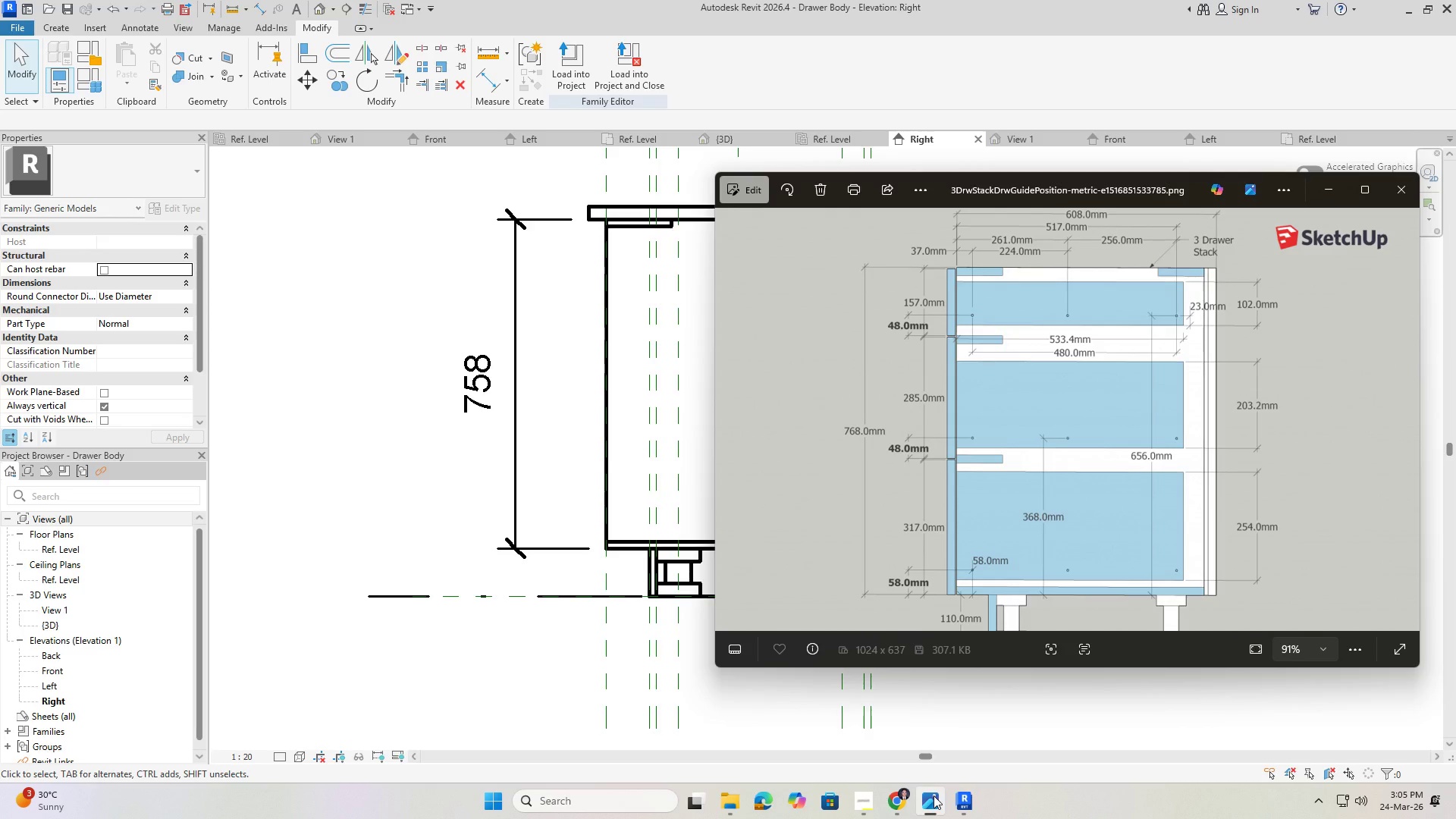 
left_click([618, 804])
 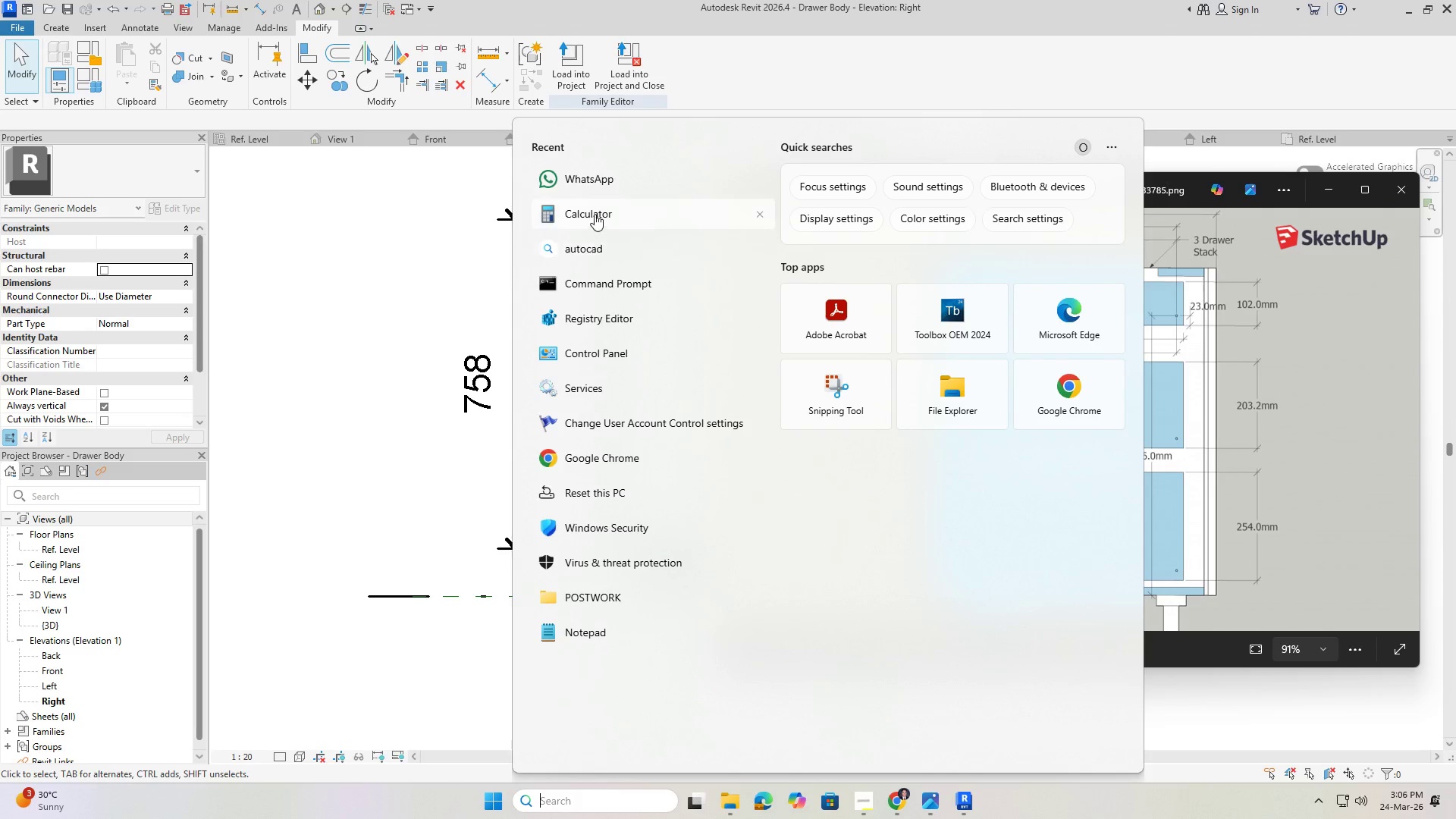 
left_click([595, 213])
 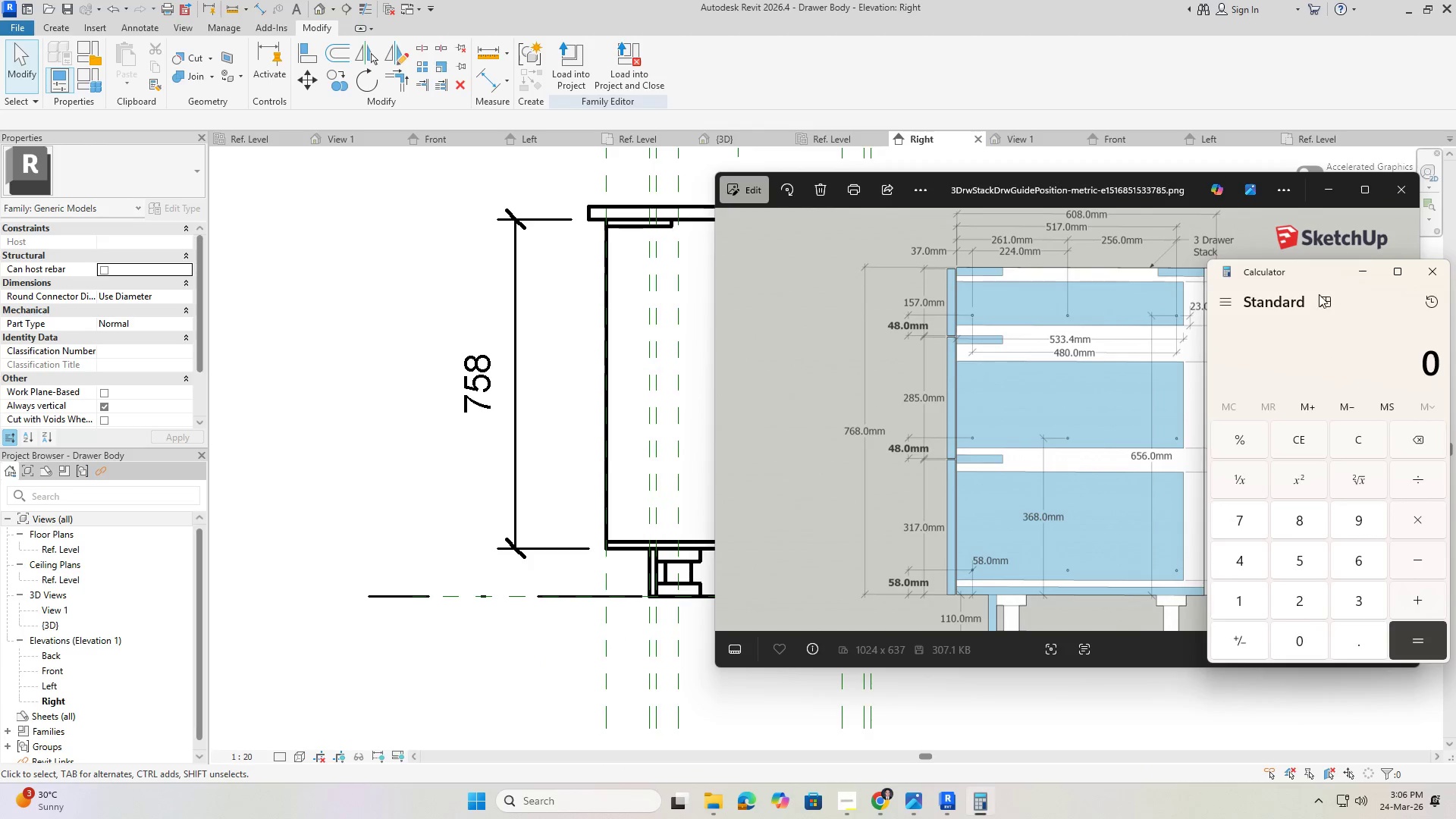 
left_click([1318, 359])
 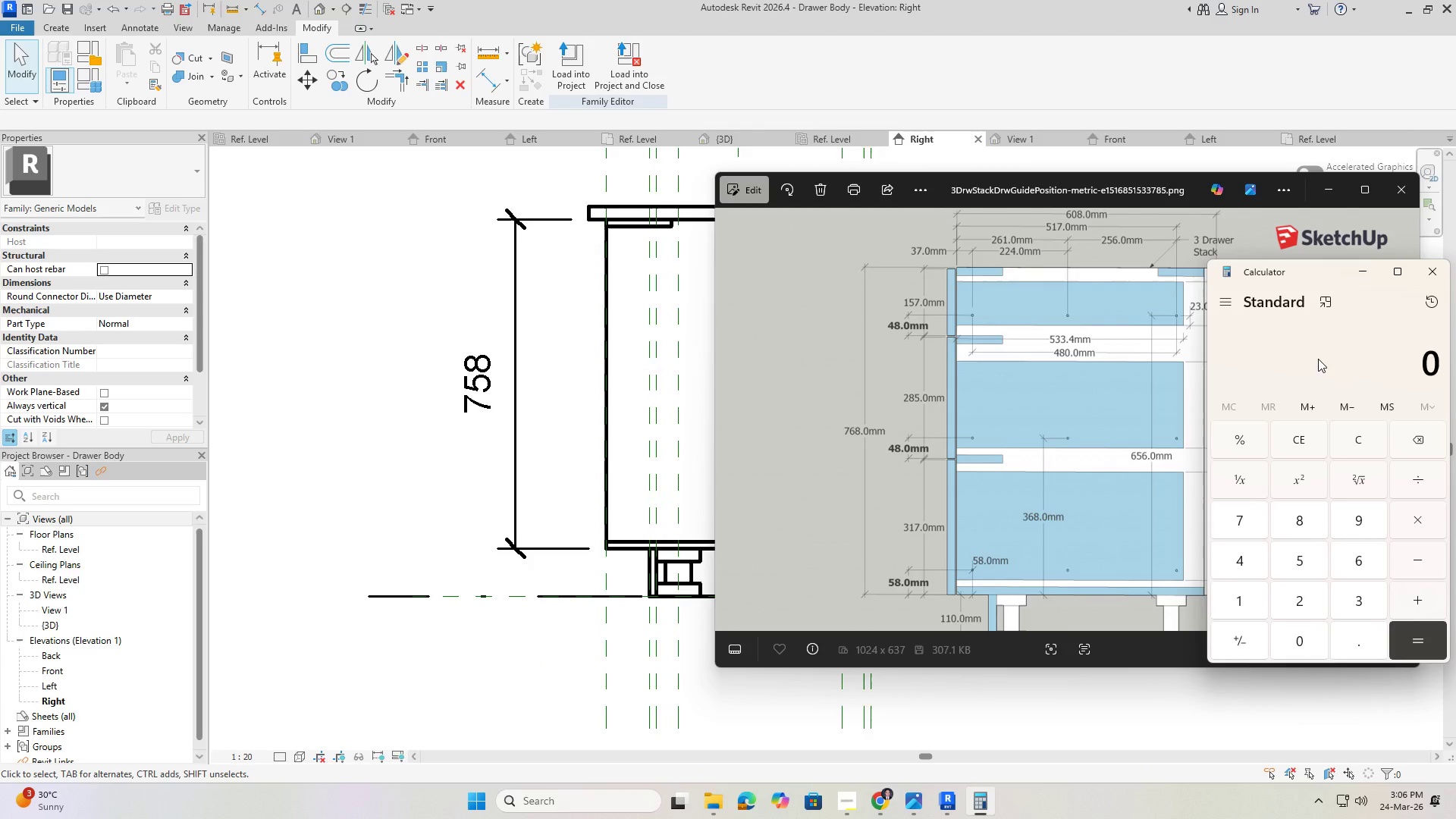 
key(Numpad7)
 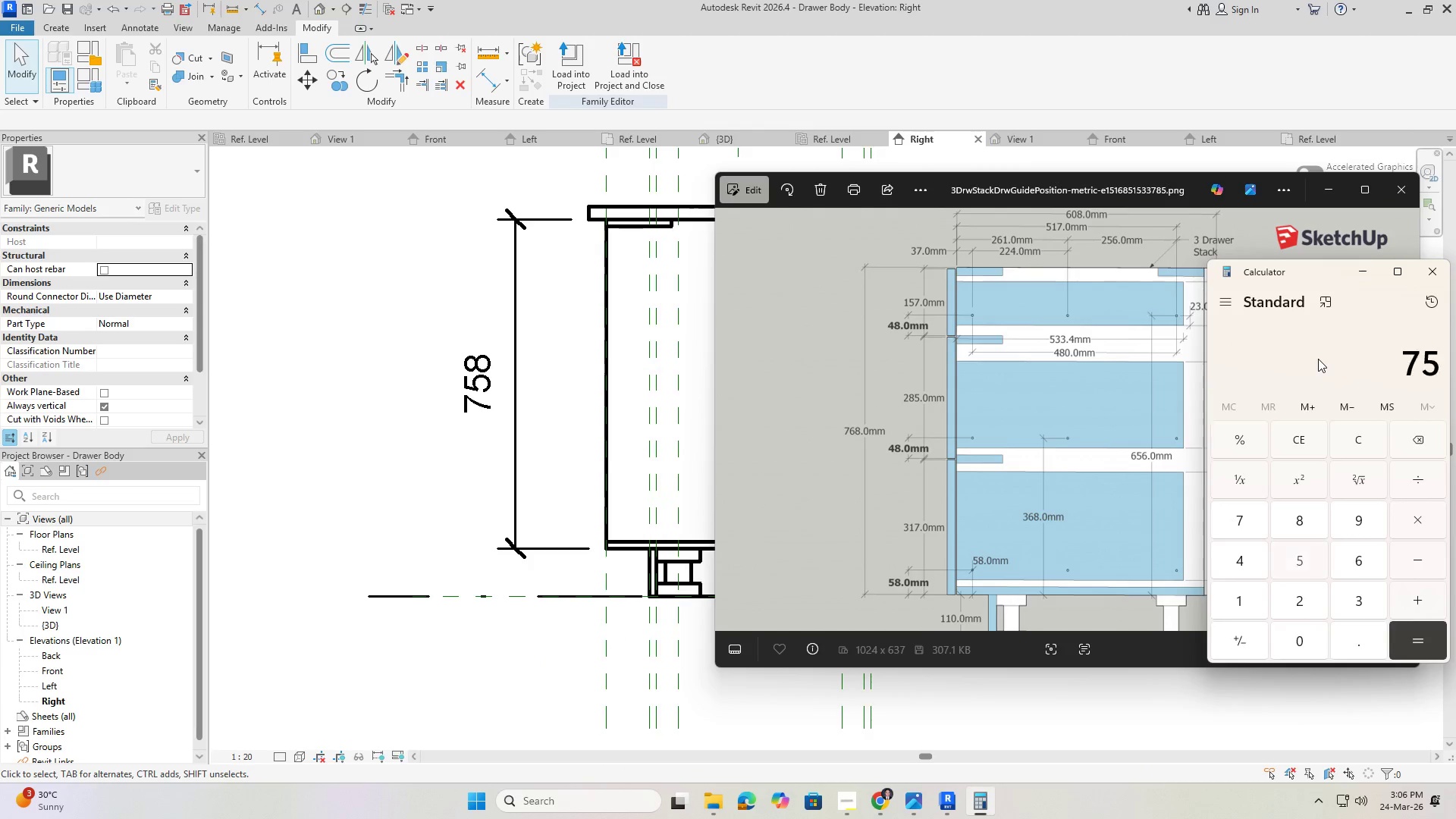 
key(Numpad5)
 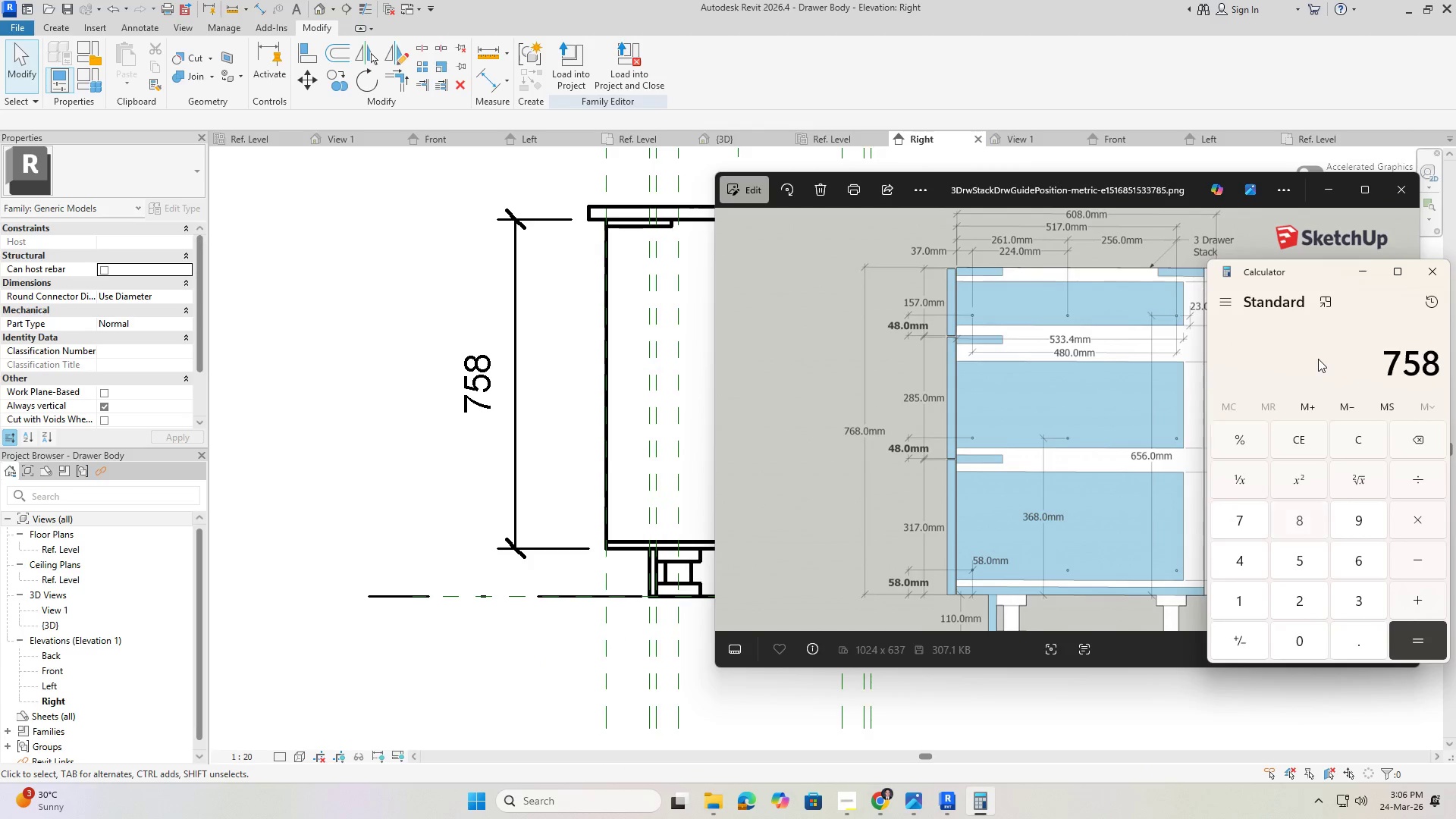 
key(Numpad8)
 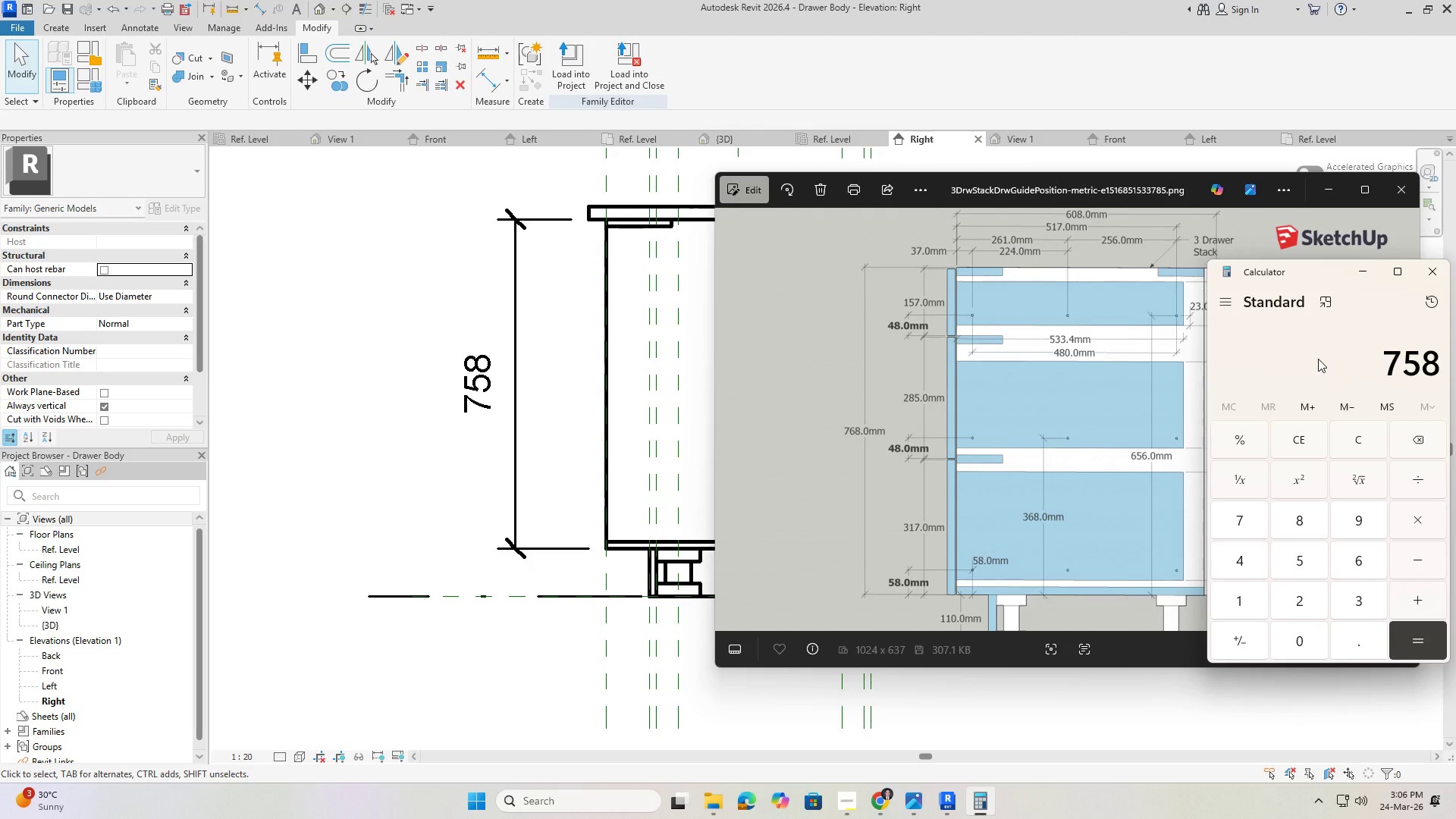 
key(NumpadSubtract)
 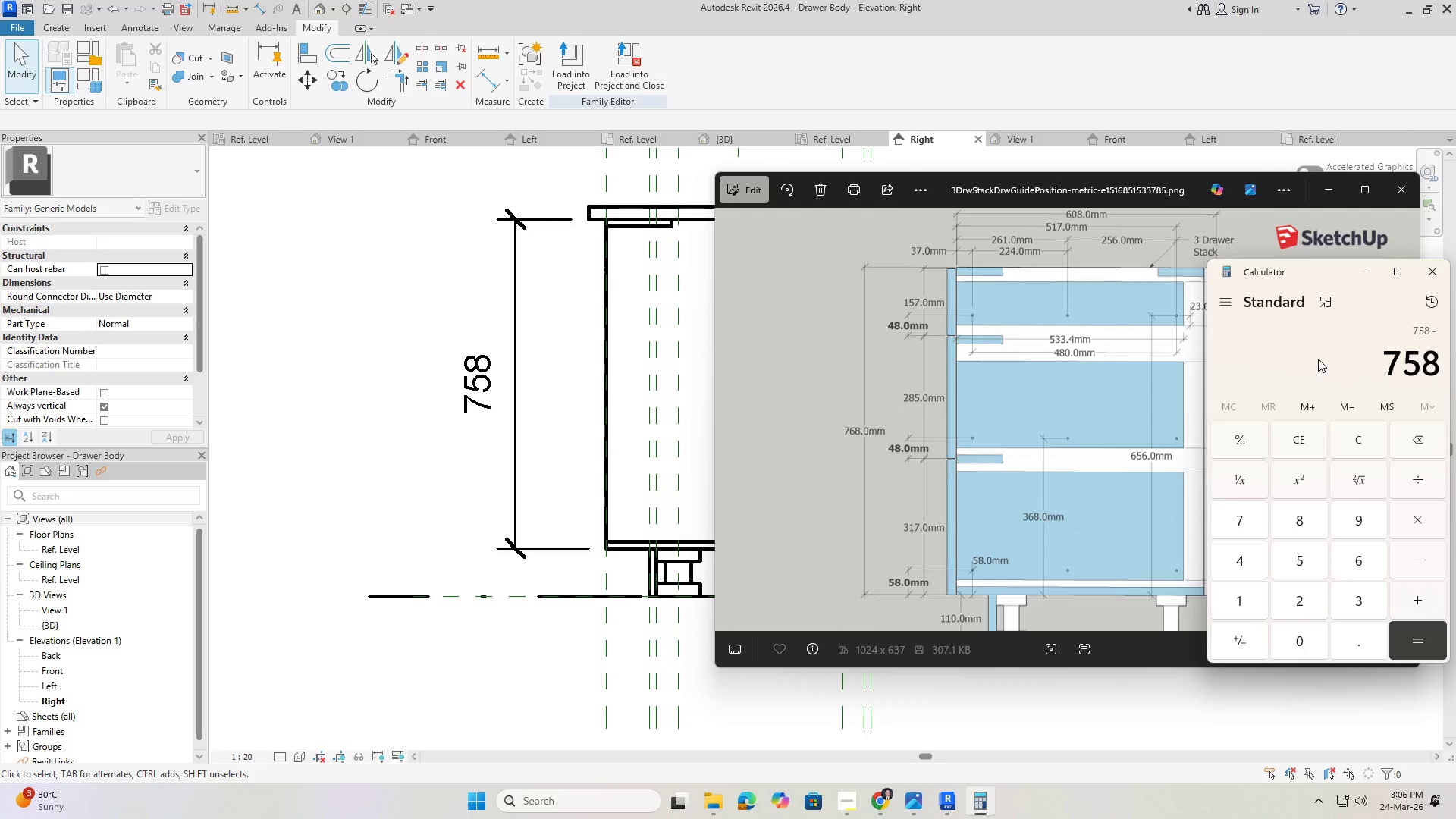 
key(Numpad5)
 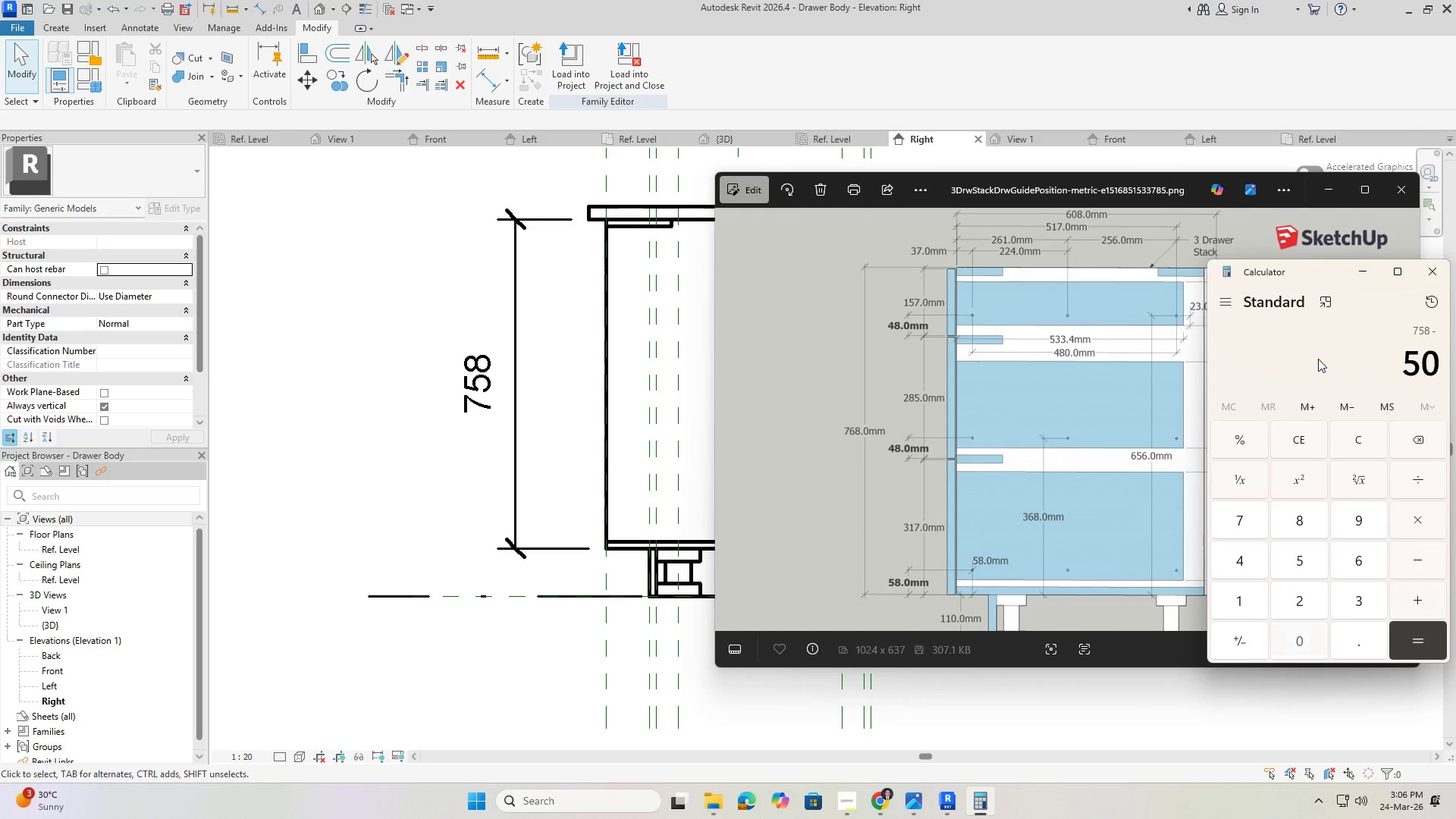 
key(Numpad0)
 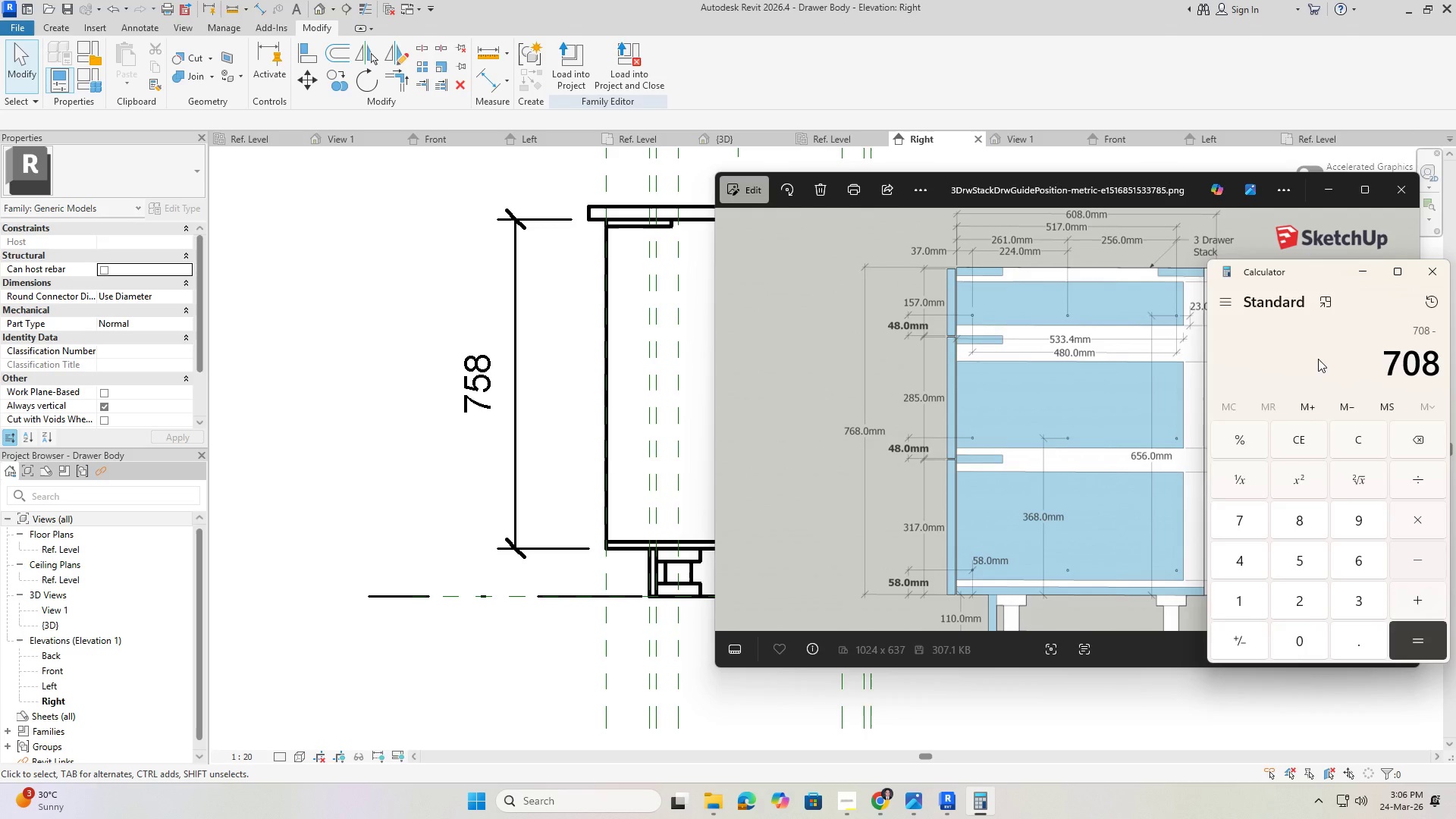 
key(NumpadSubtract)
 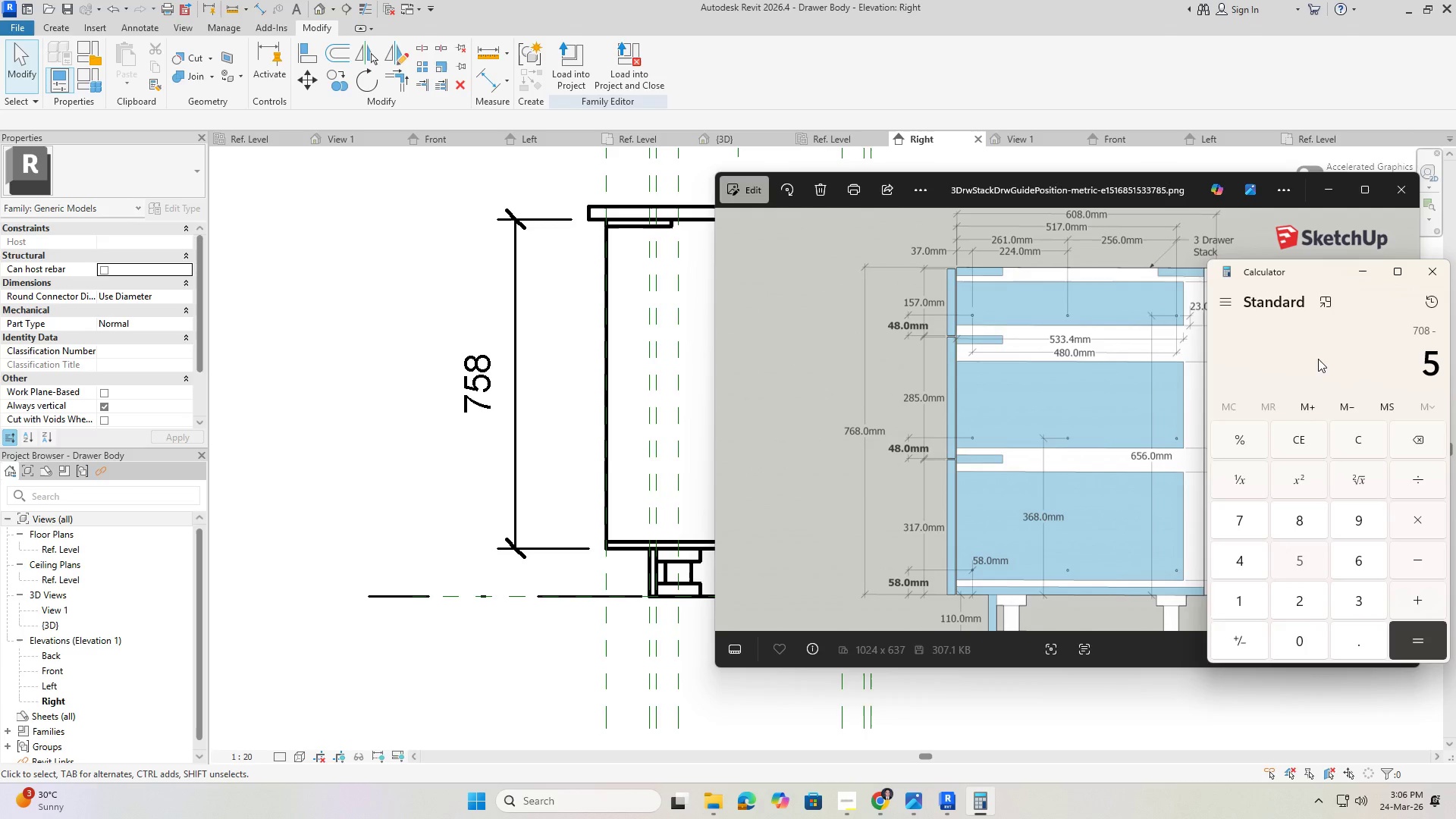 
key(Numpad5)
 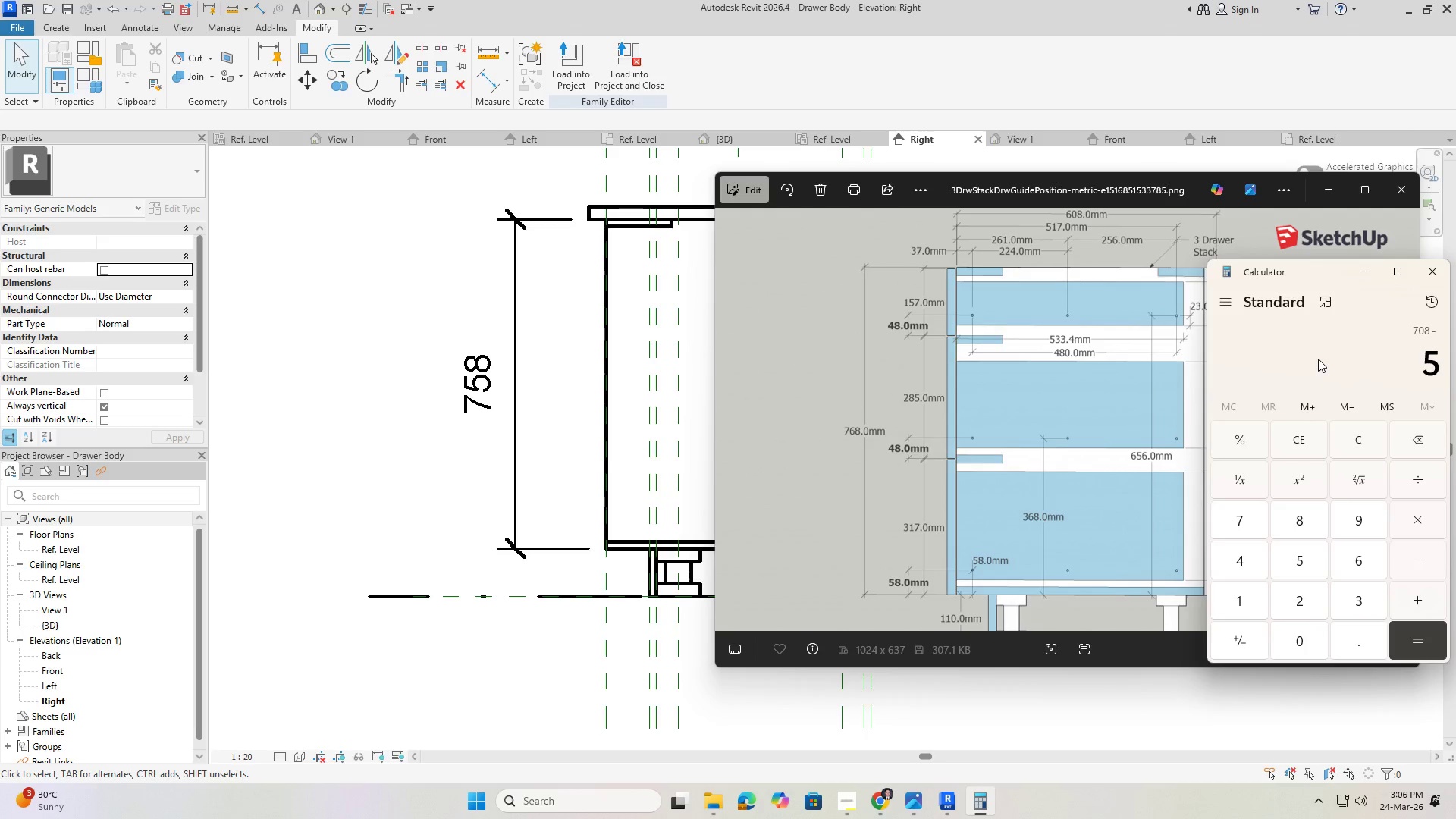 
key(Numpad0)
 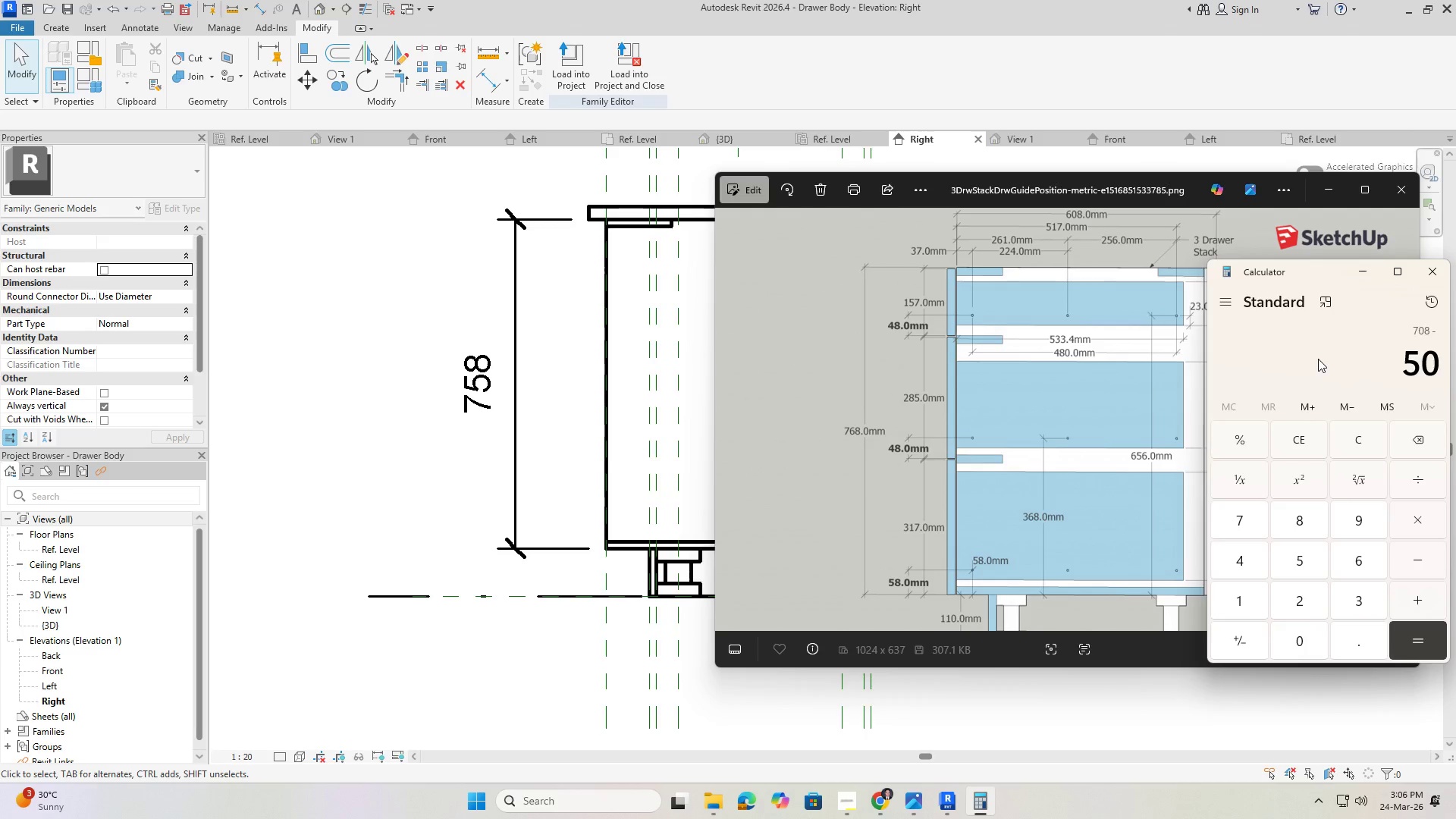 
key(NumpadEnter)
 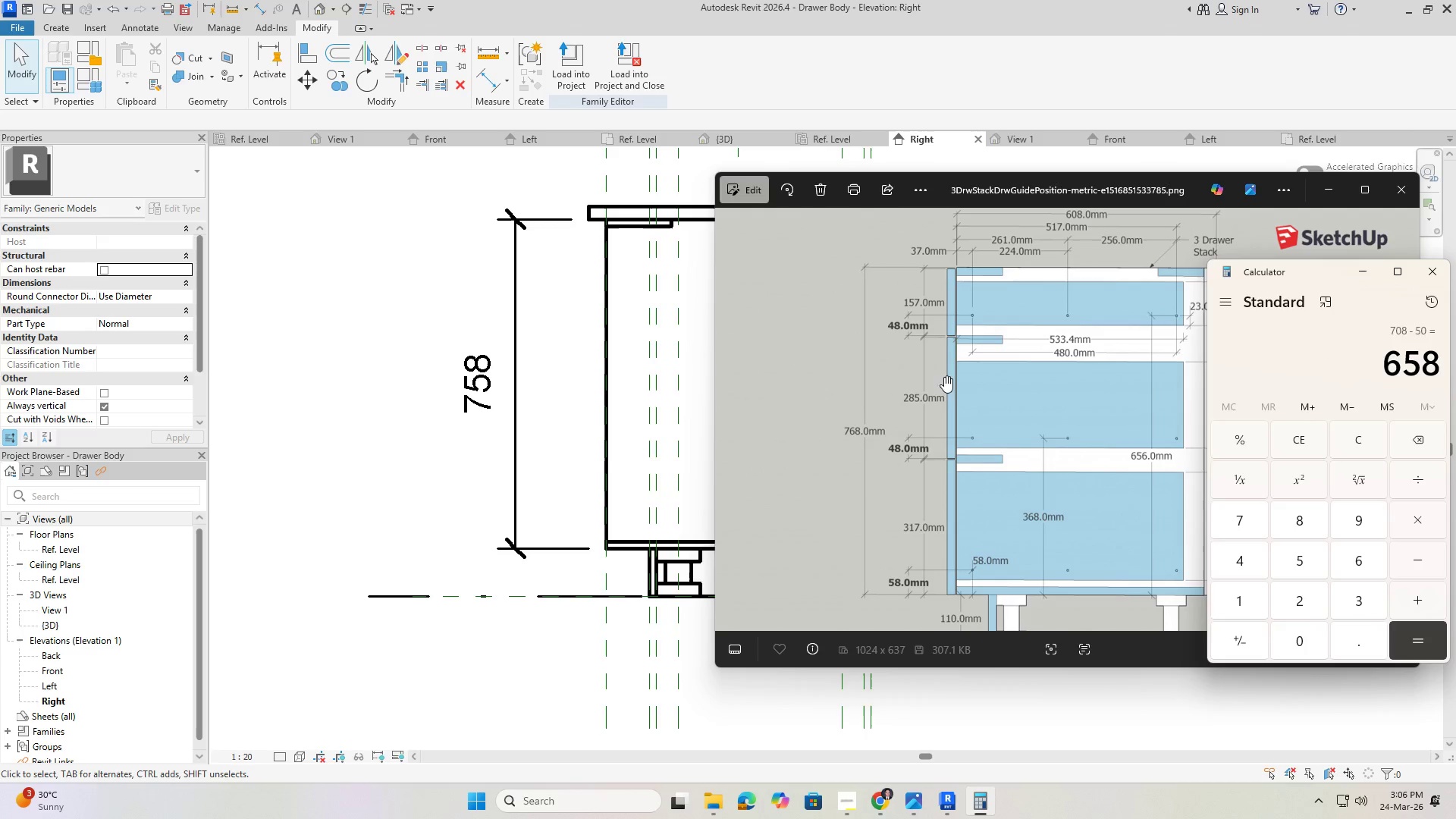 
left_click([1339, 360])
 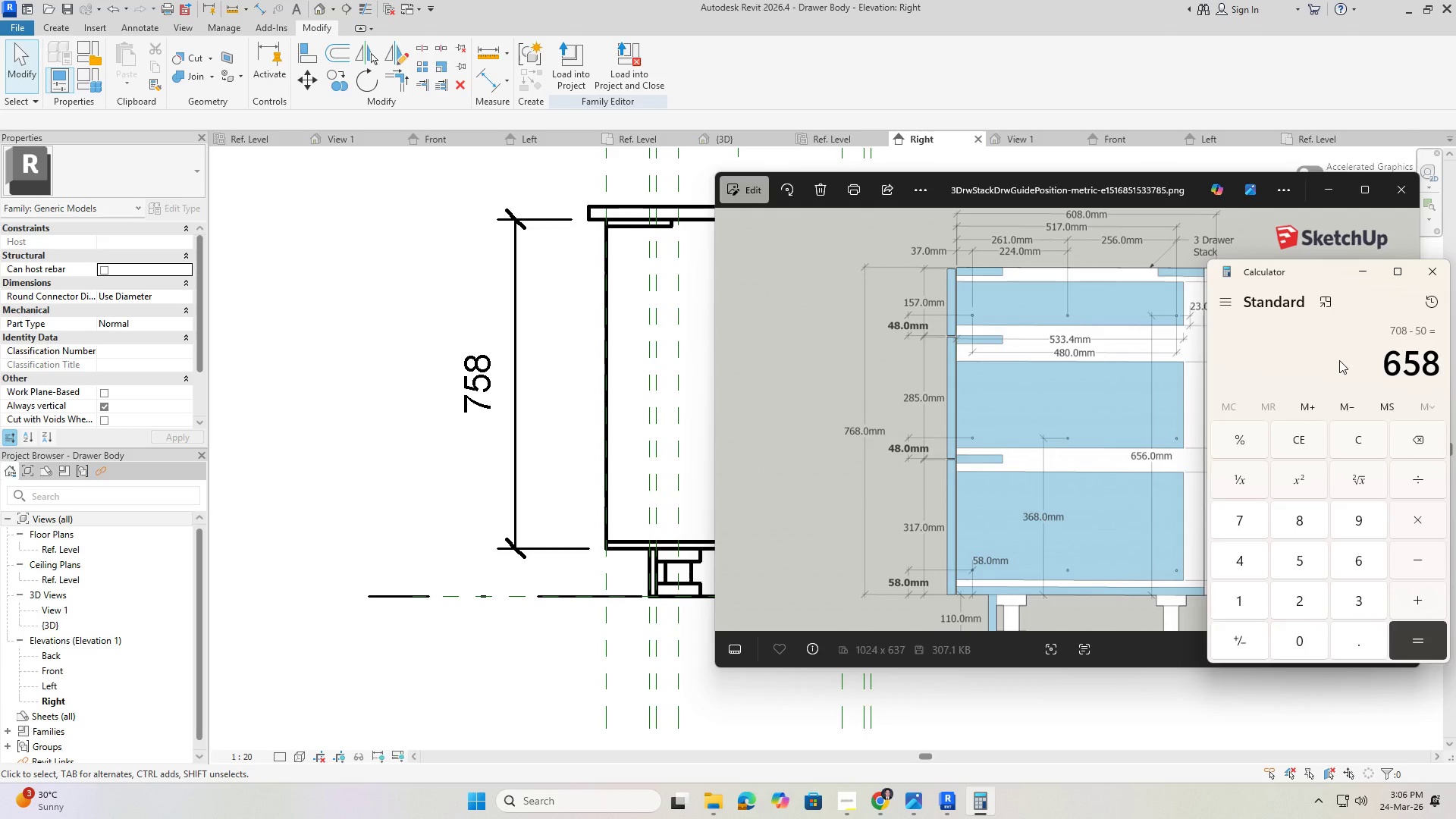 
key(NumpadSubtract)
 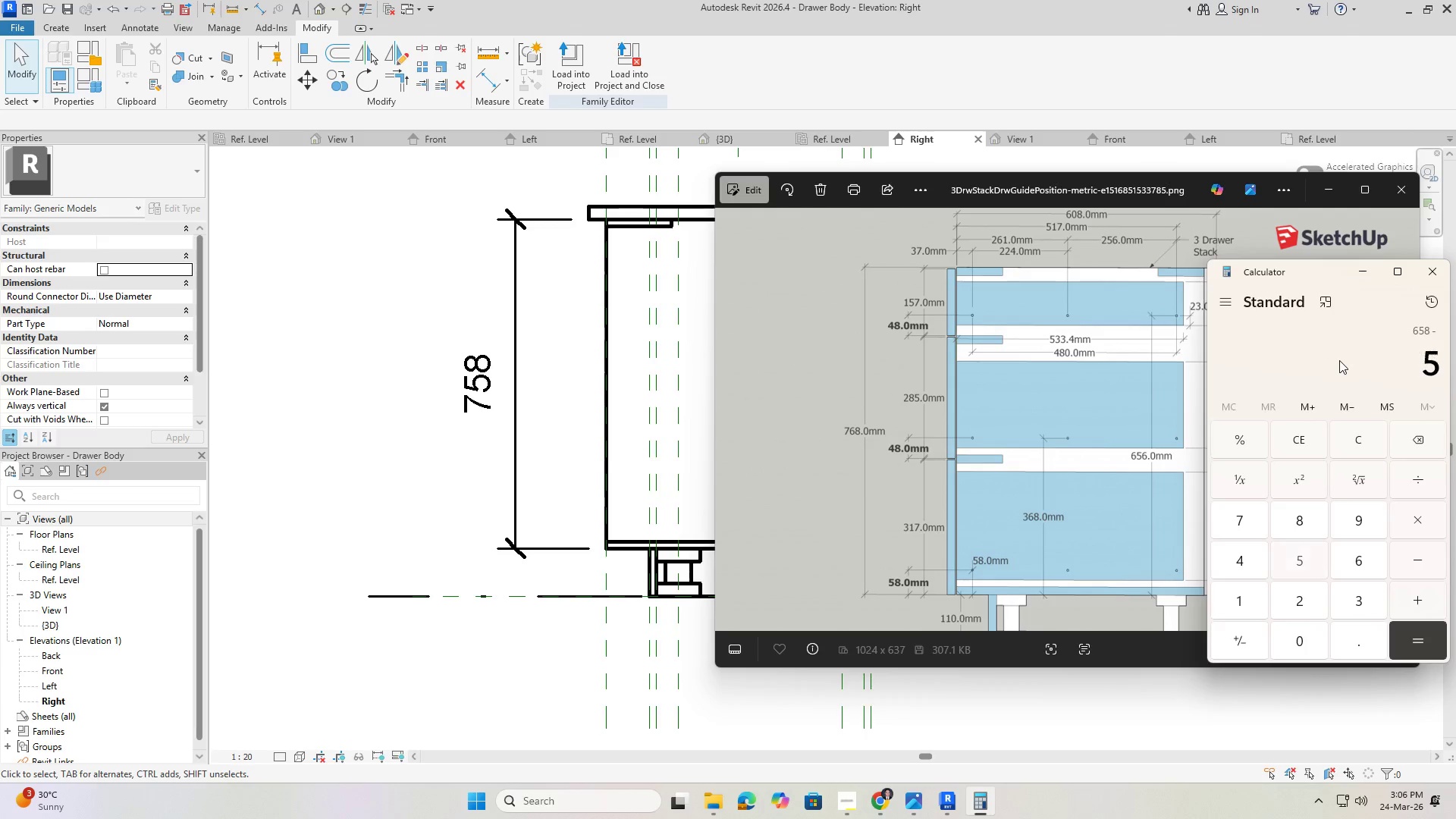 
key(Numpad5)
 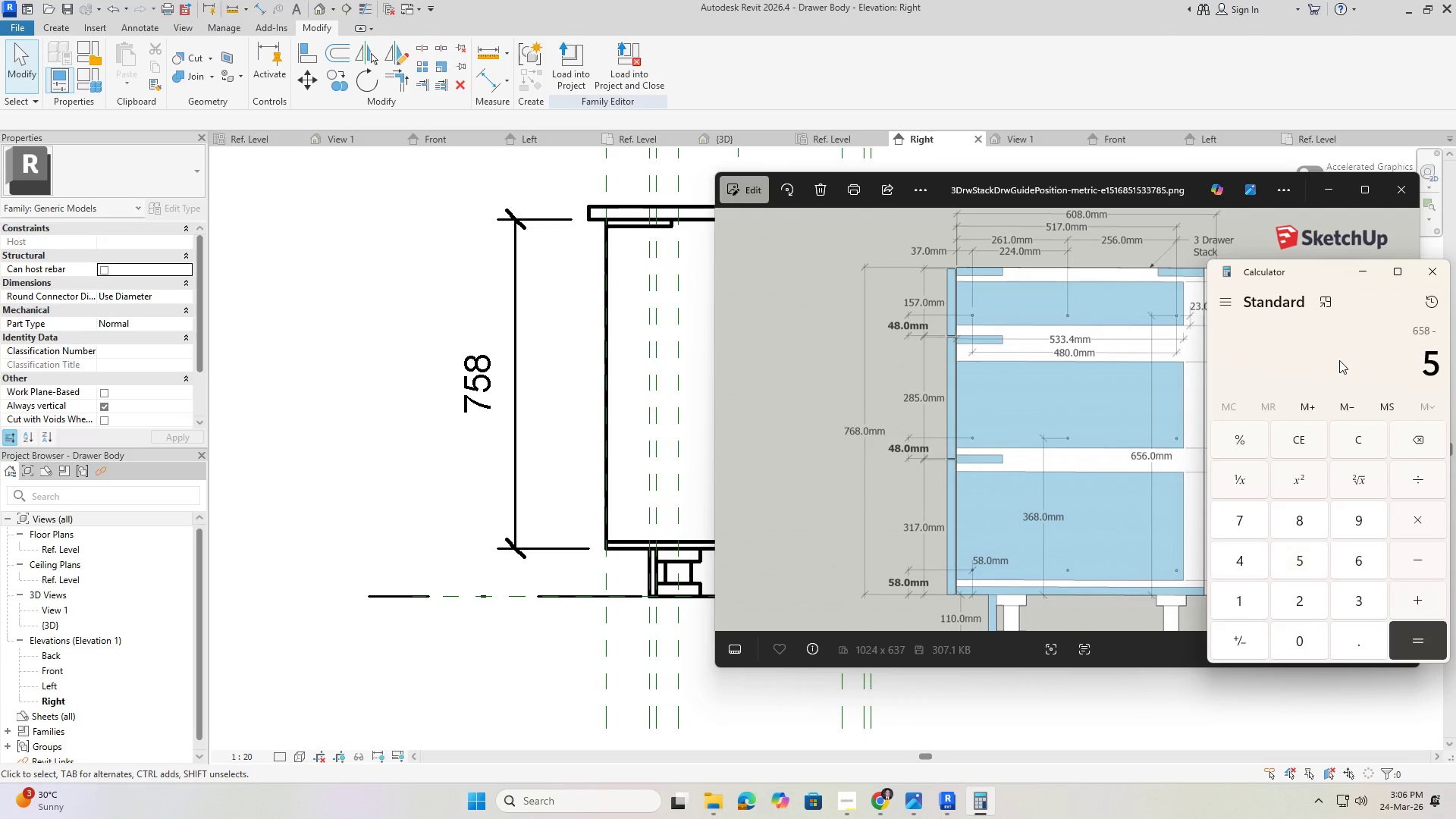 
key(Numpad0)
 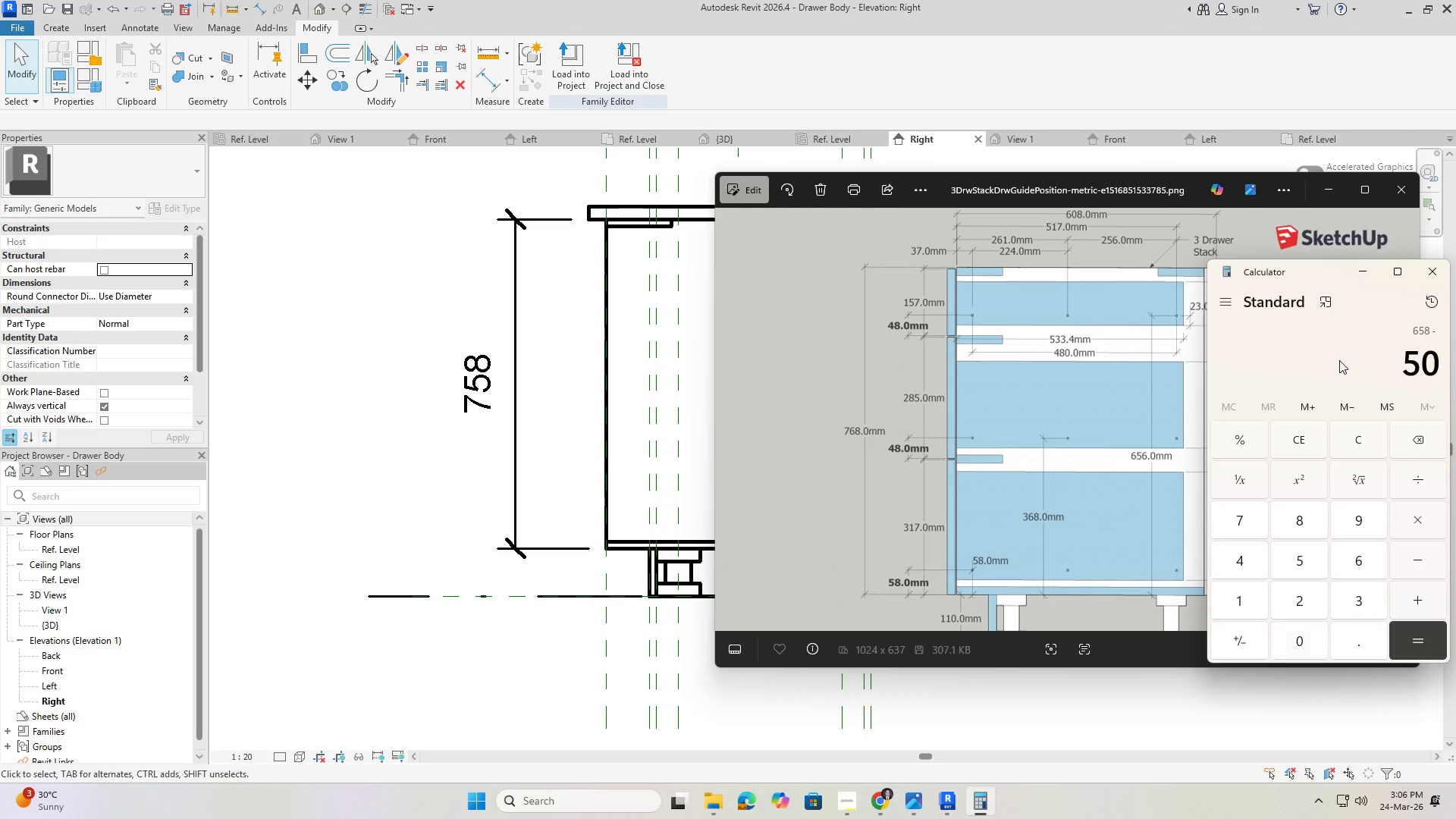 
key(NumpadEnter)
 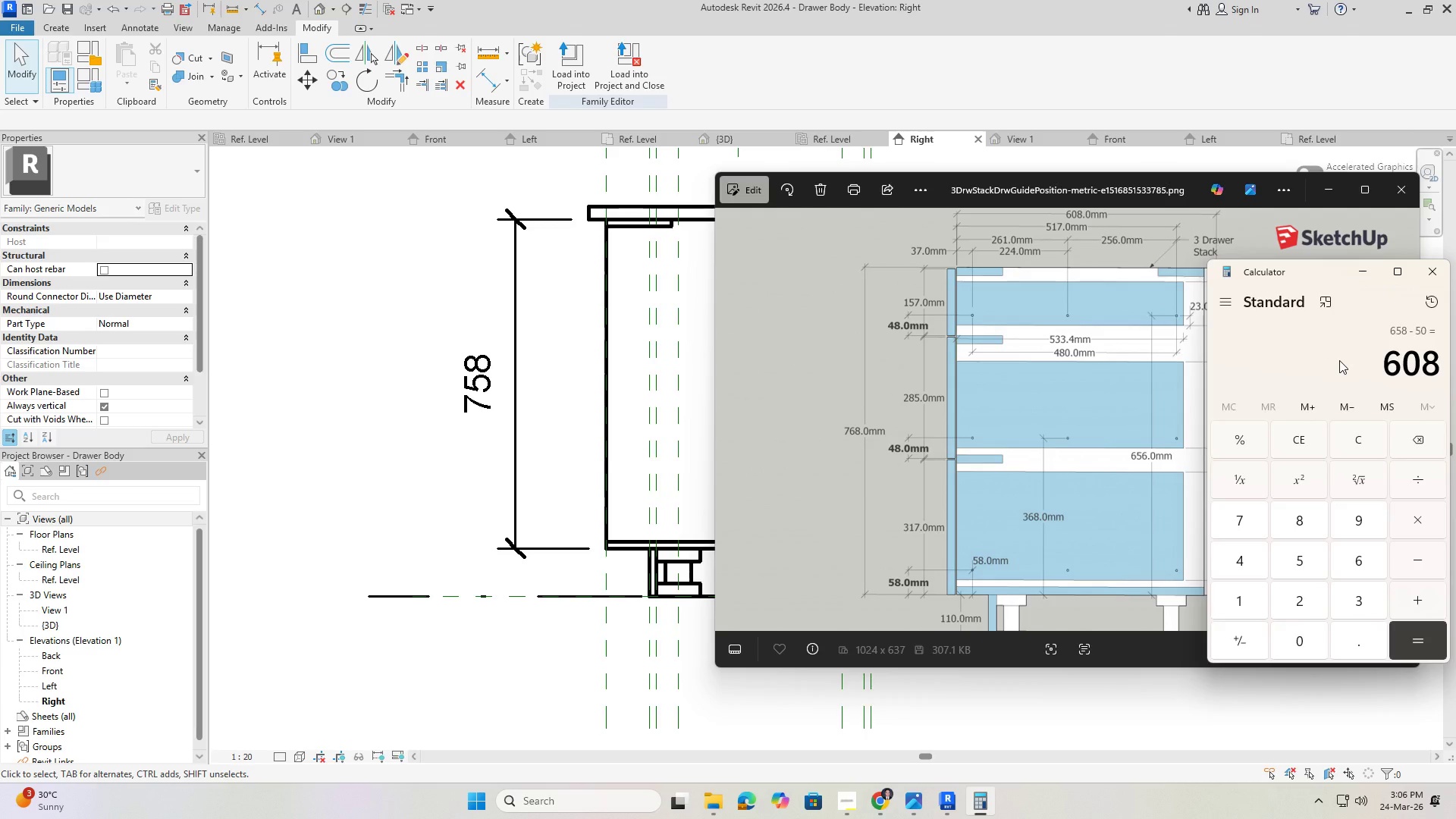 
key(NumpadDivide)
 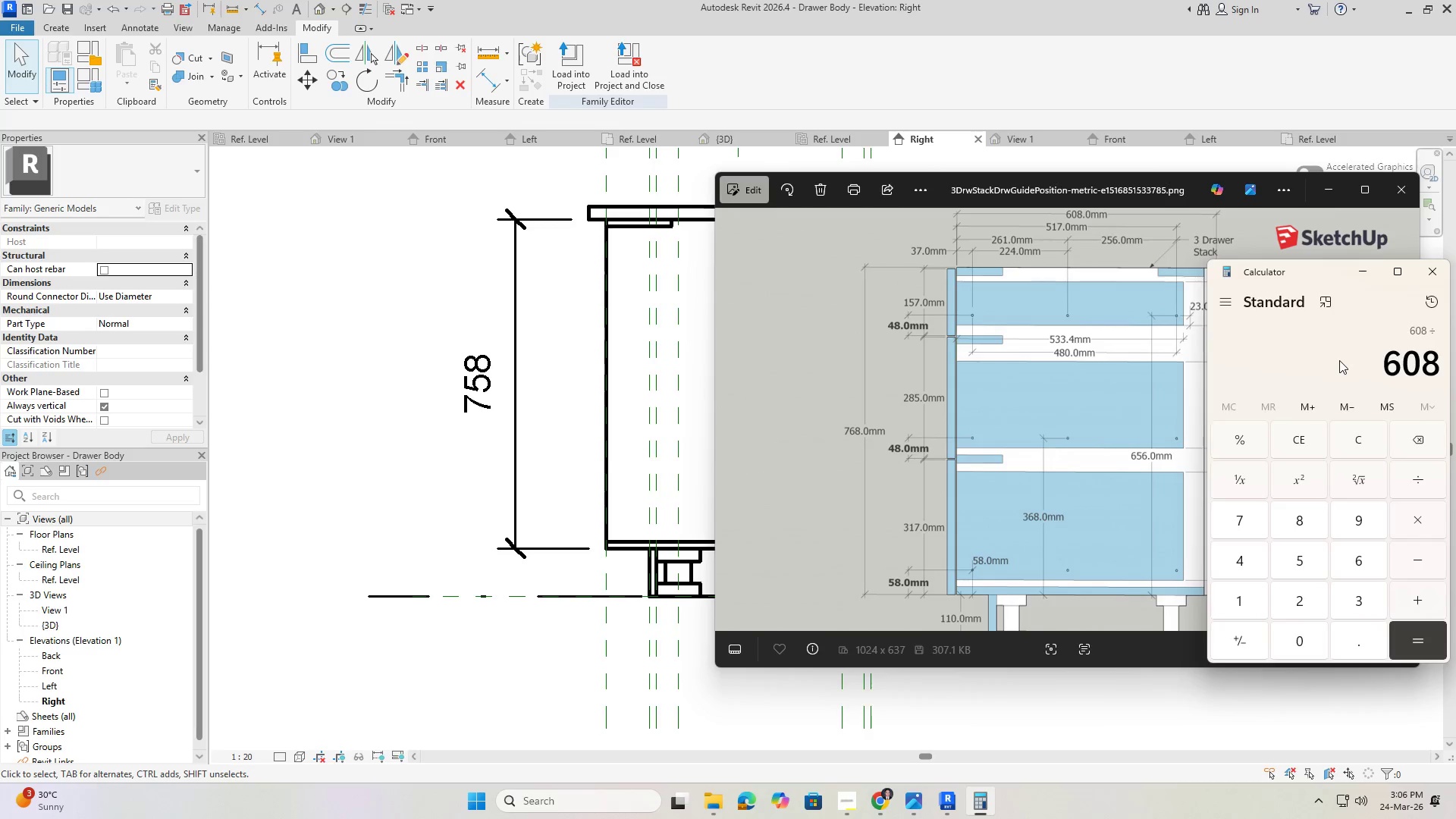 
key(Numpad3)
 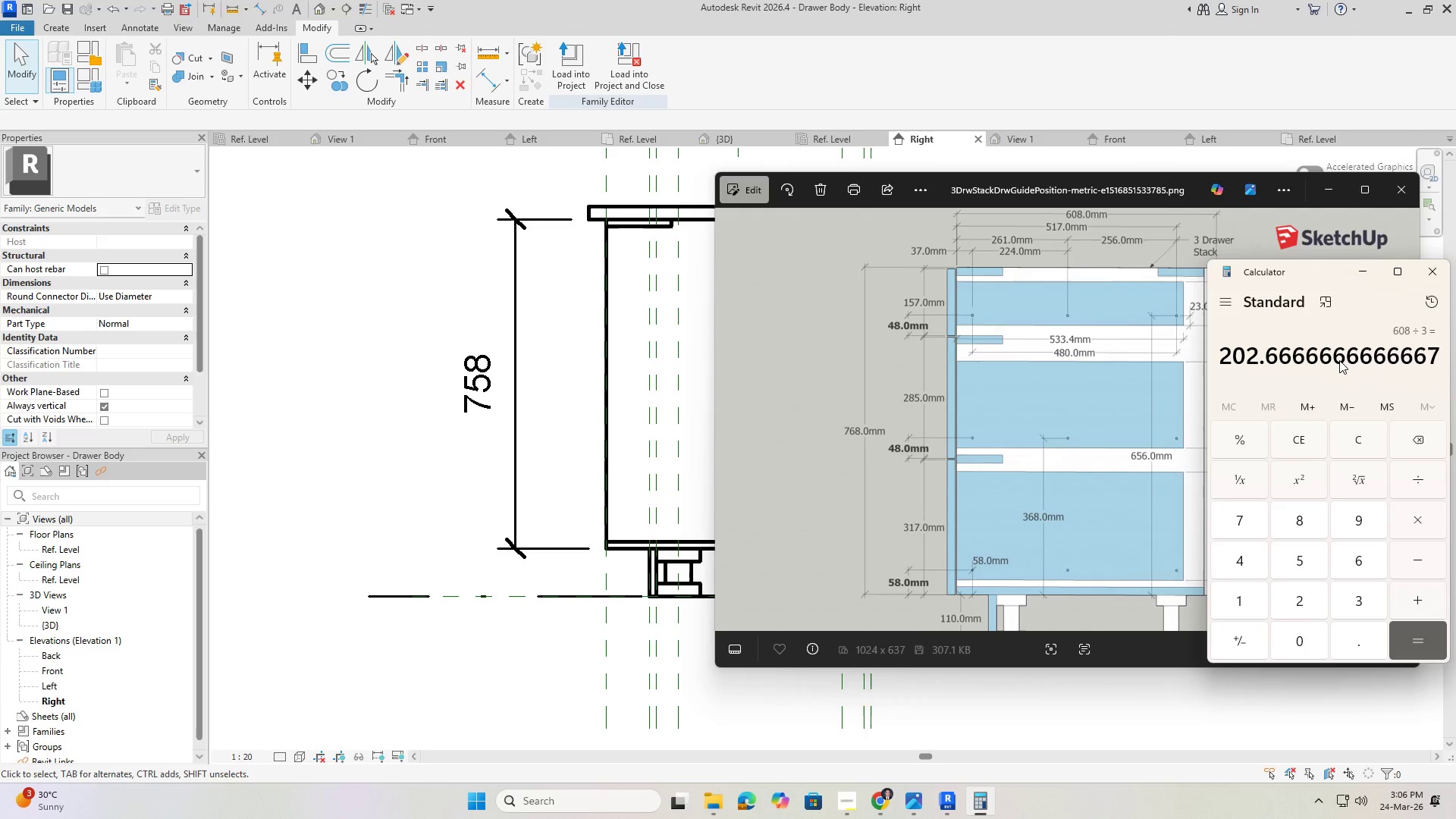 
key(NumpadEnter)
 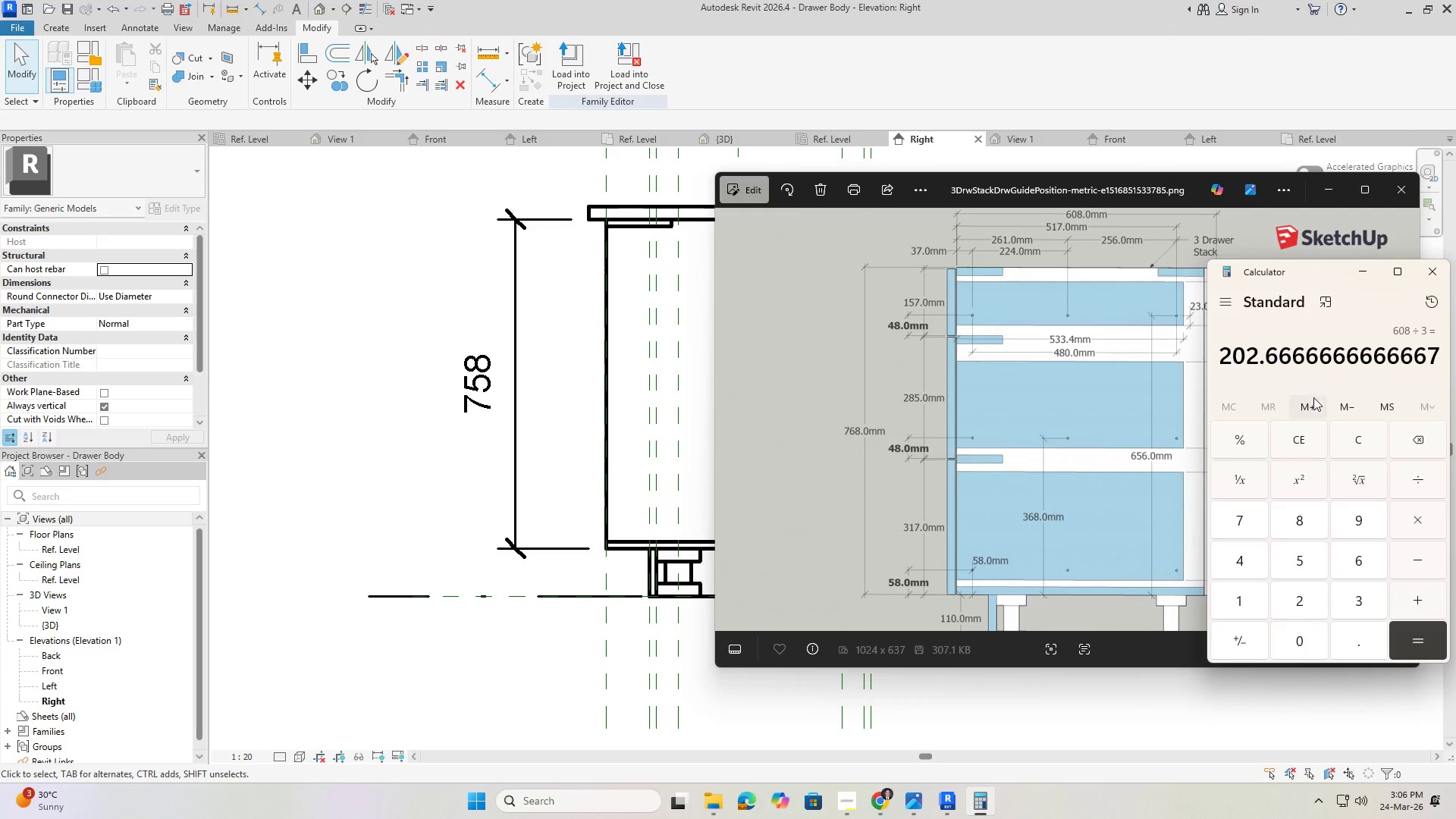 
left_click([1294, 375])
 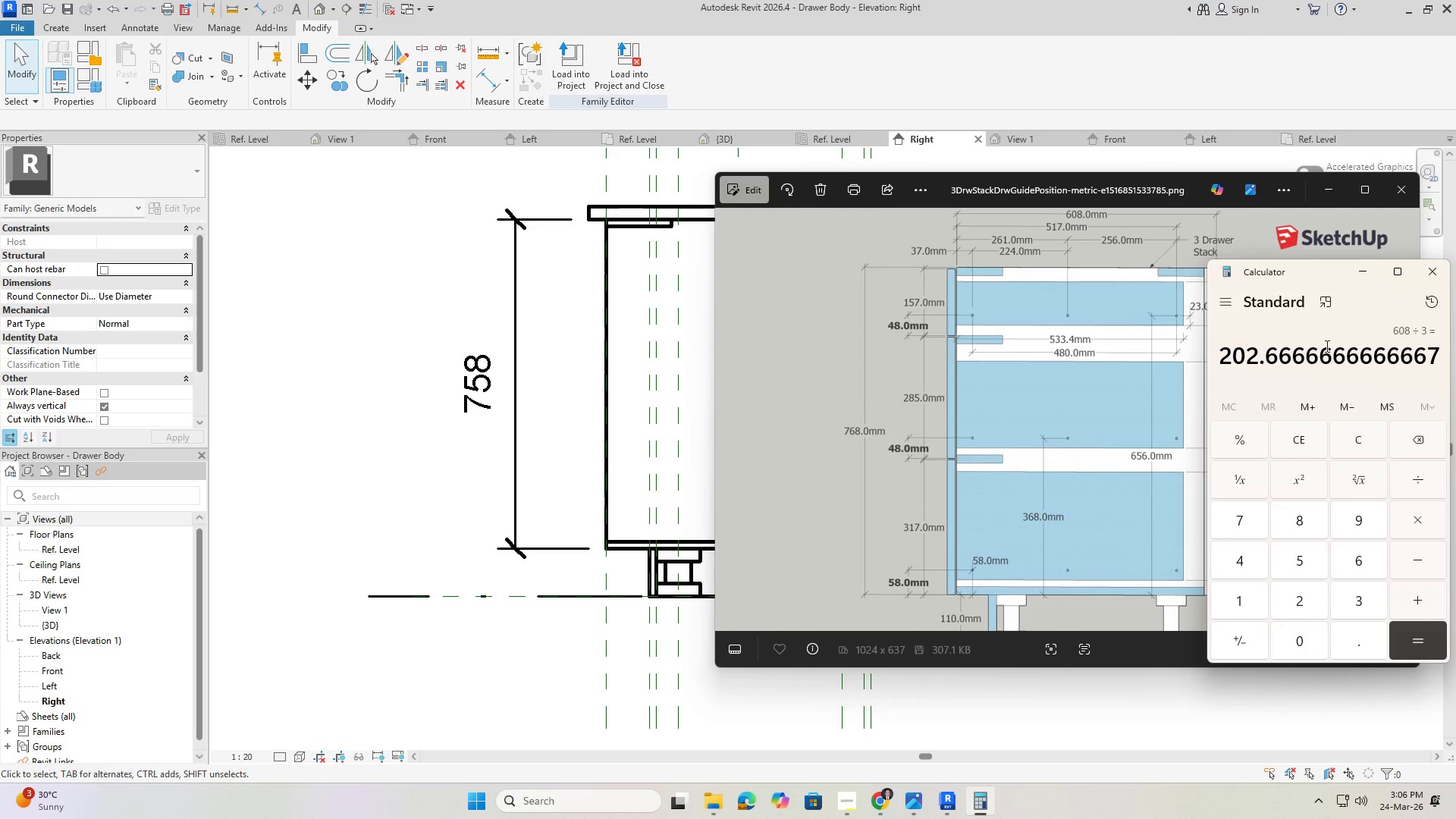 
left_click_drag(start_coordinate=[1332, 272], to_coordinate=[1242, 281])
 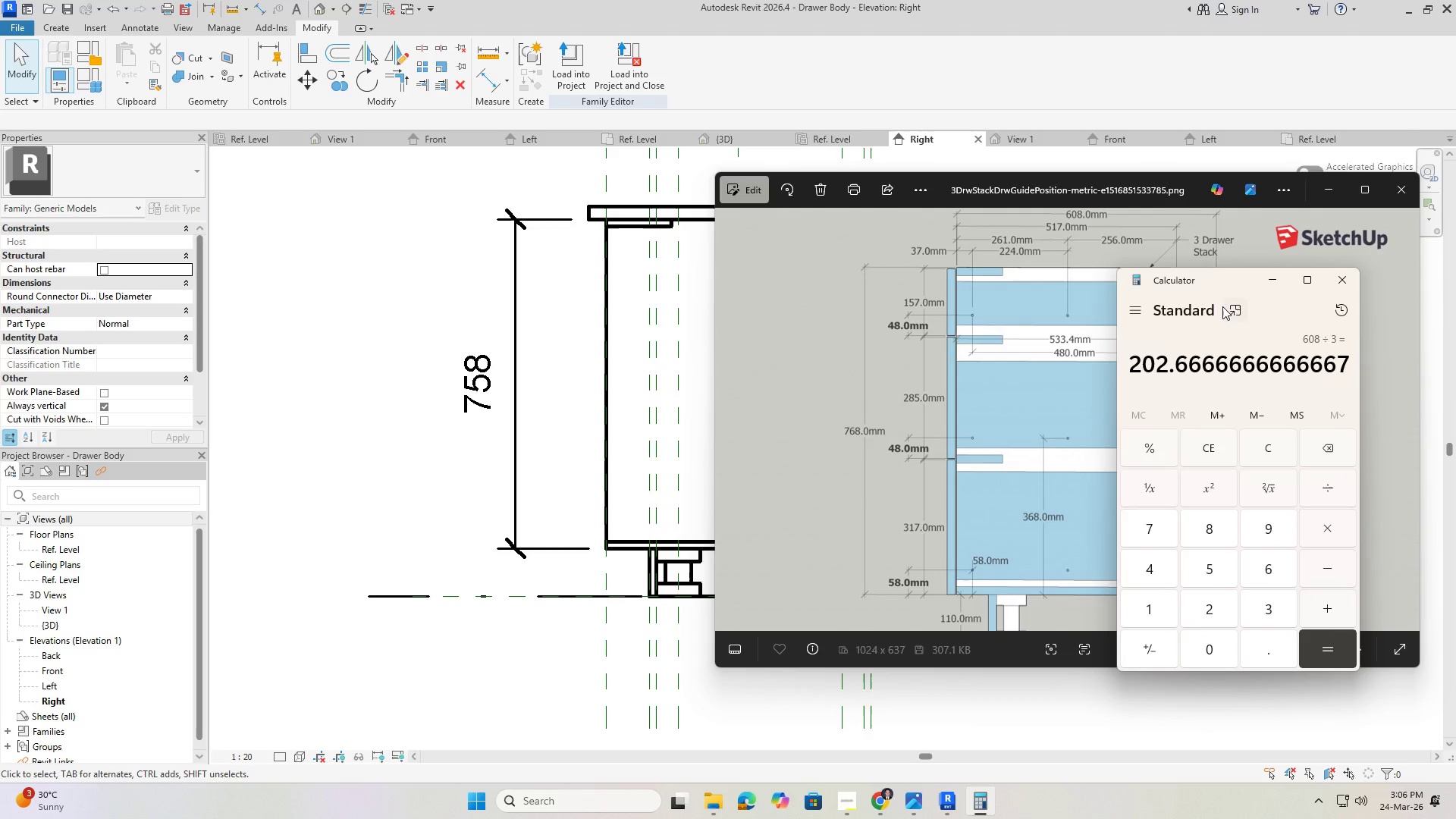 
left_click([1222, 306])
 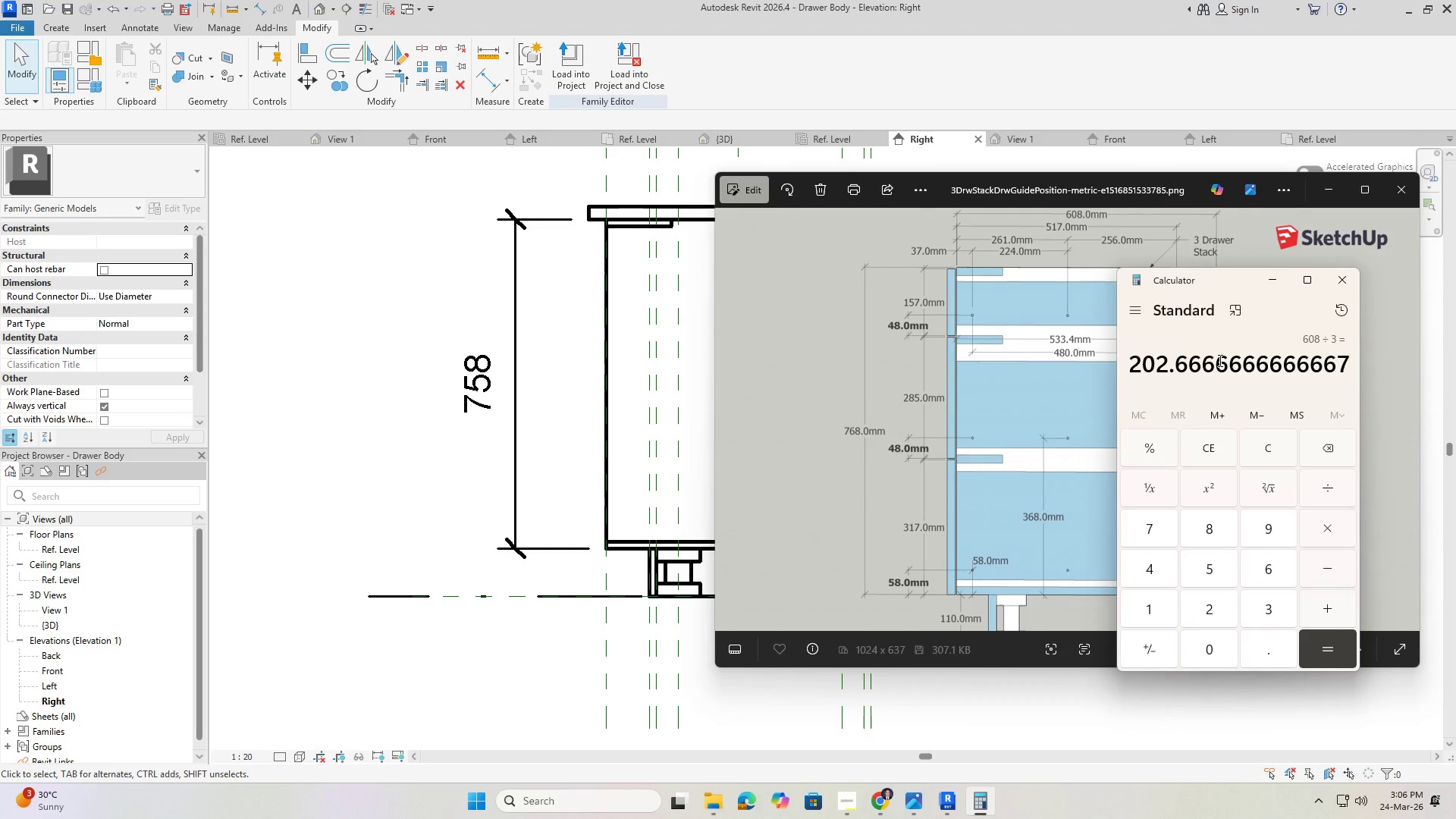 
wait(6.33)
 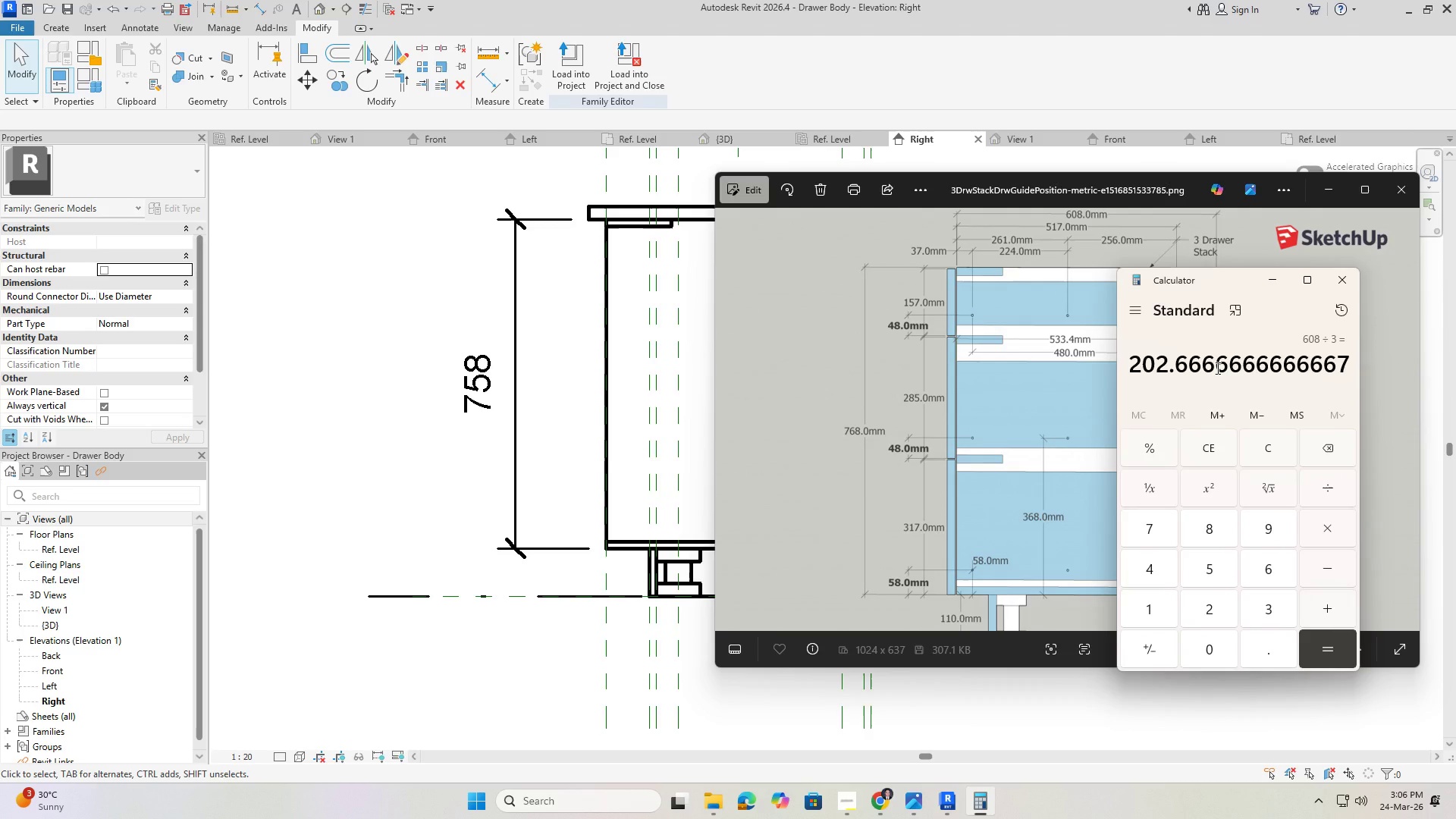 
left_click([1210, 333])
 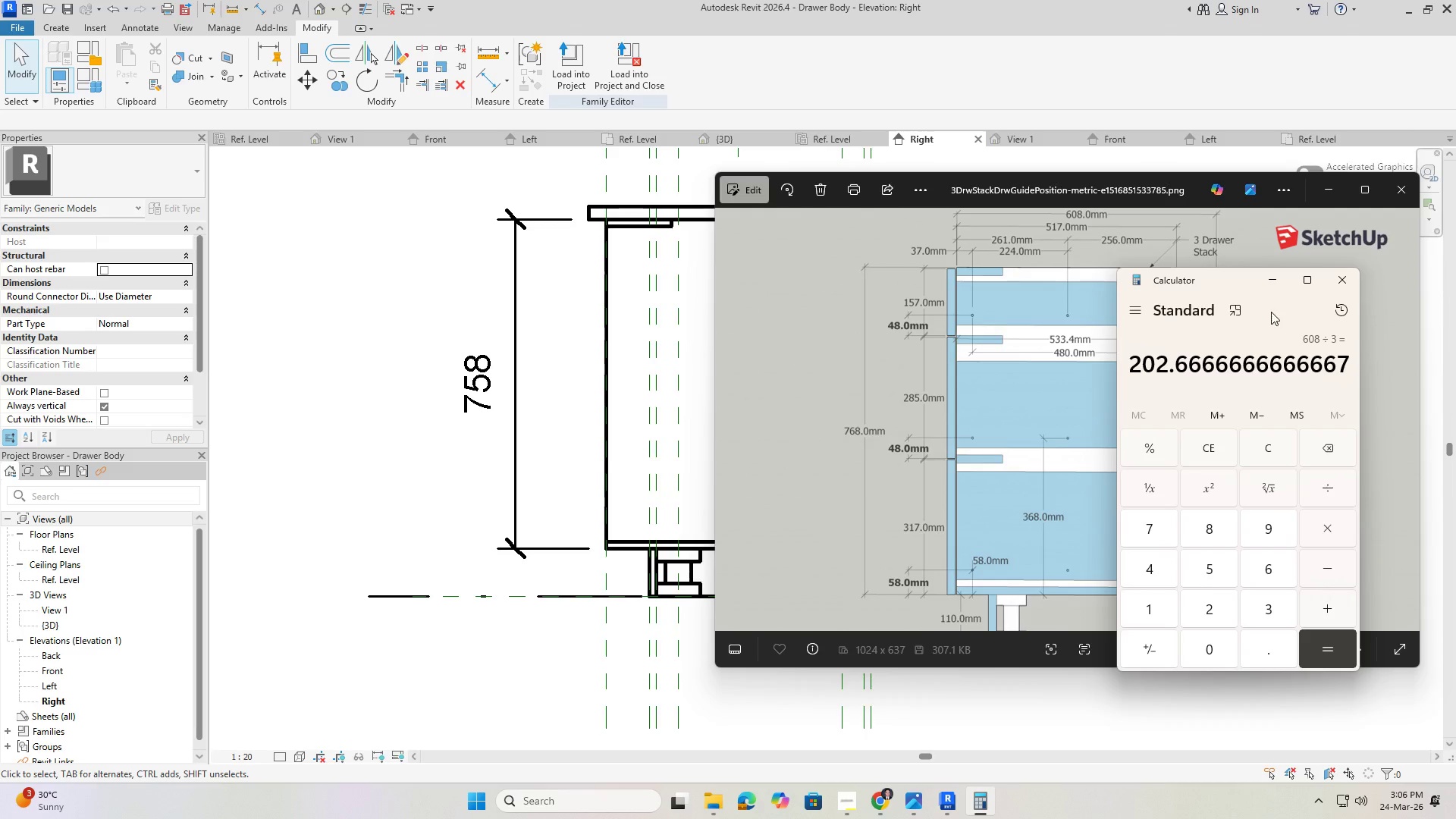 
left_click([1221, 336])
 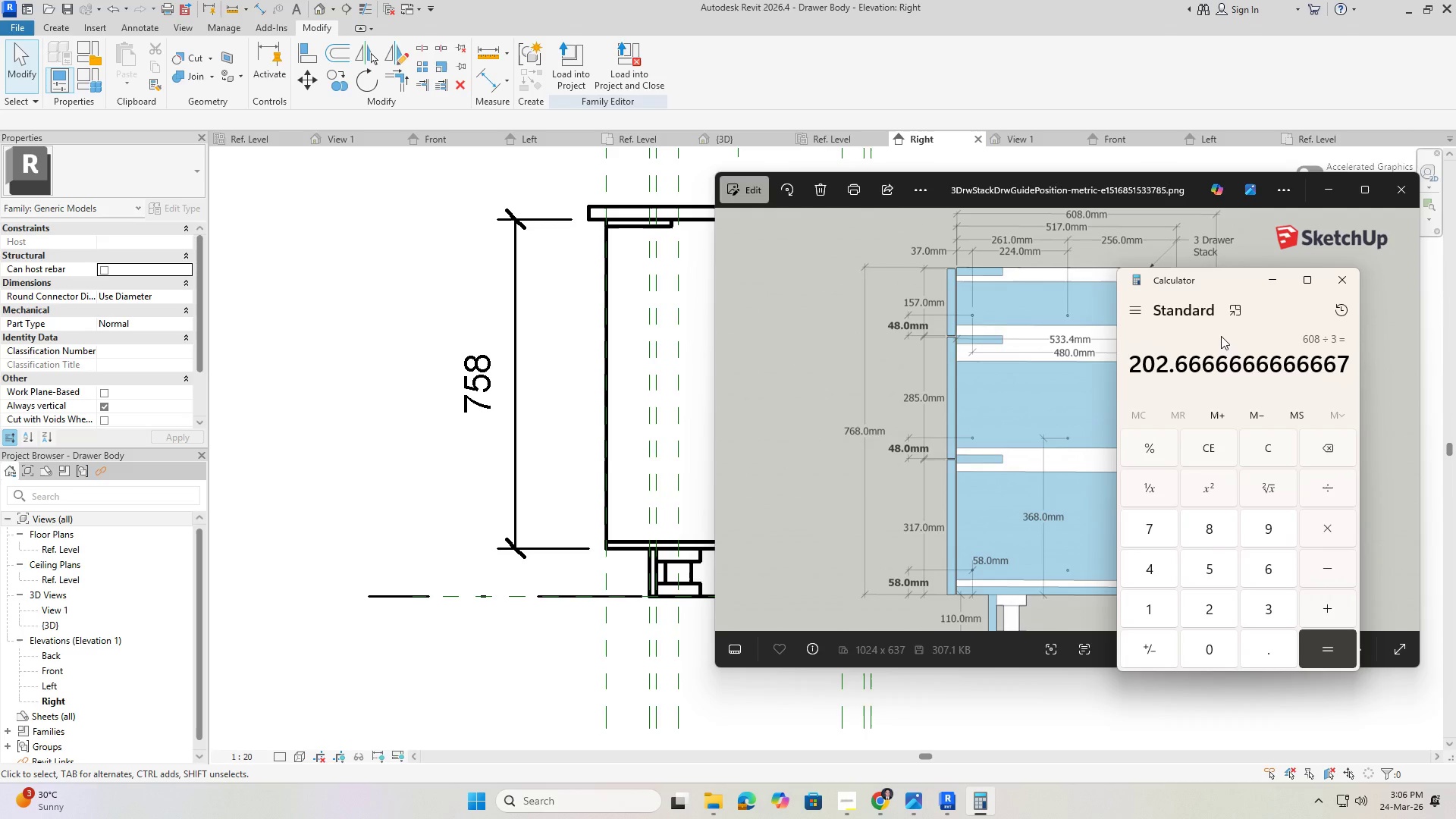 
key(Numpad7)
 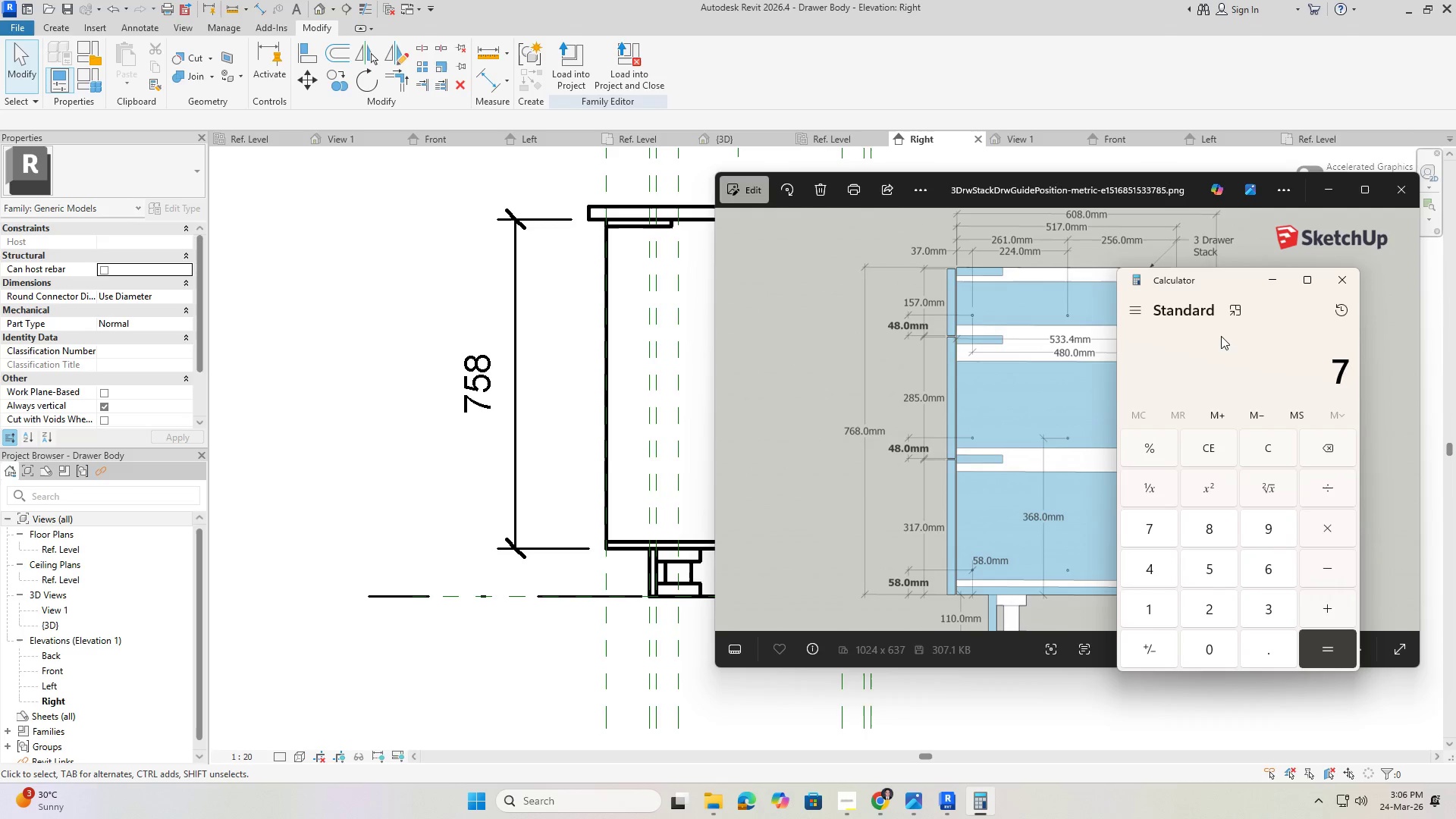 
key(Numpad5)
 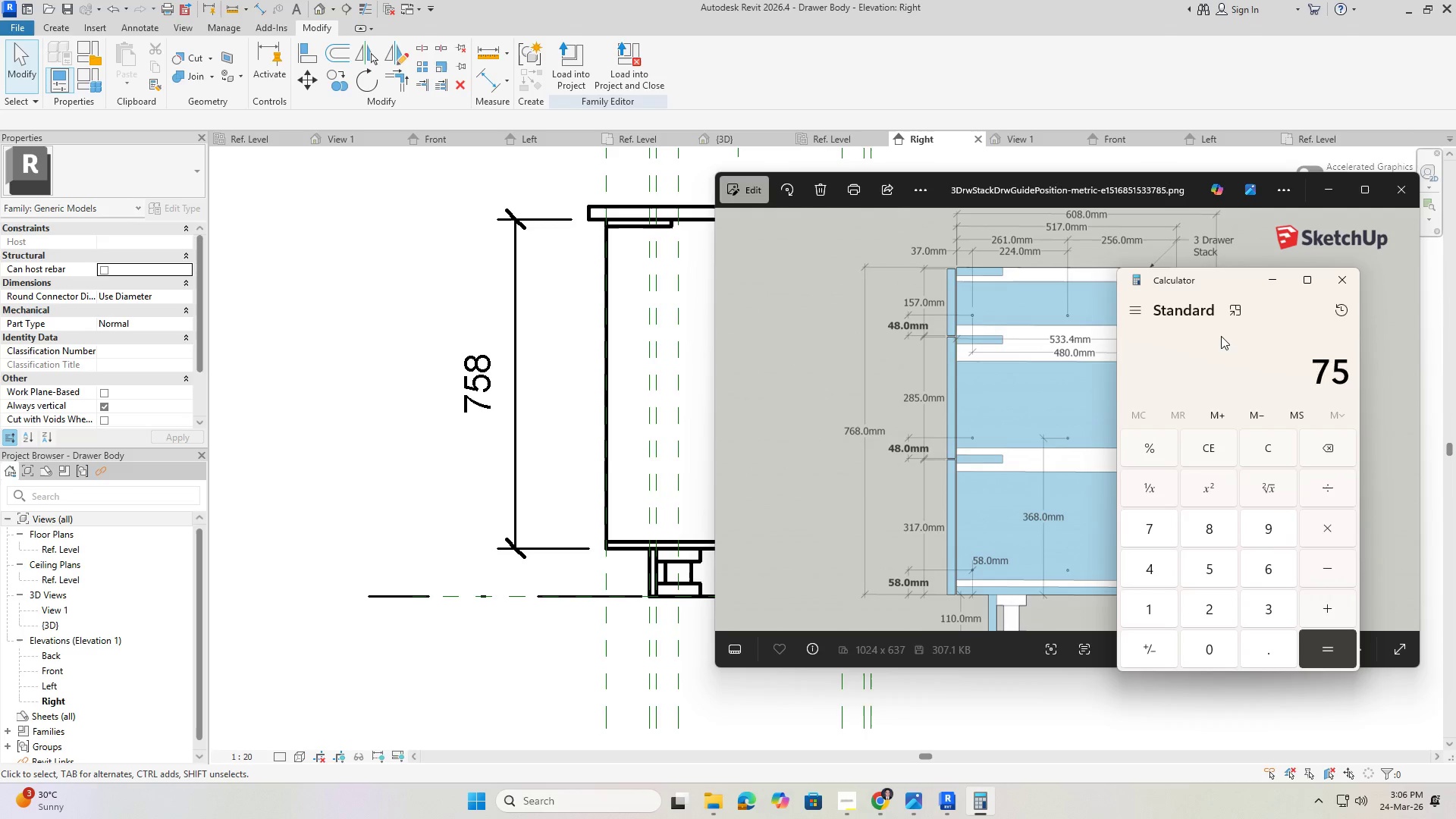 
key(Numpad8)
 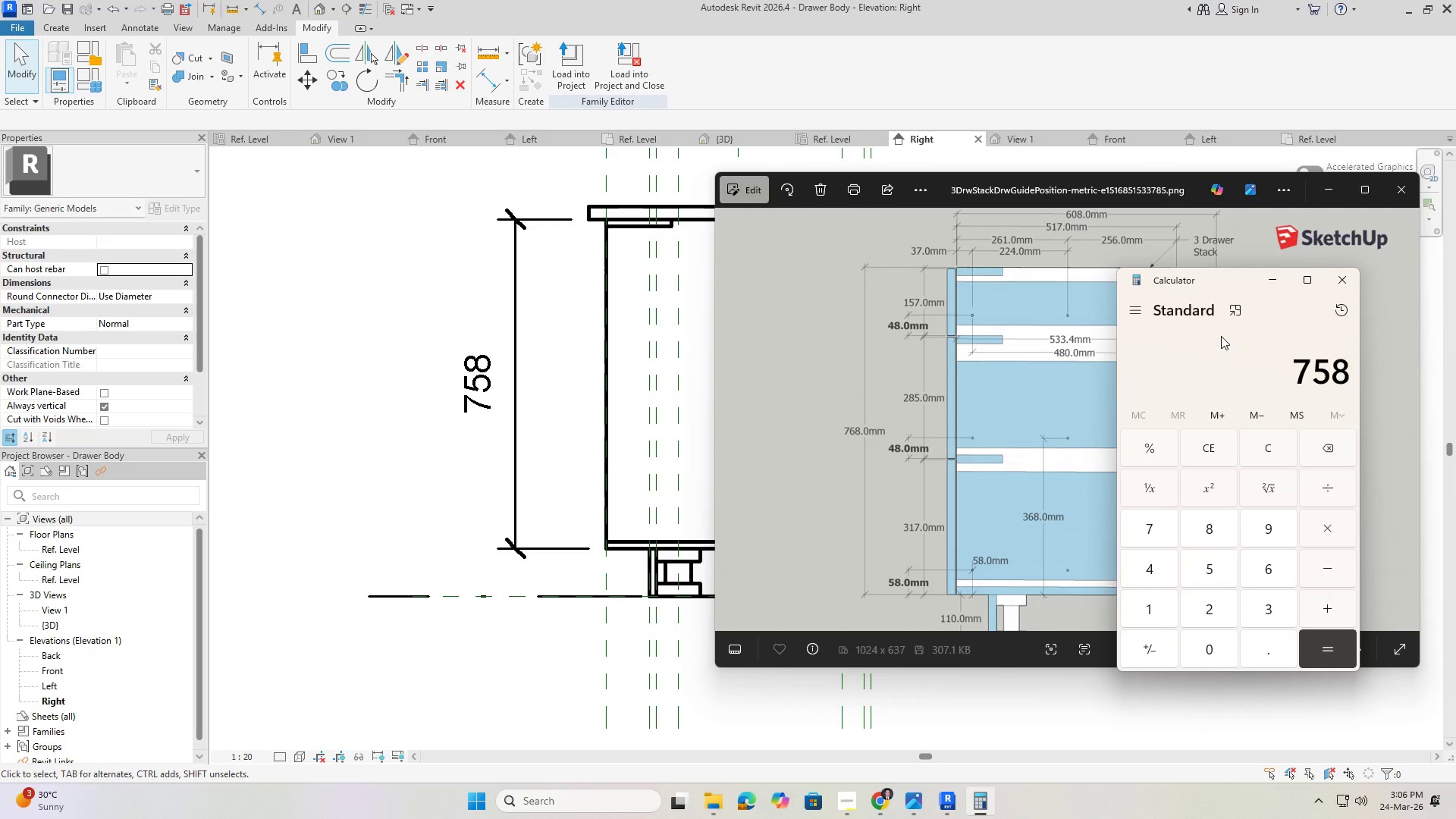 
key(NumpadEnter)
 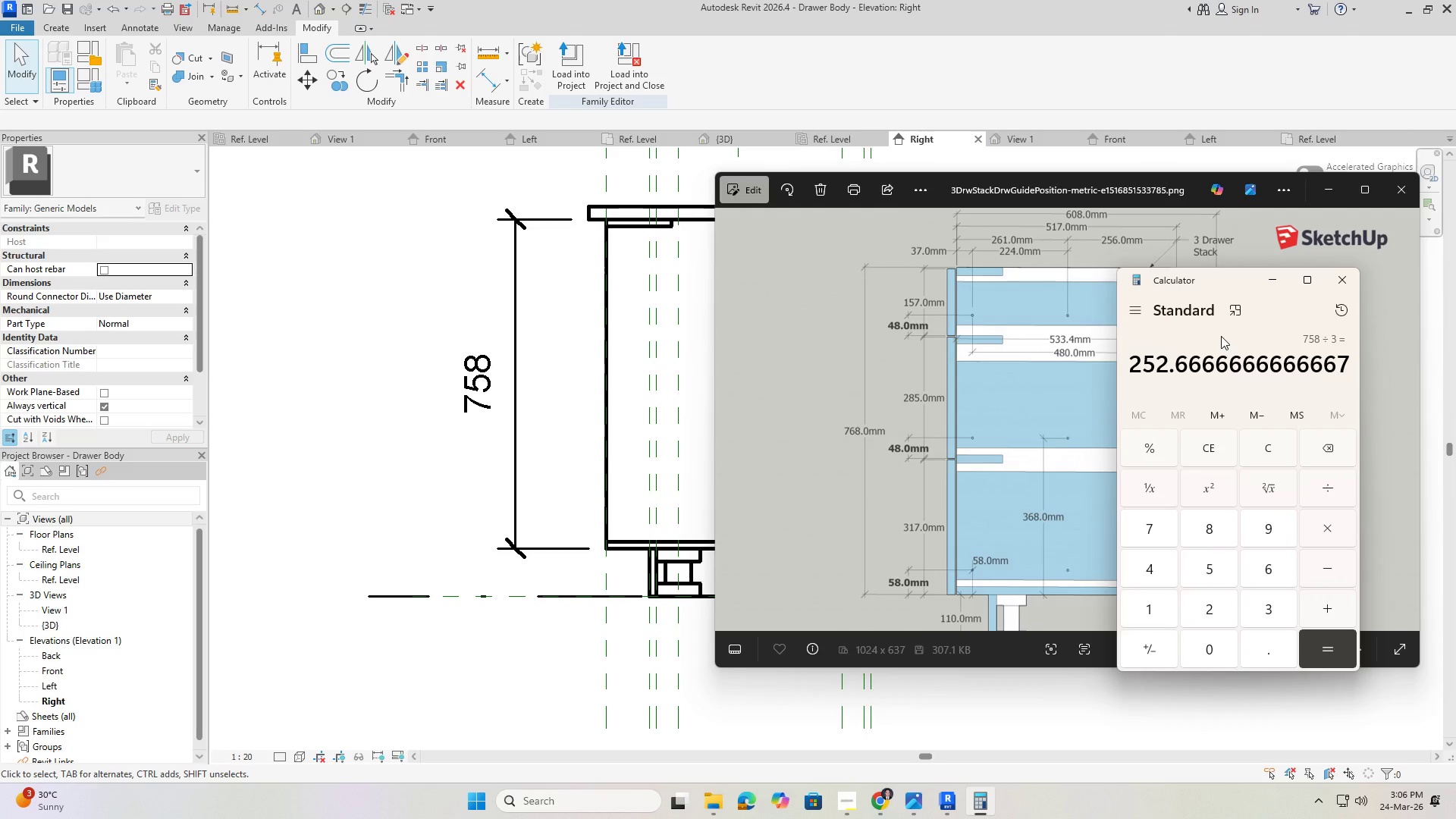 
key(Numpad7)
 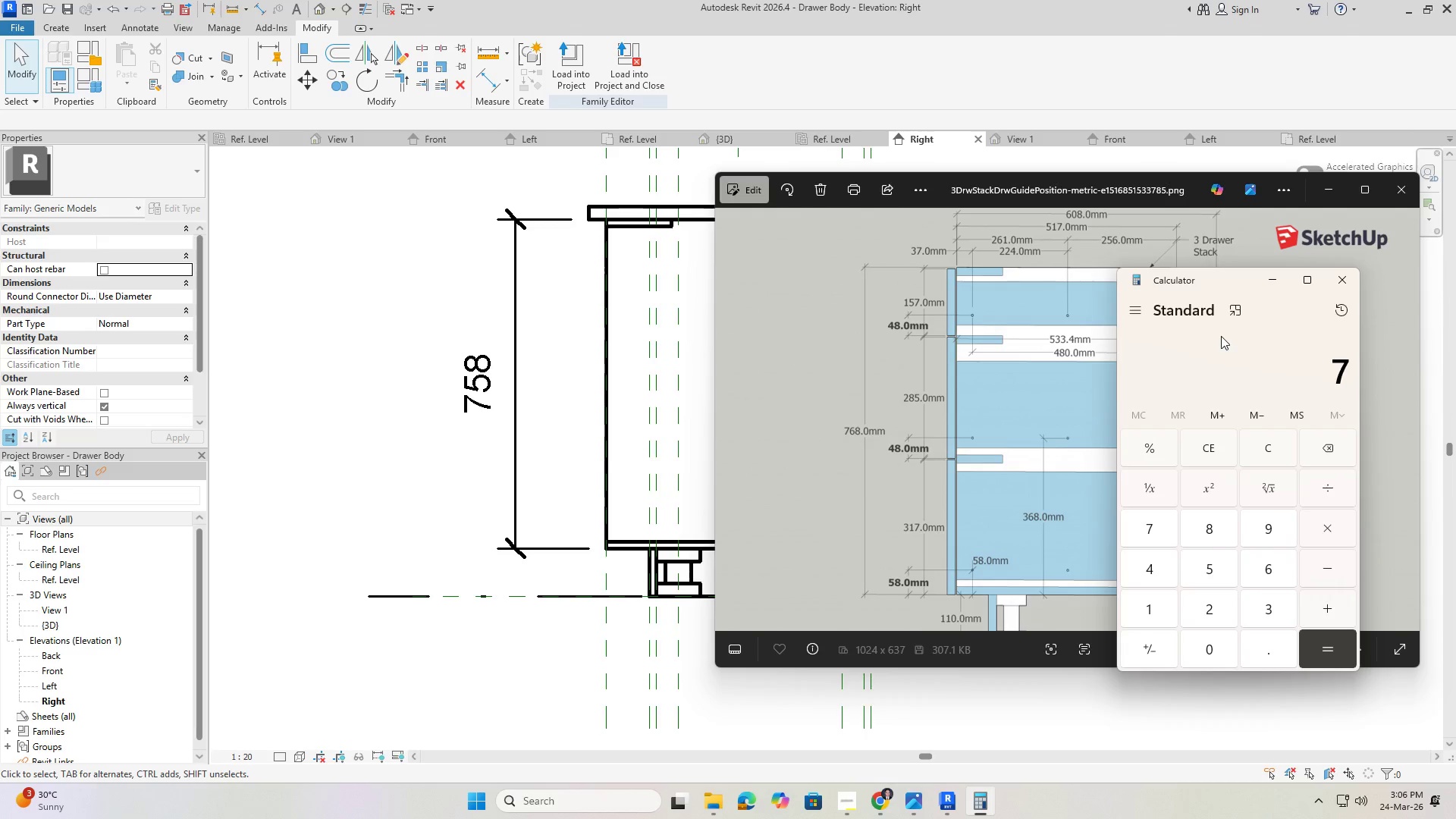 
key(Numpad5)
 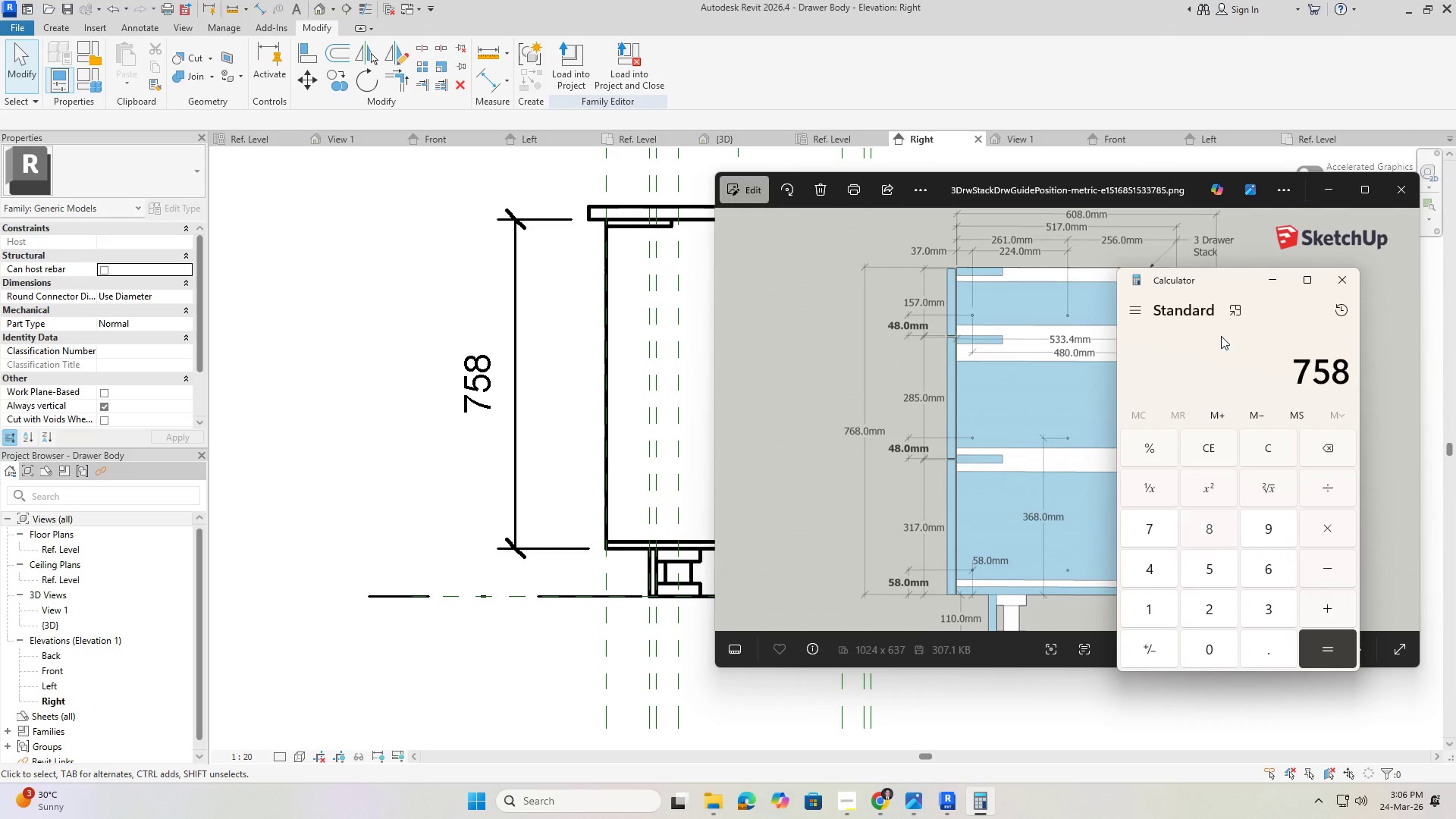 
key(Numpad8)
 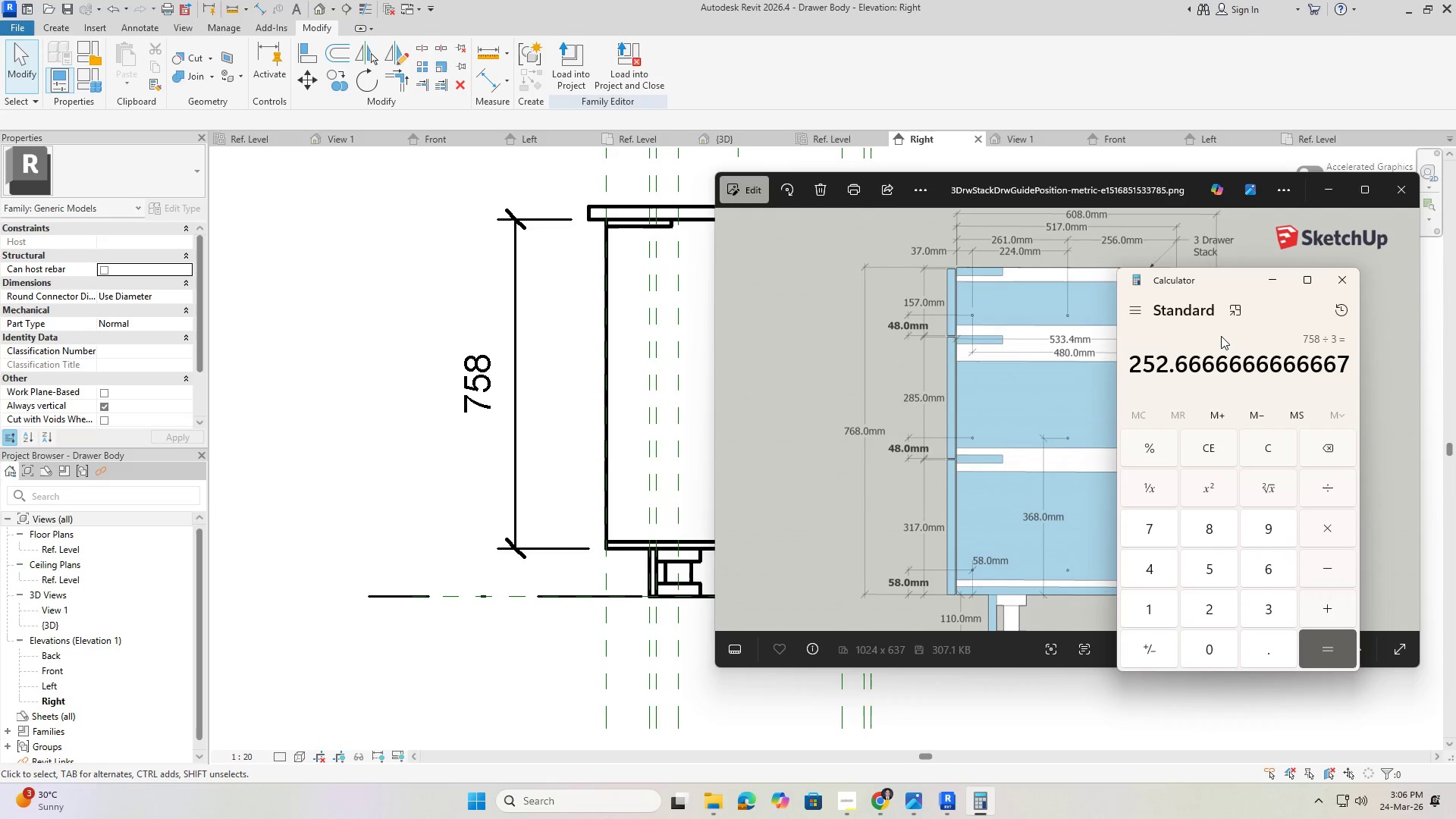 
key(NumpadEnter)
 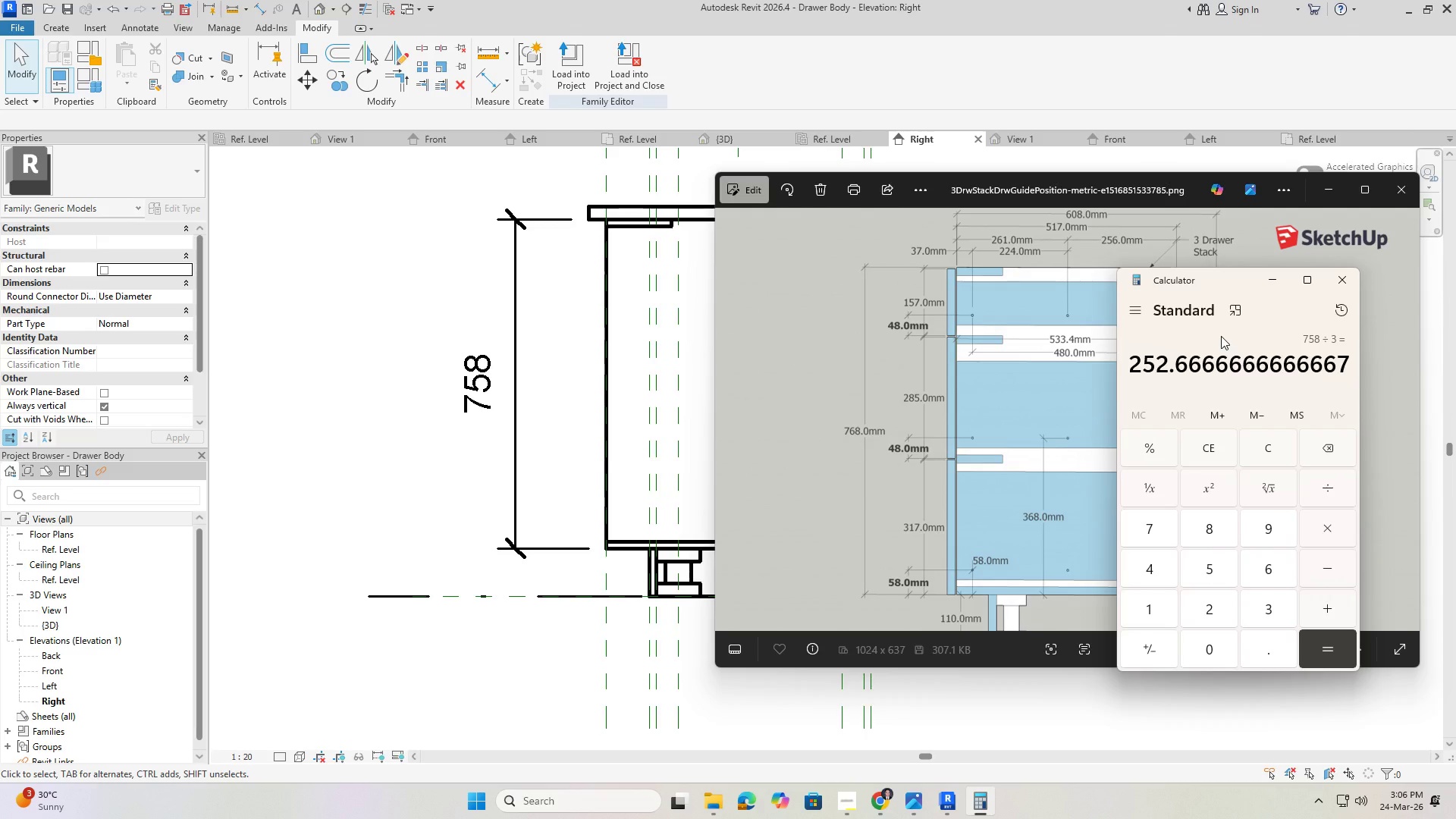 
key(Numpad7)
 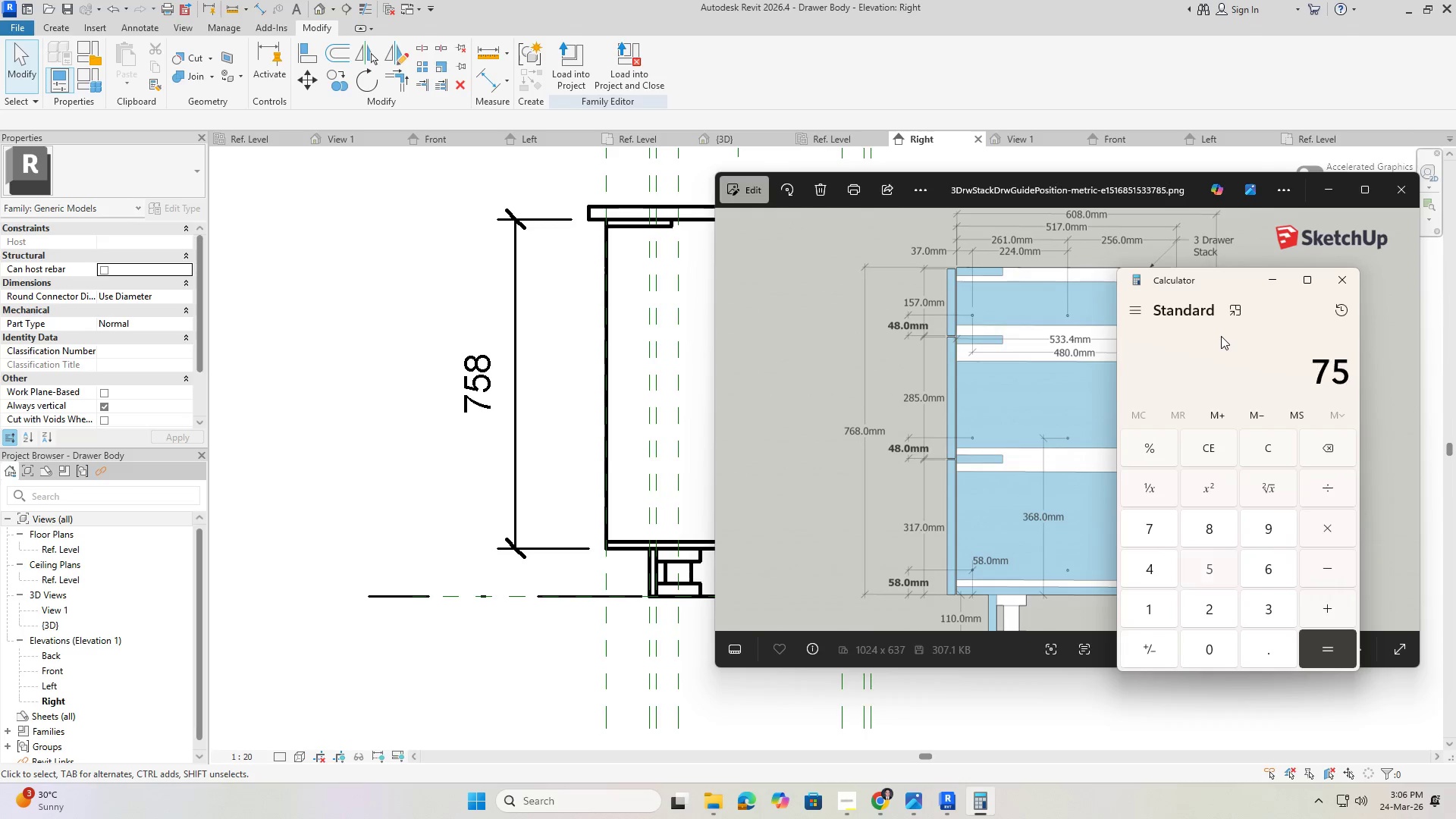 
key(Numpad5)
 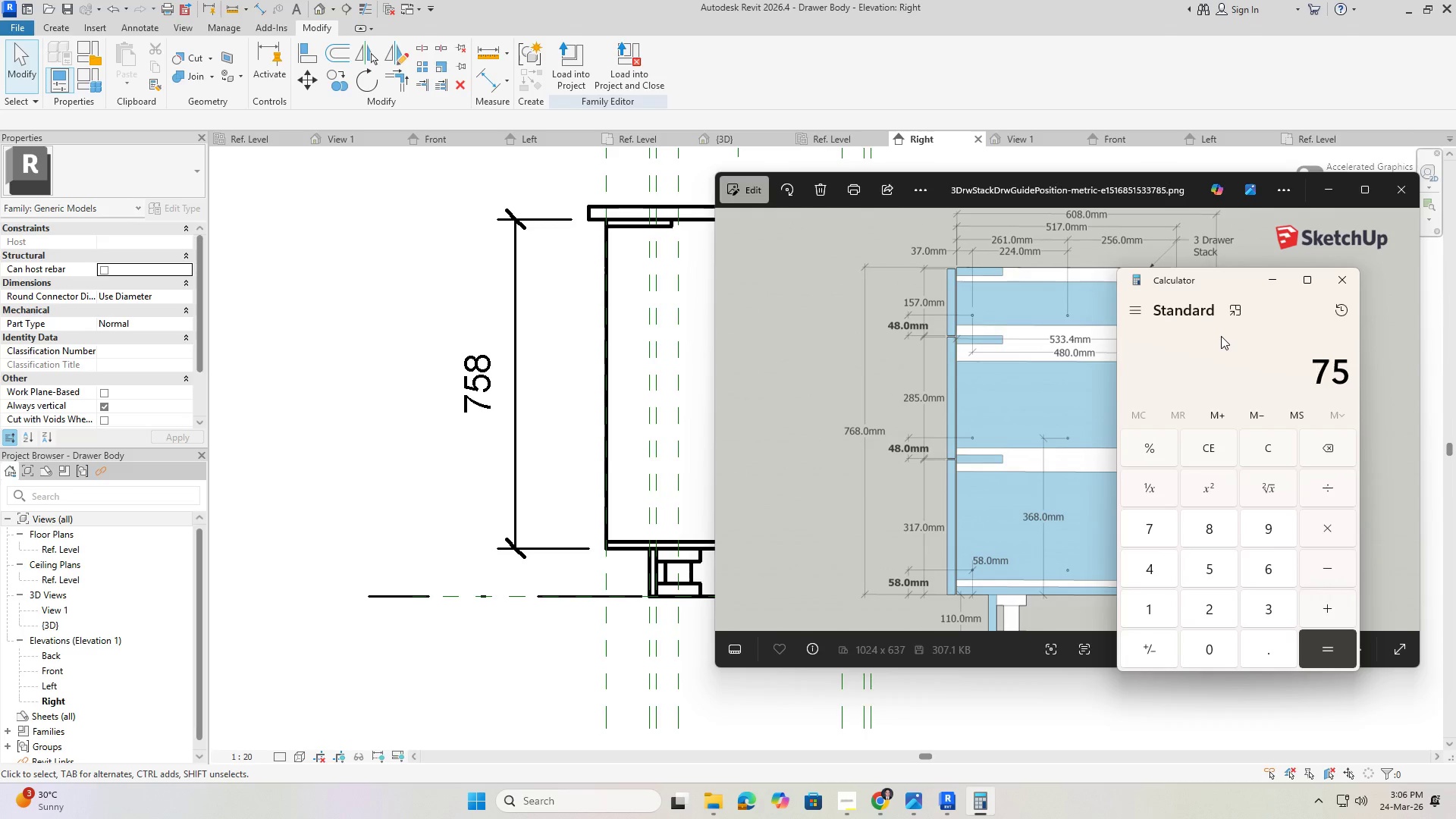 
key(Numpad8)
 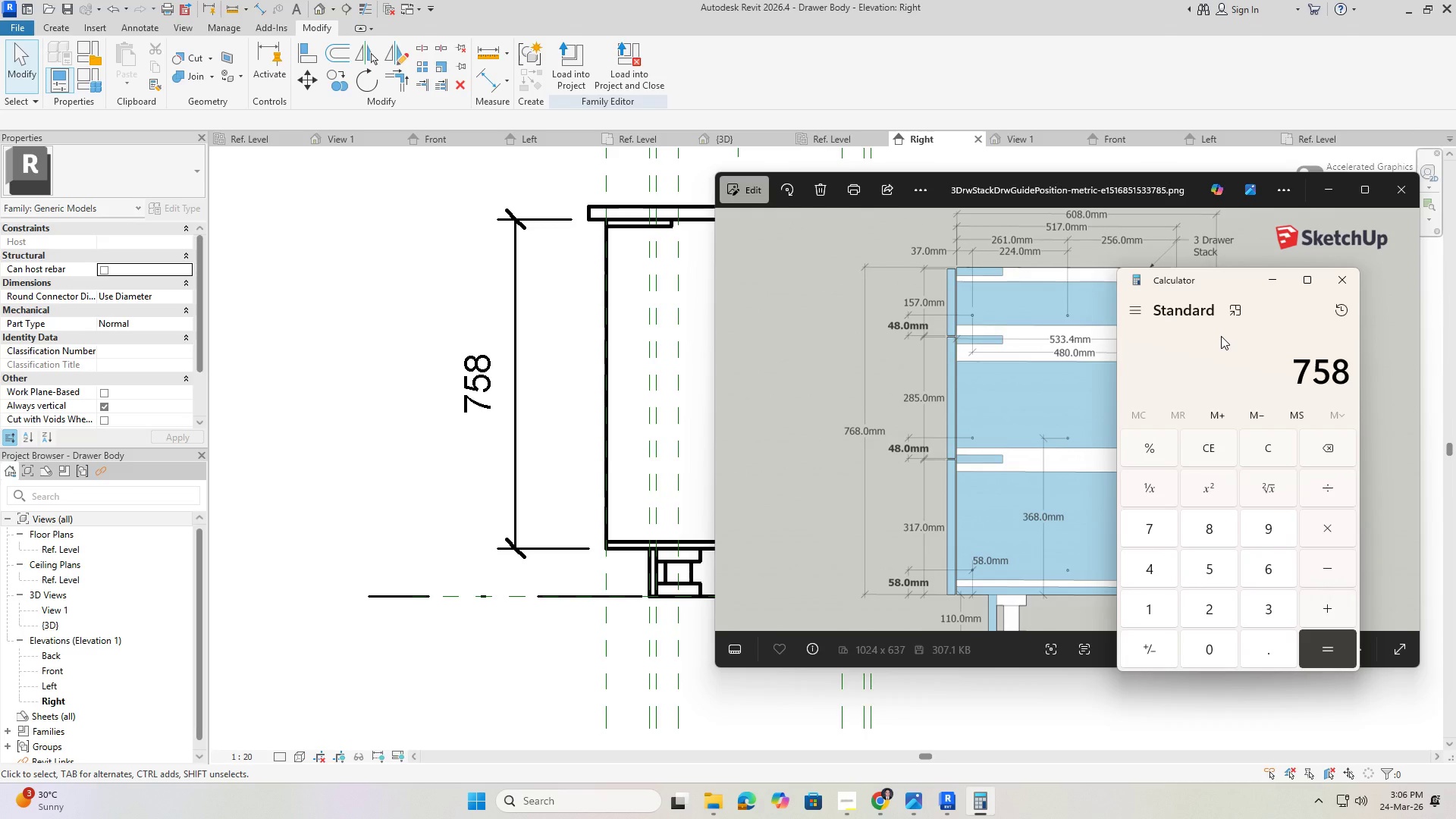 
key(NumpadDivide)
 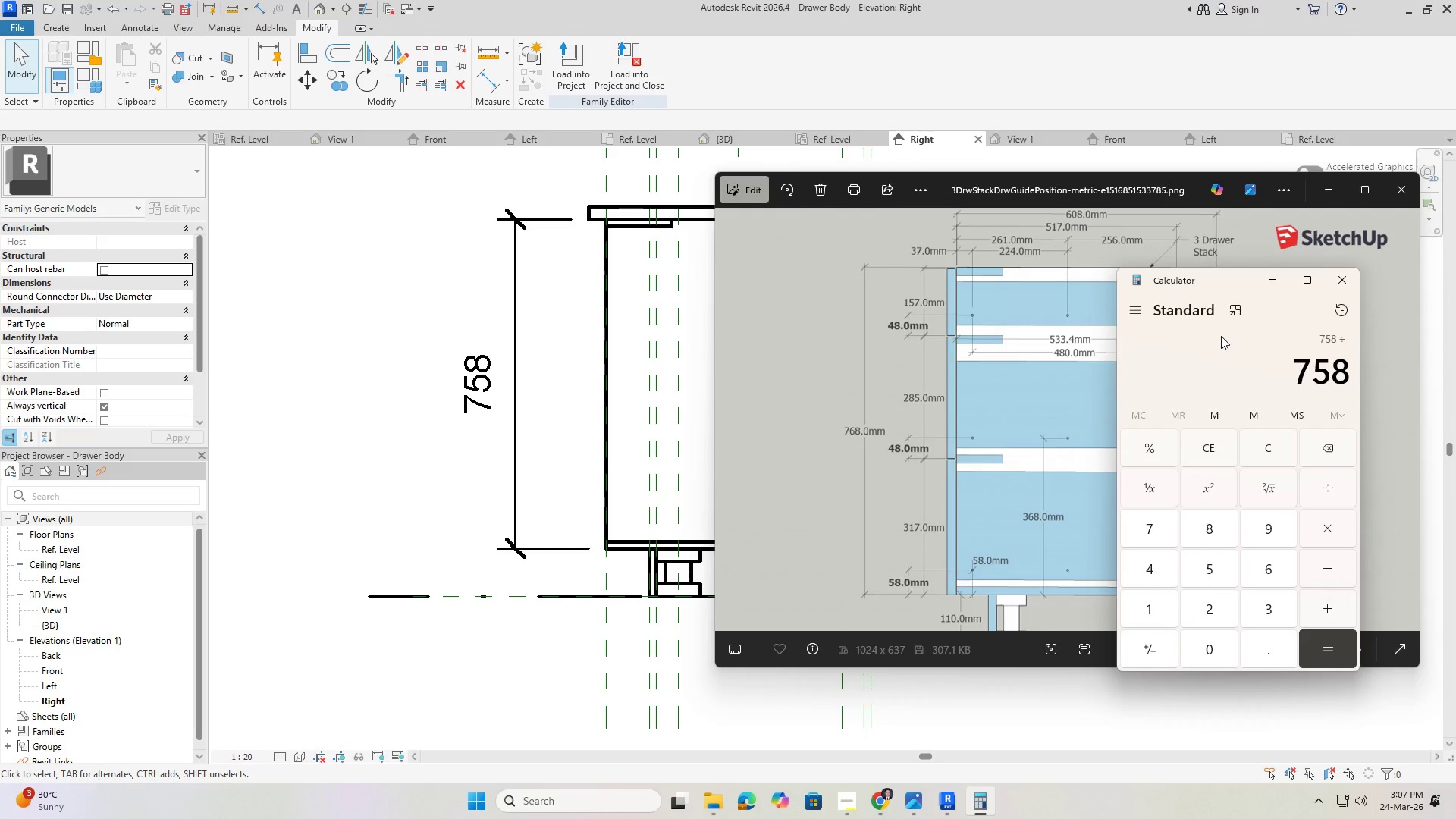 
wait(35.09)
 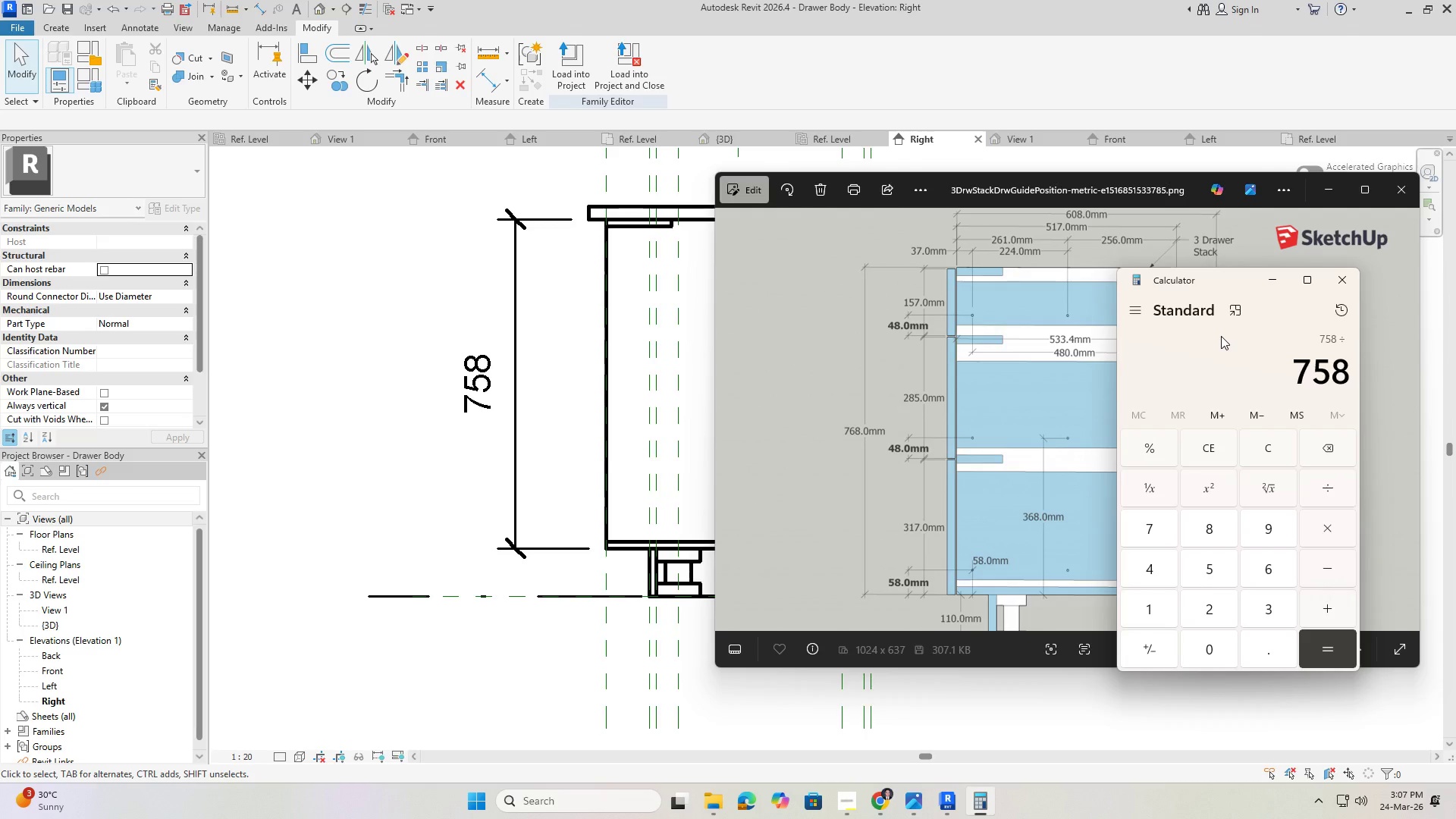 
scroll: coordinate [766, 268], scroll_direction: down, amount: 5.0
 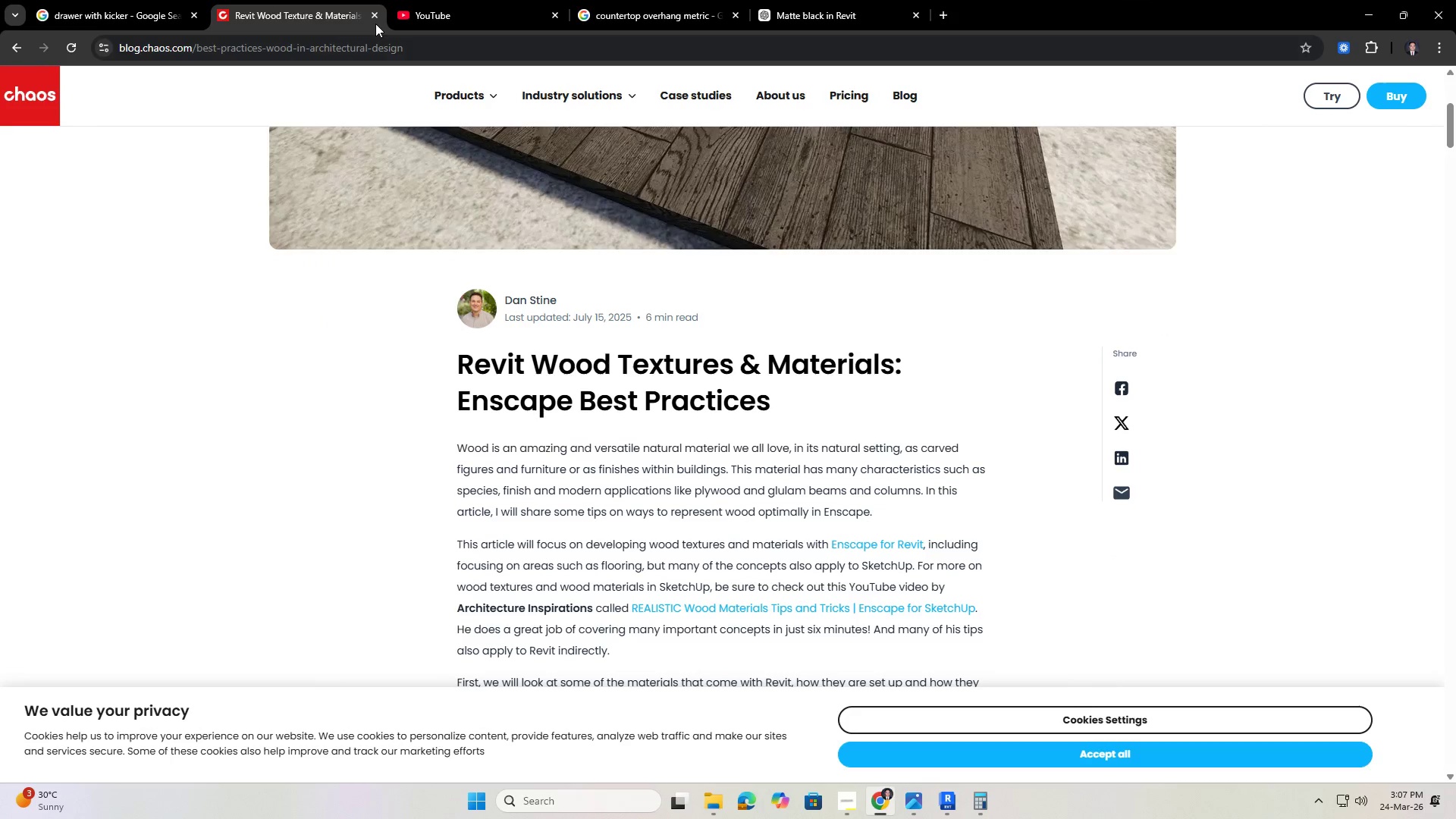 
left_click([372, 18])
 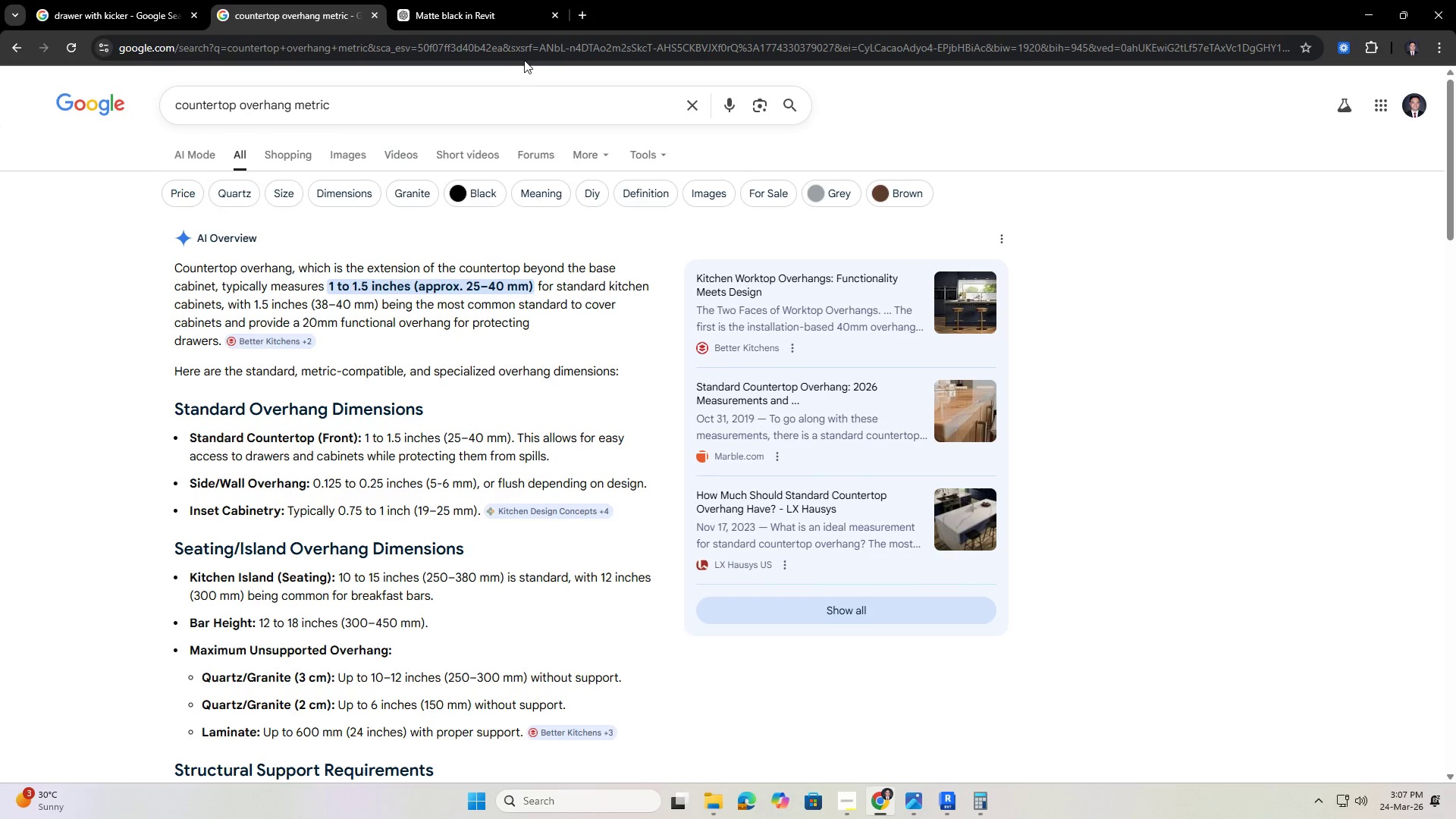 
left_click([457, 2])
 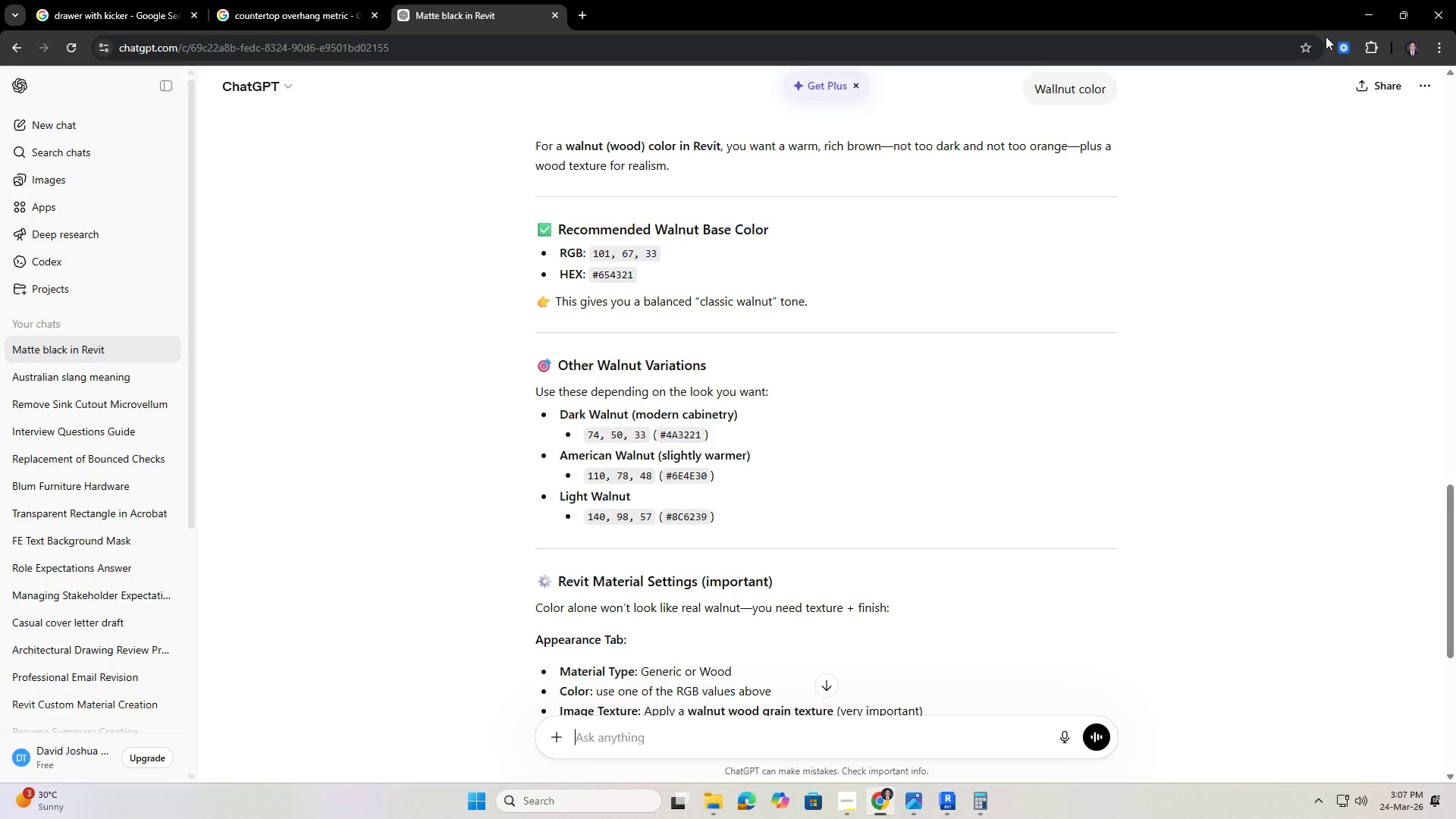 
left_click([1363, 14])
 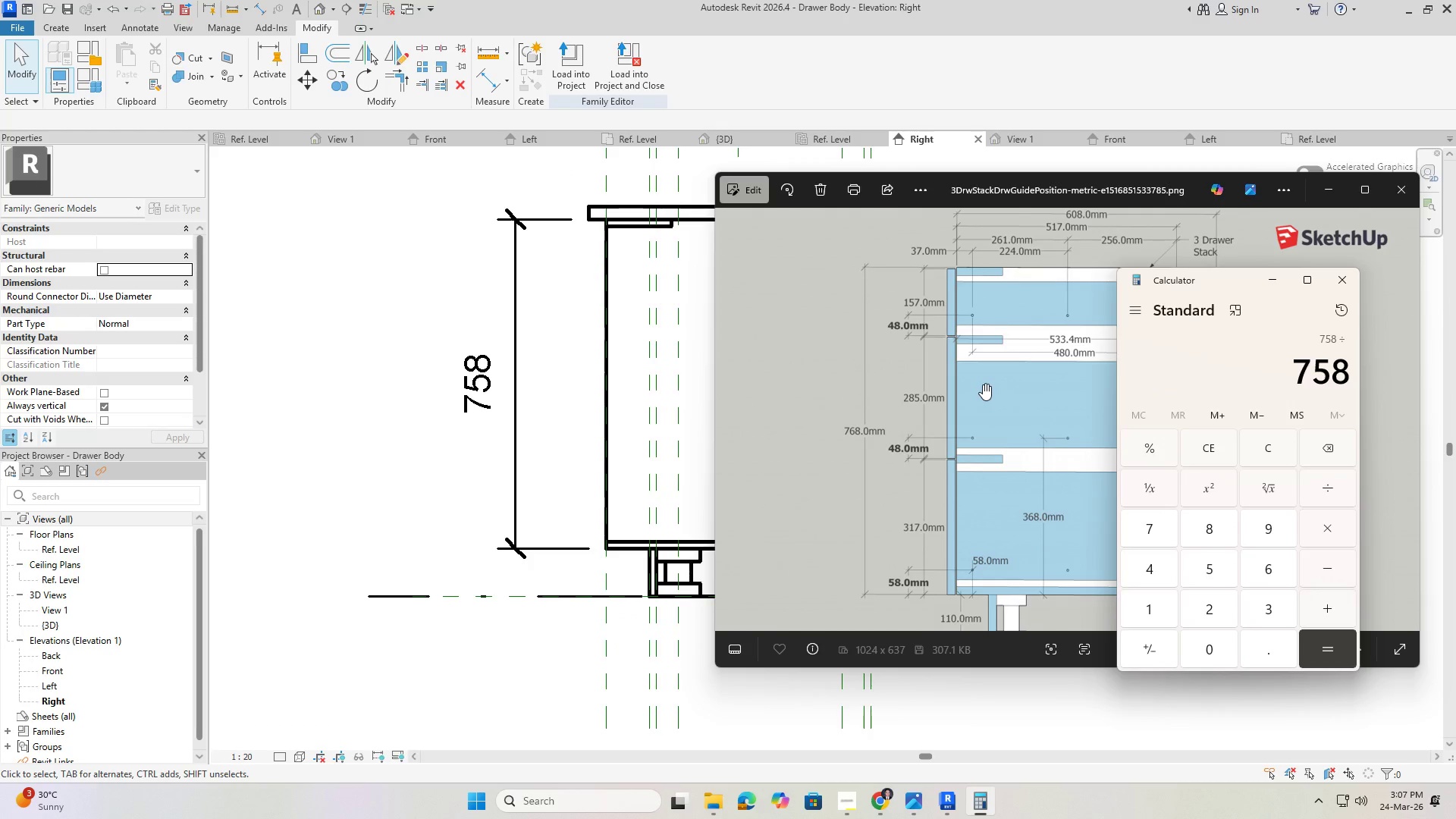 
left_click([1250, 360])
 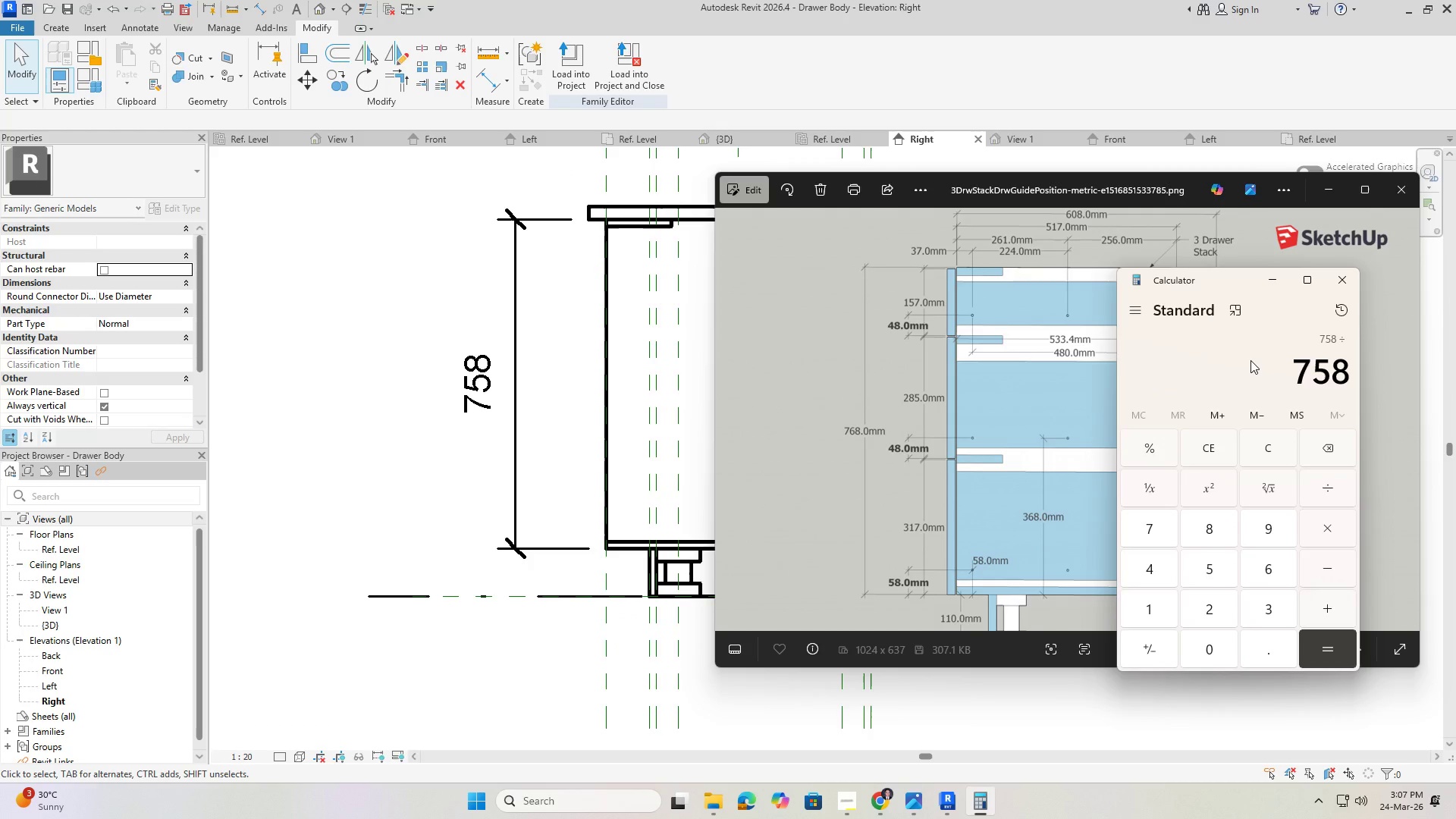 
key(NumpadSubtract)
 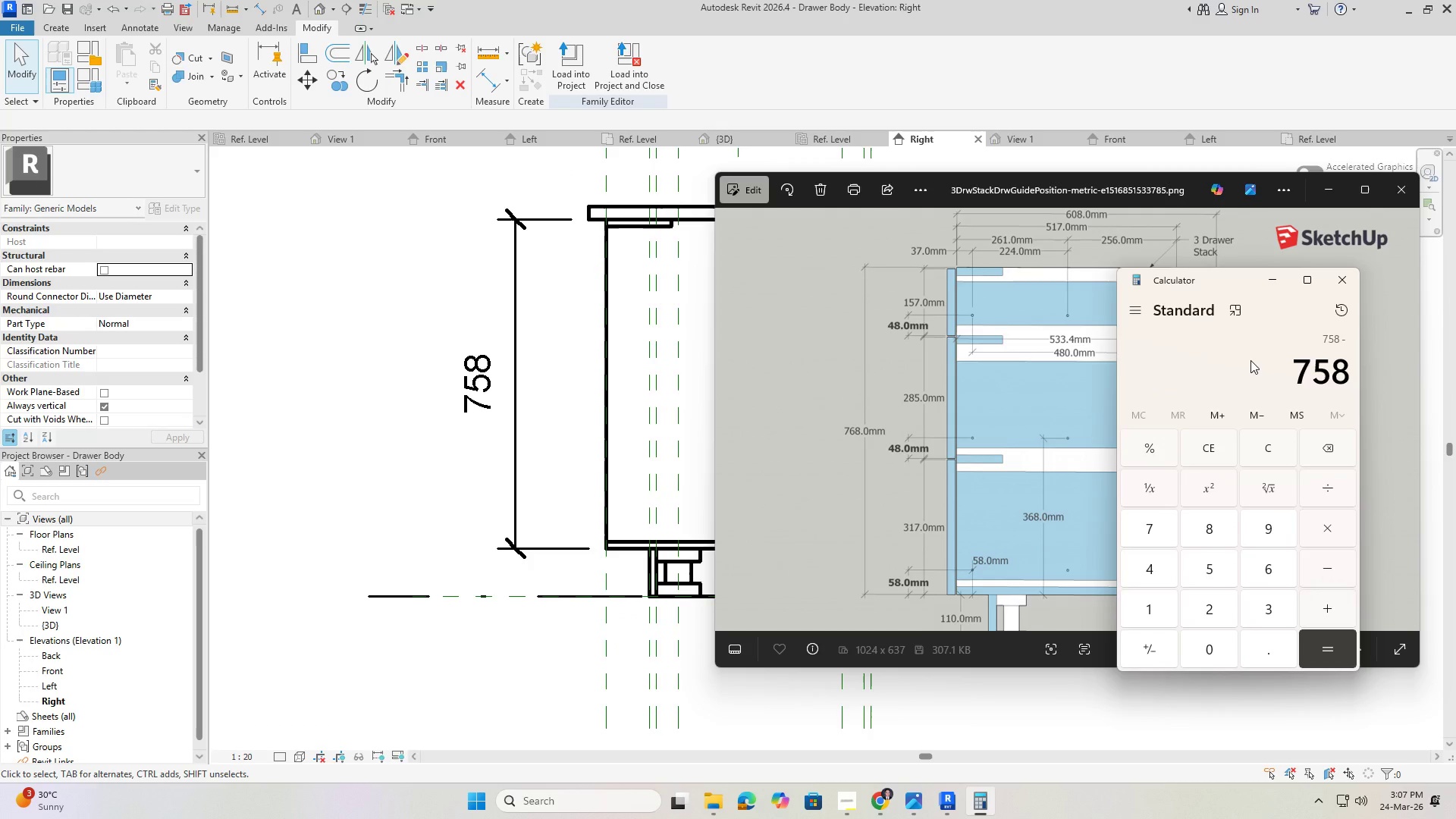 
wait(6.02)
 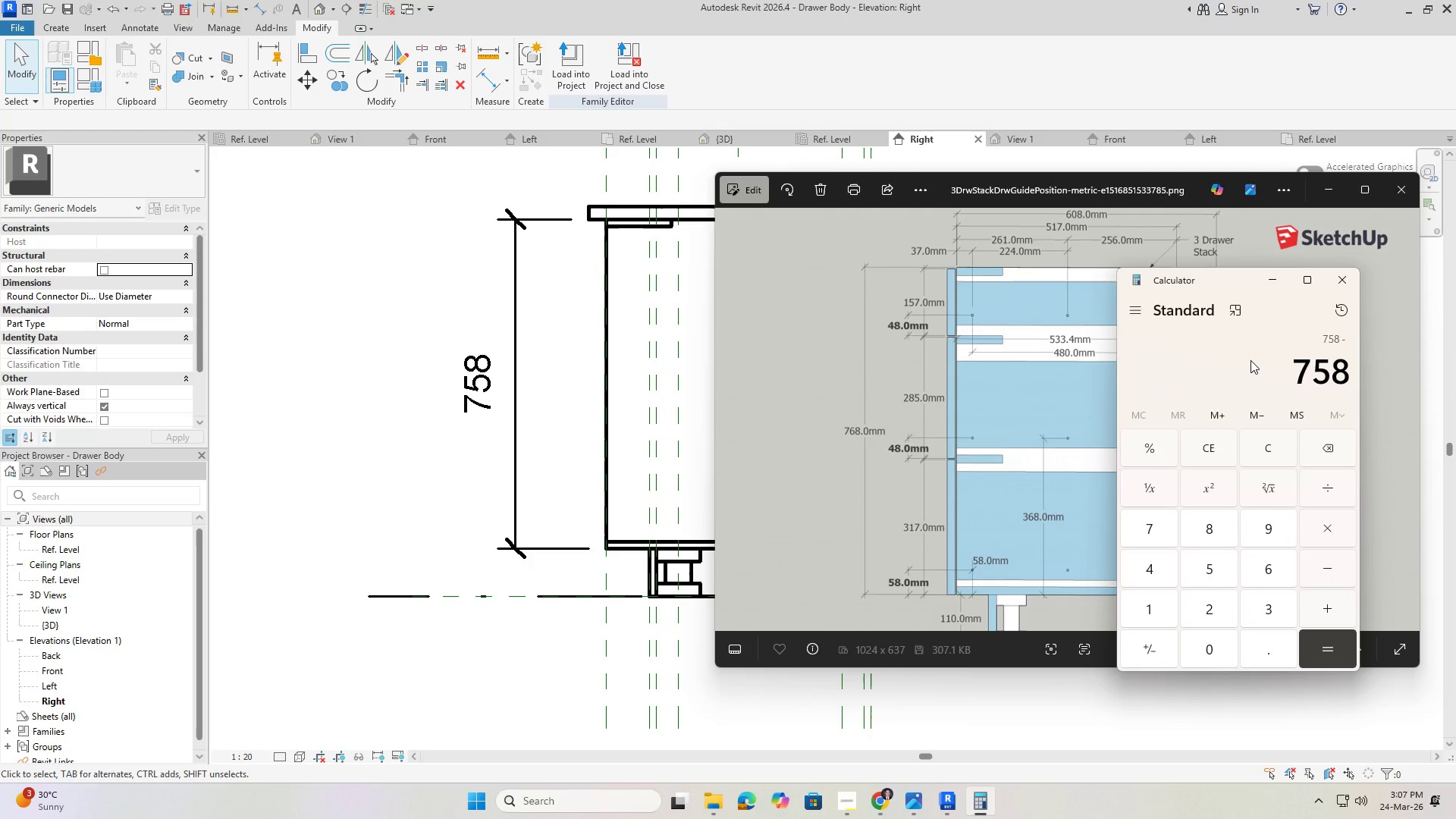 
key(Numpad1)
 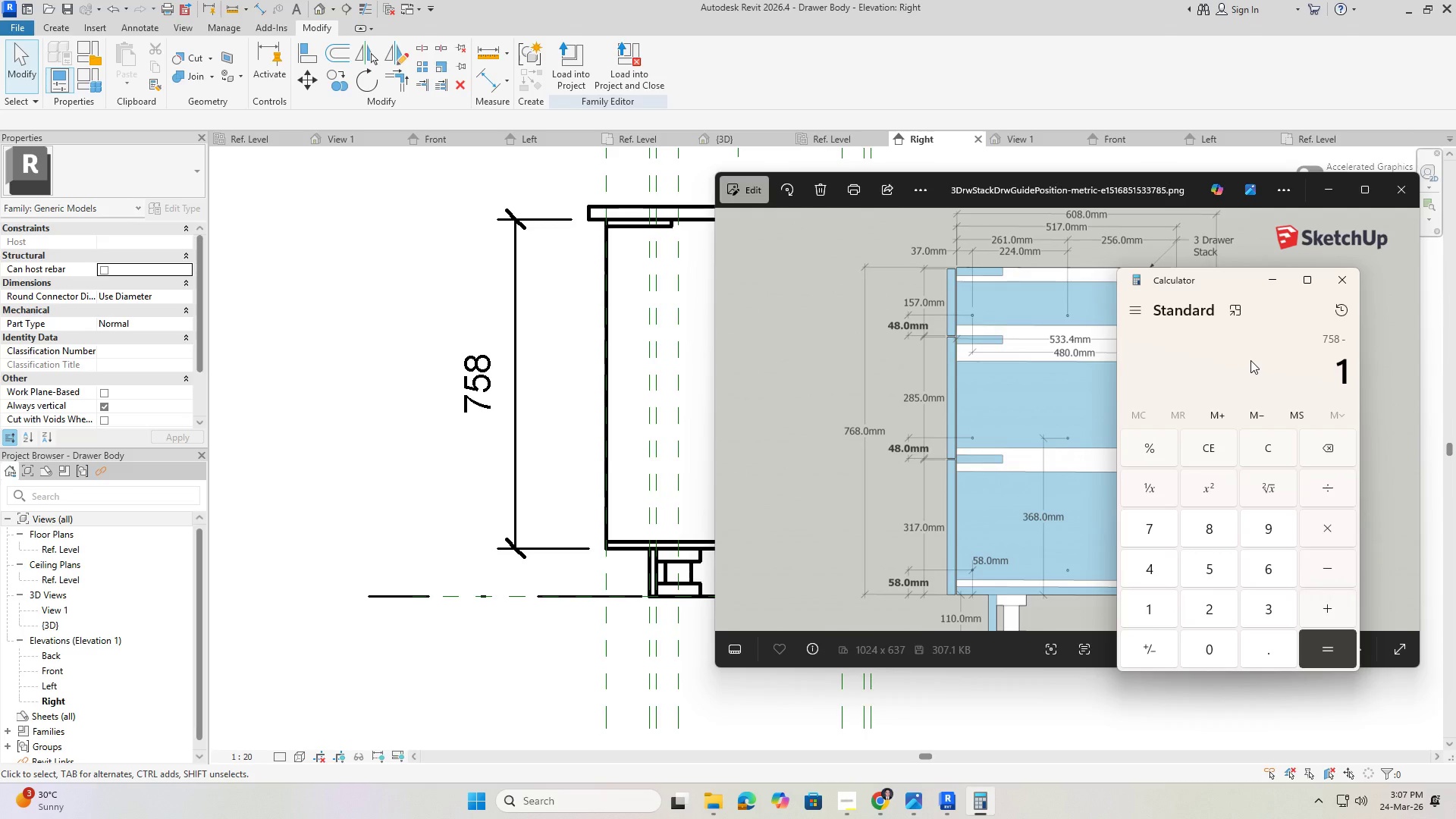 
key(Numpad0)
 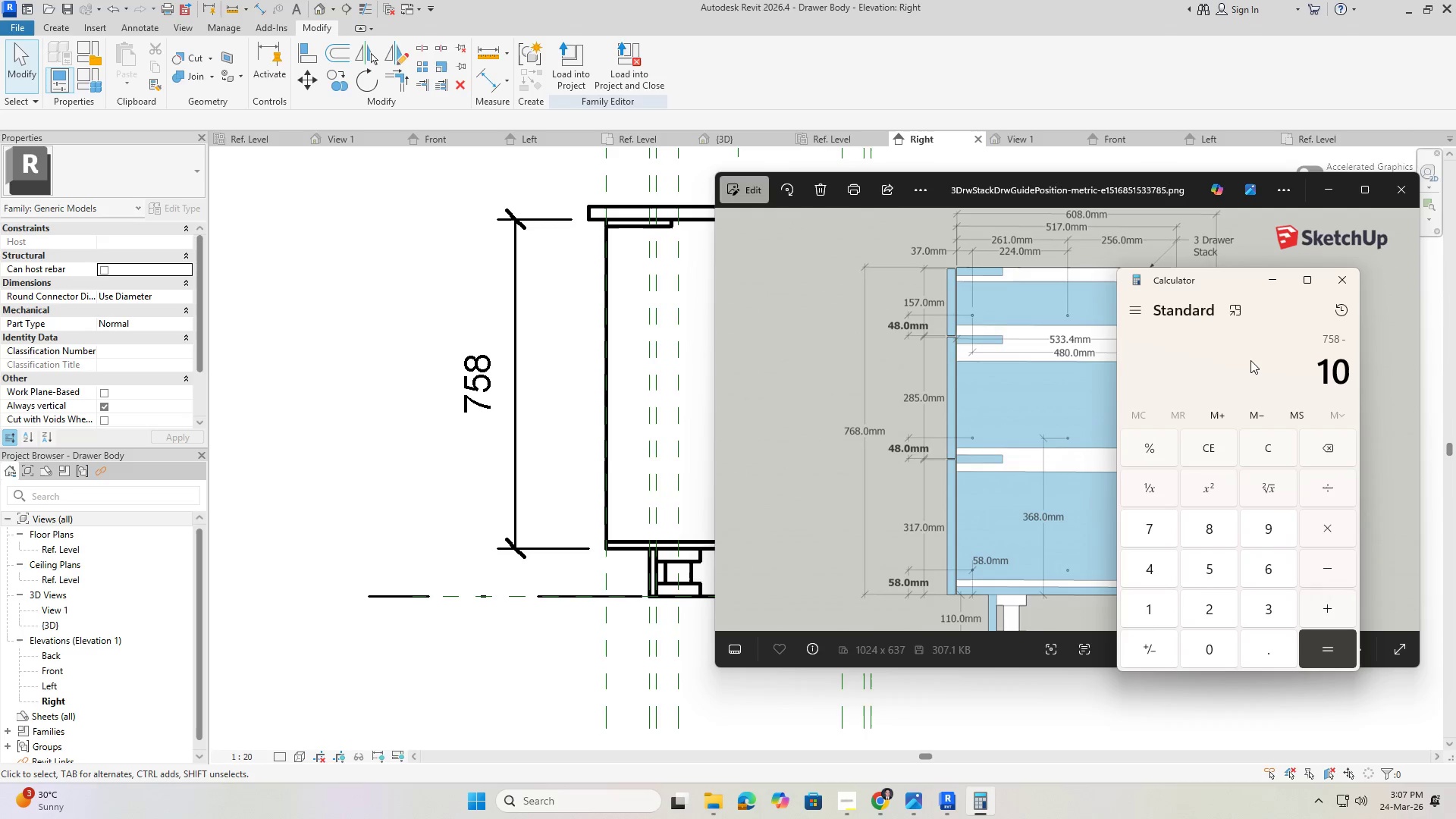 
key(NumpadSubtract)
 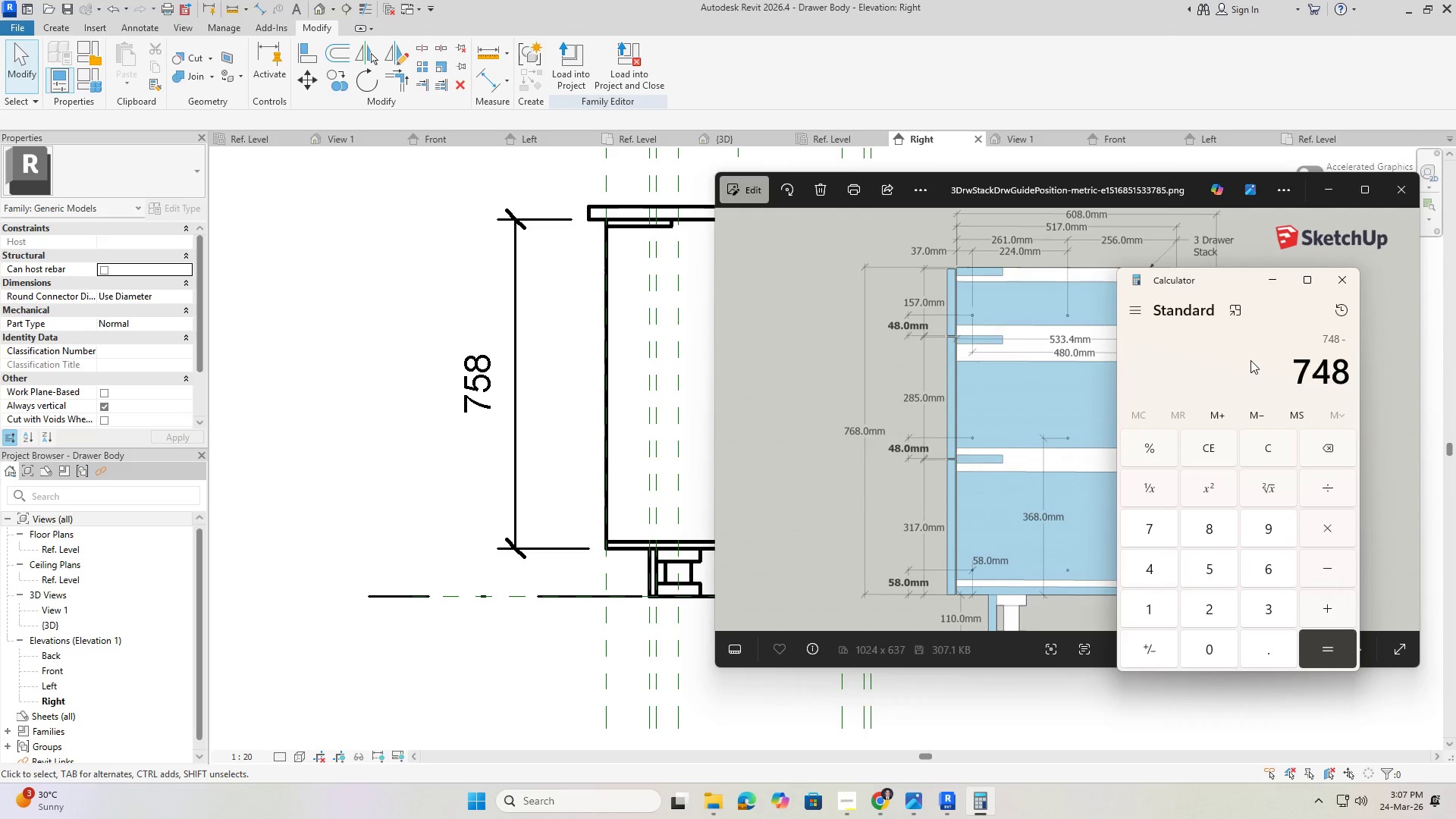 
key(Numpad1)
 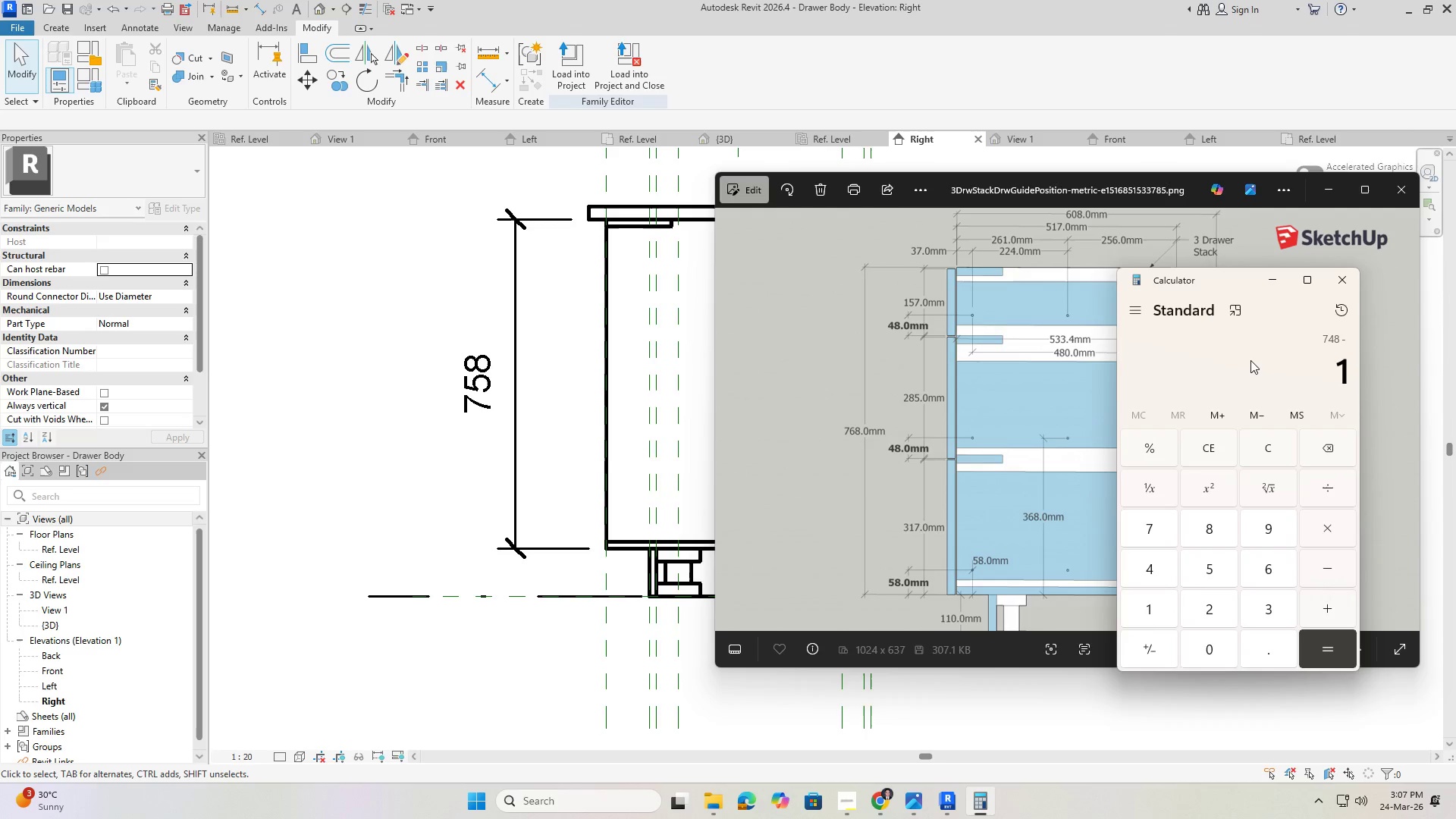 
key(Numpad0)
 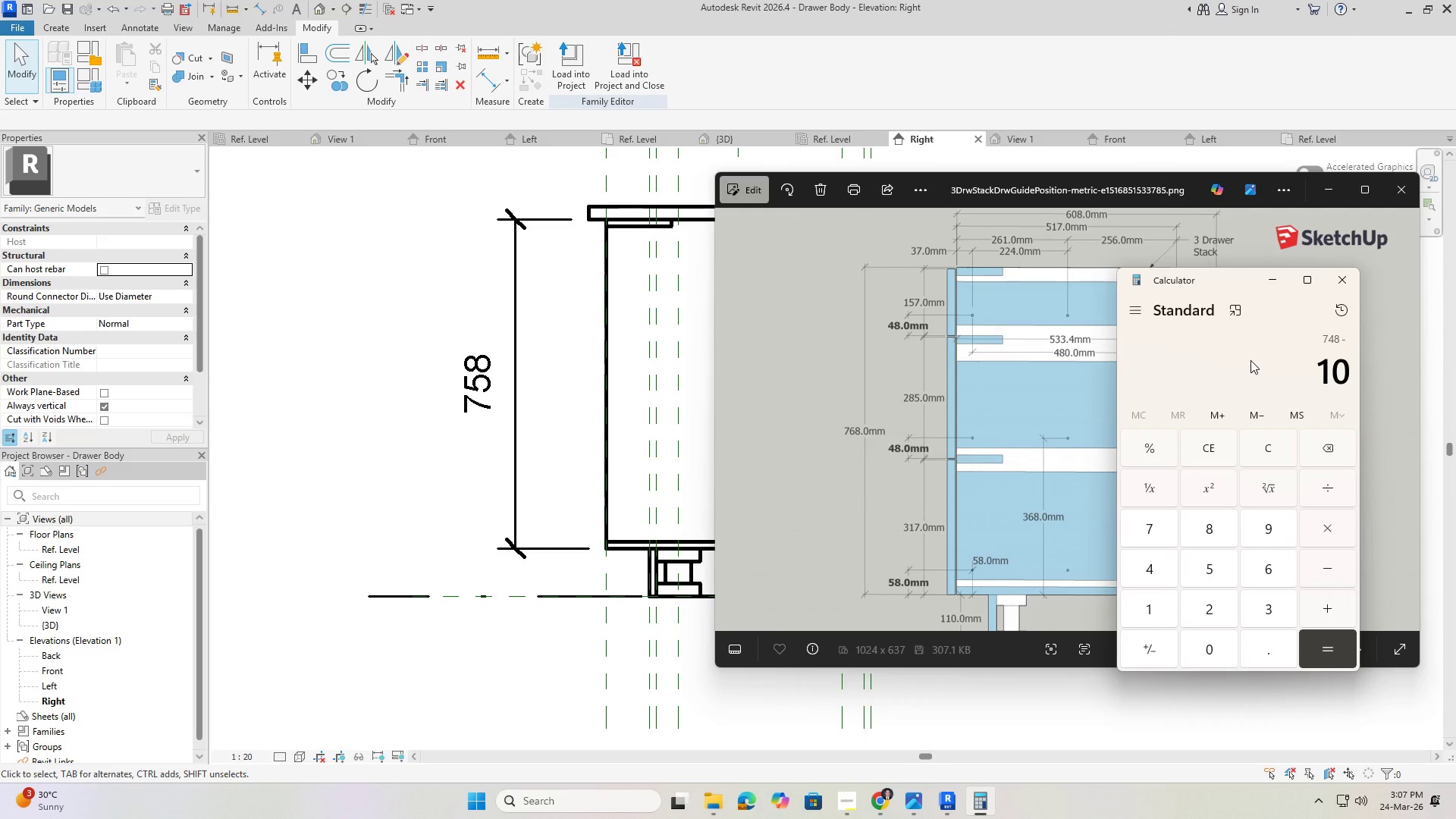 
key(NumpadSubtract)
 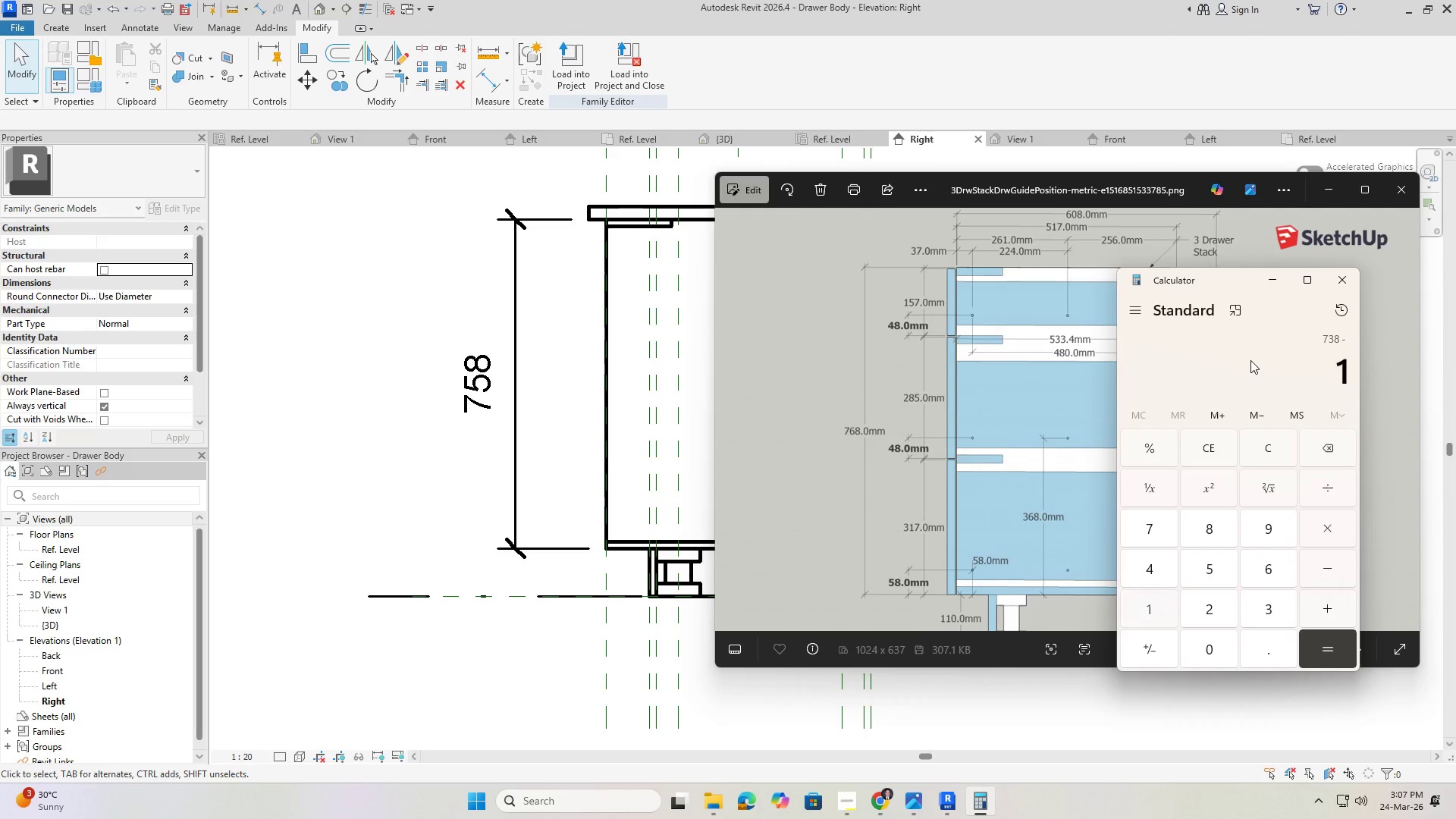 
key(Numpad1)
 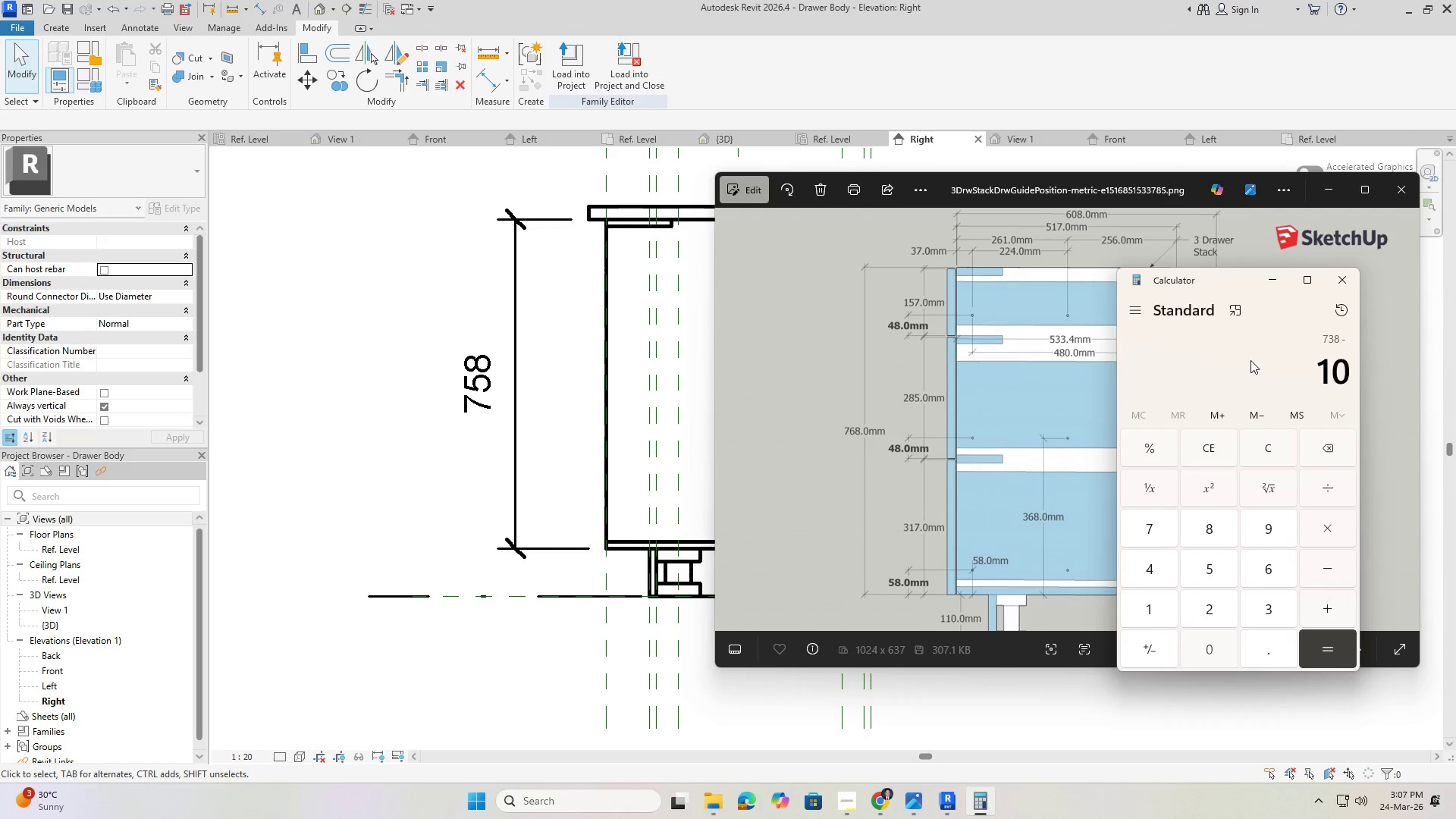 
key(Numpad0)
 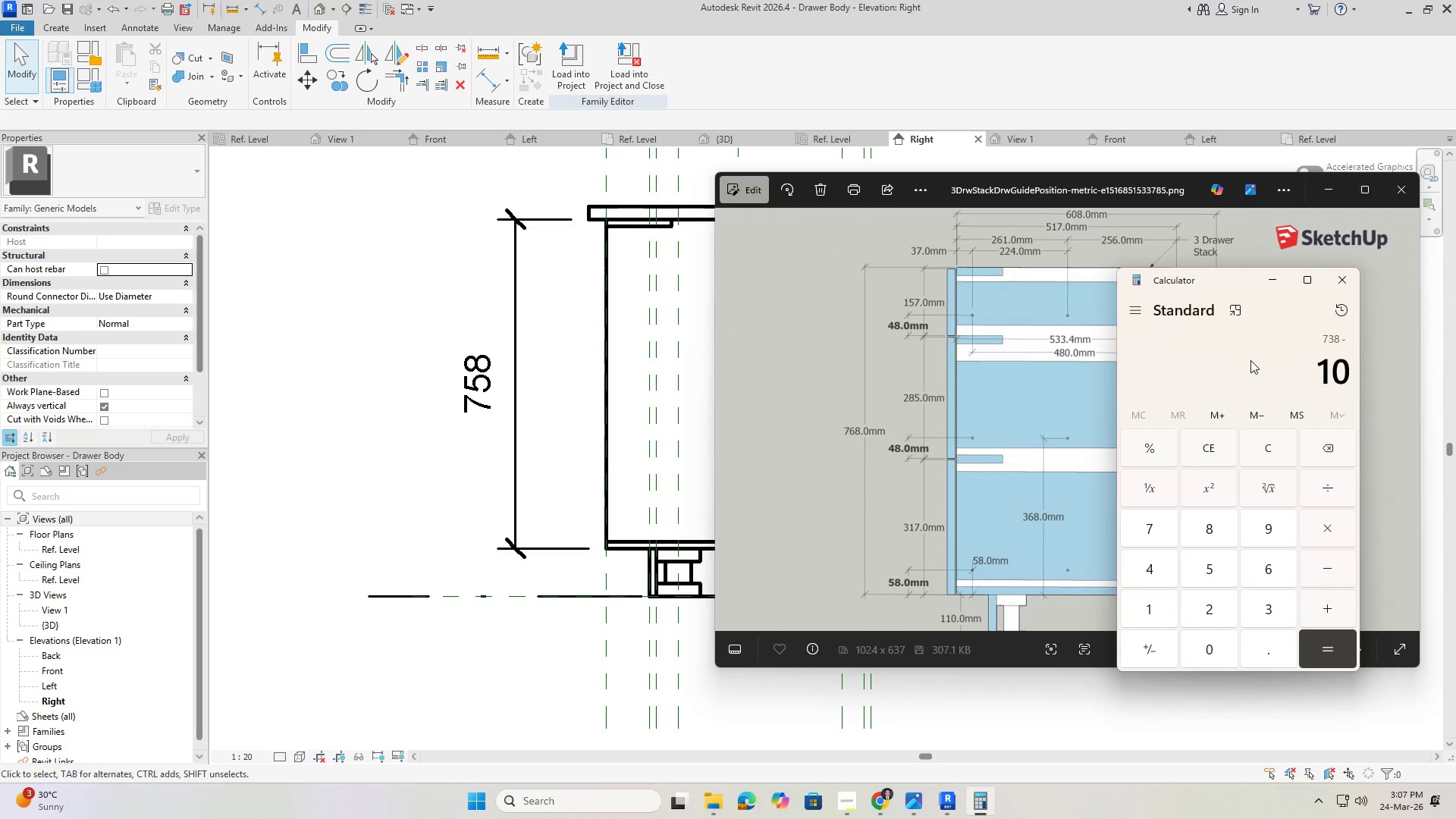 
key(NumpadEnter)
 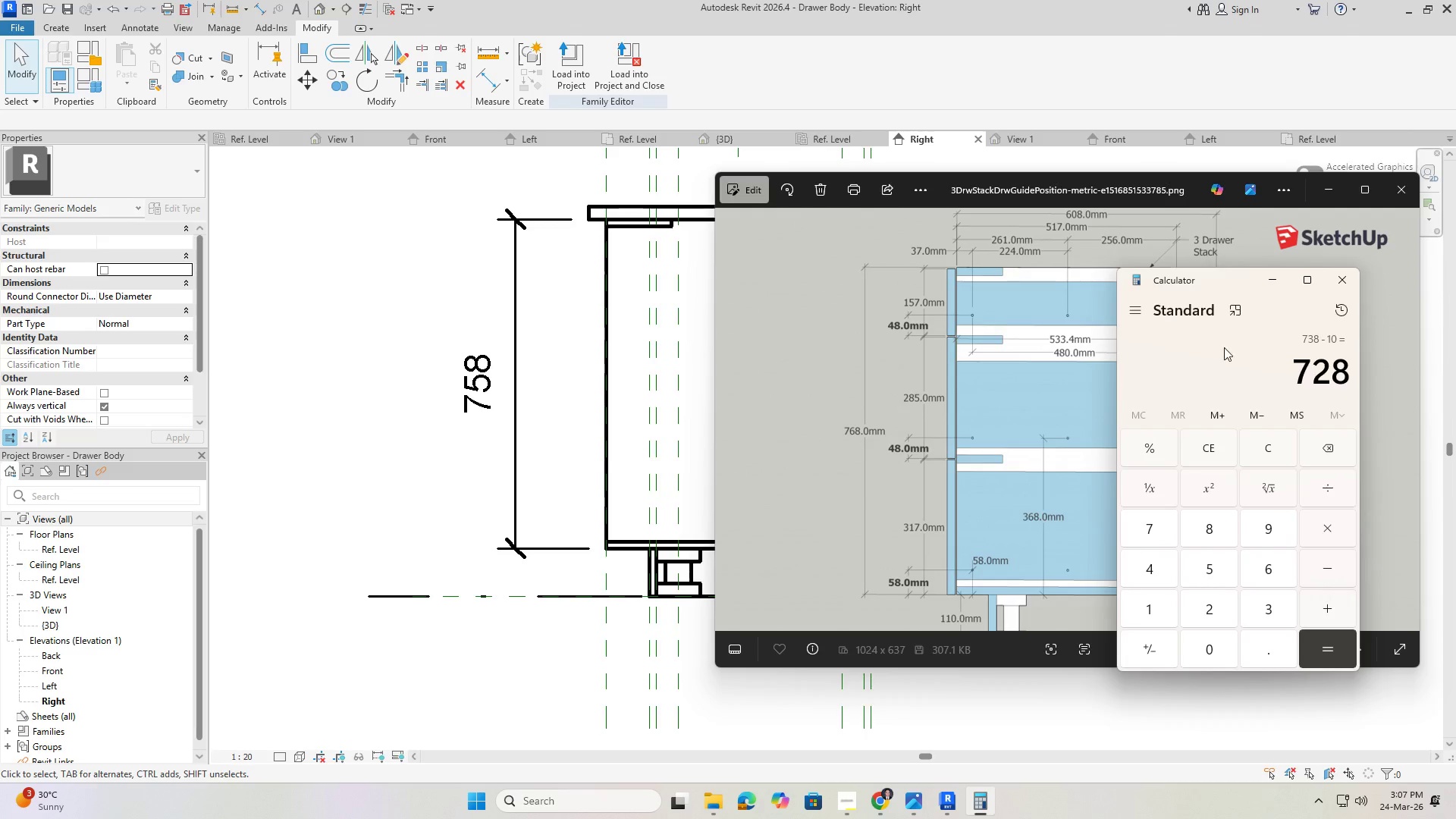 
left_click([1222, 344])
 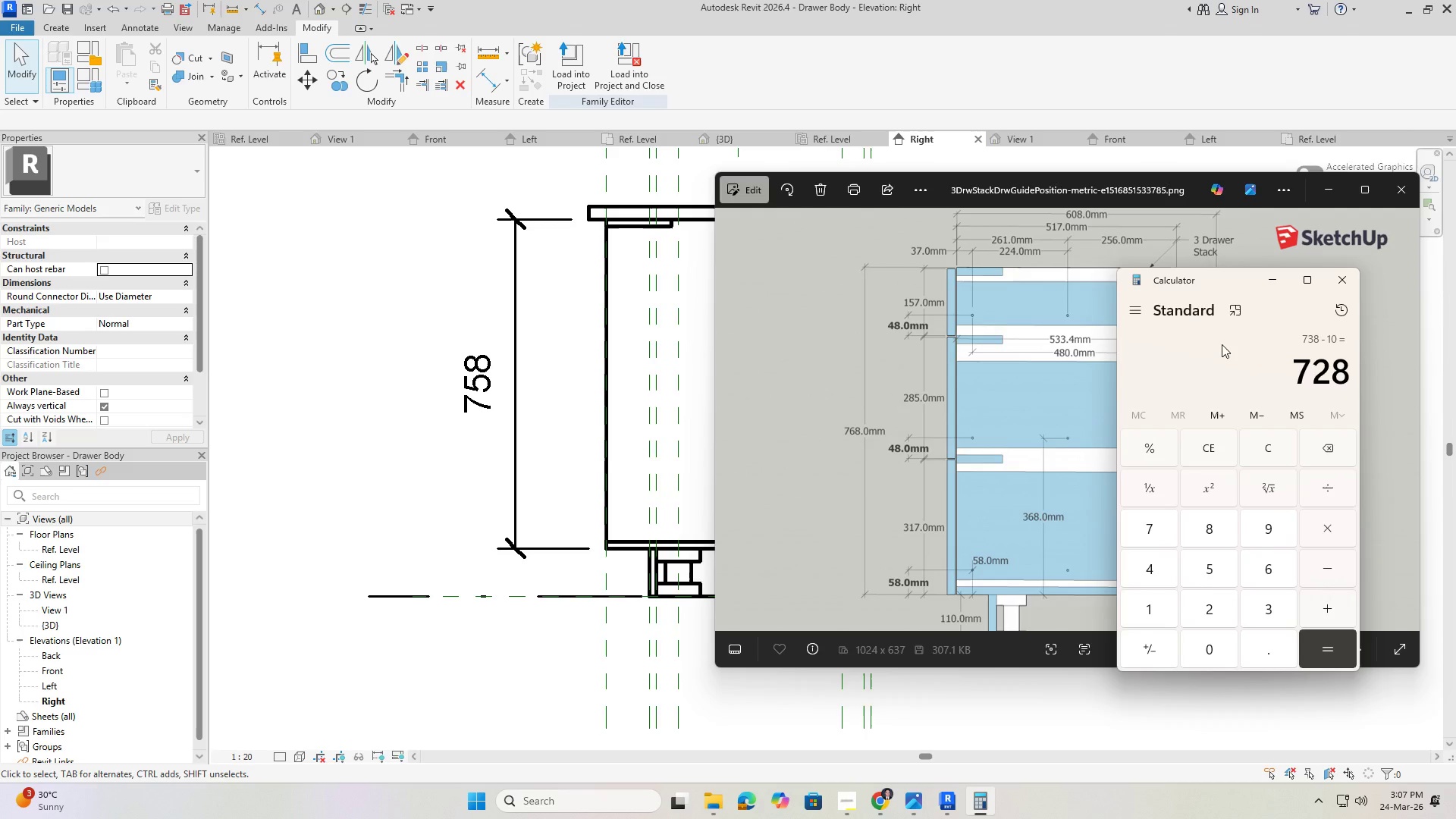 
key(NumpadDivide)
 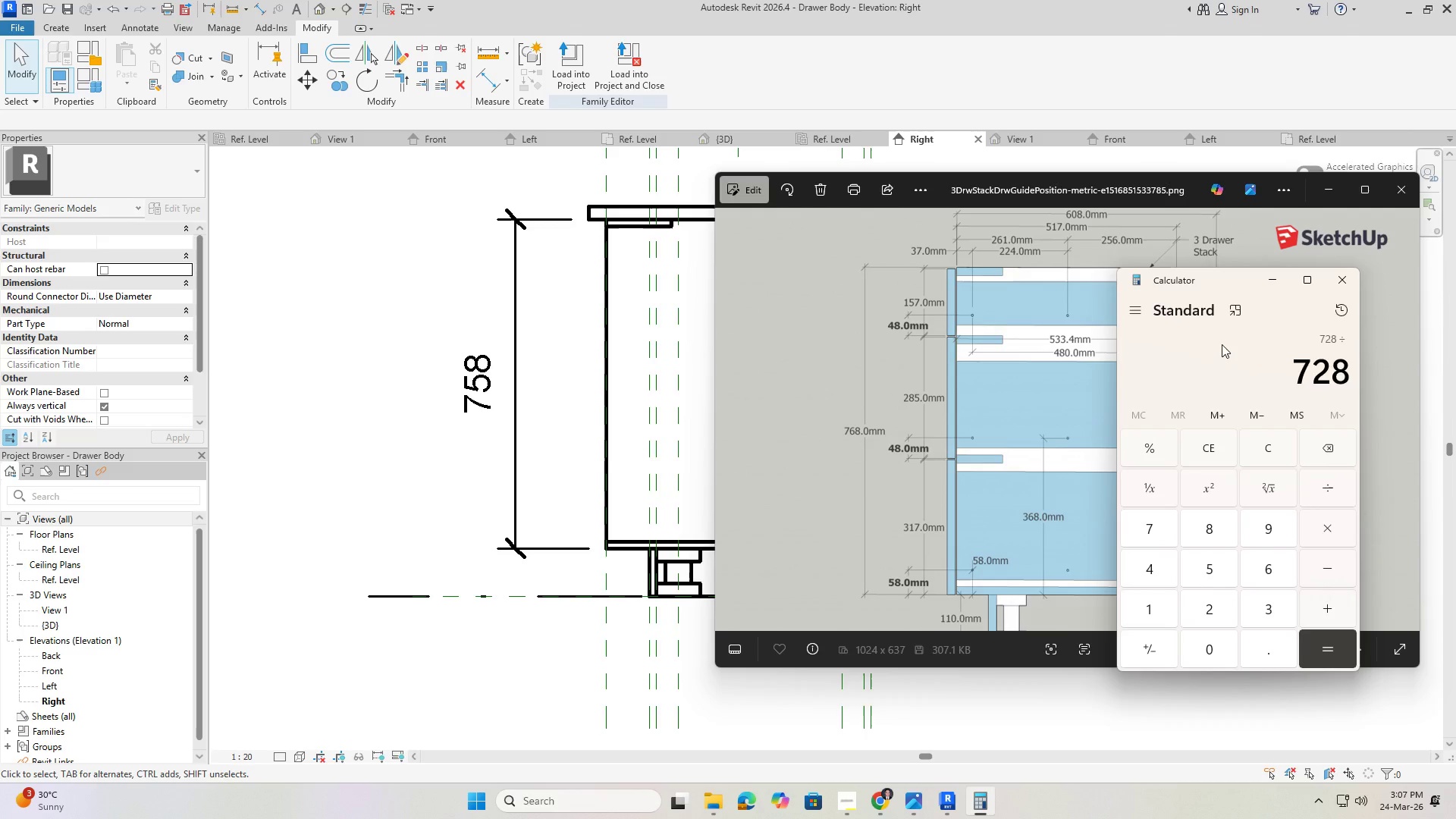 
key(Numpad3)
 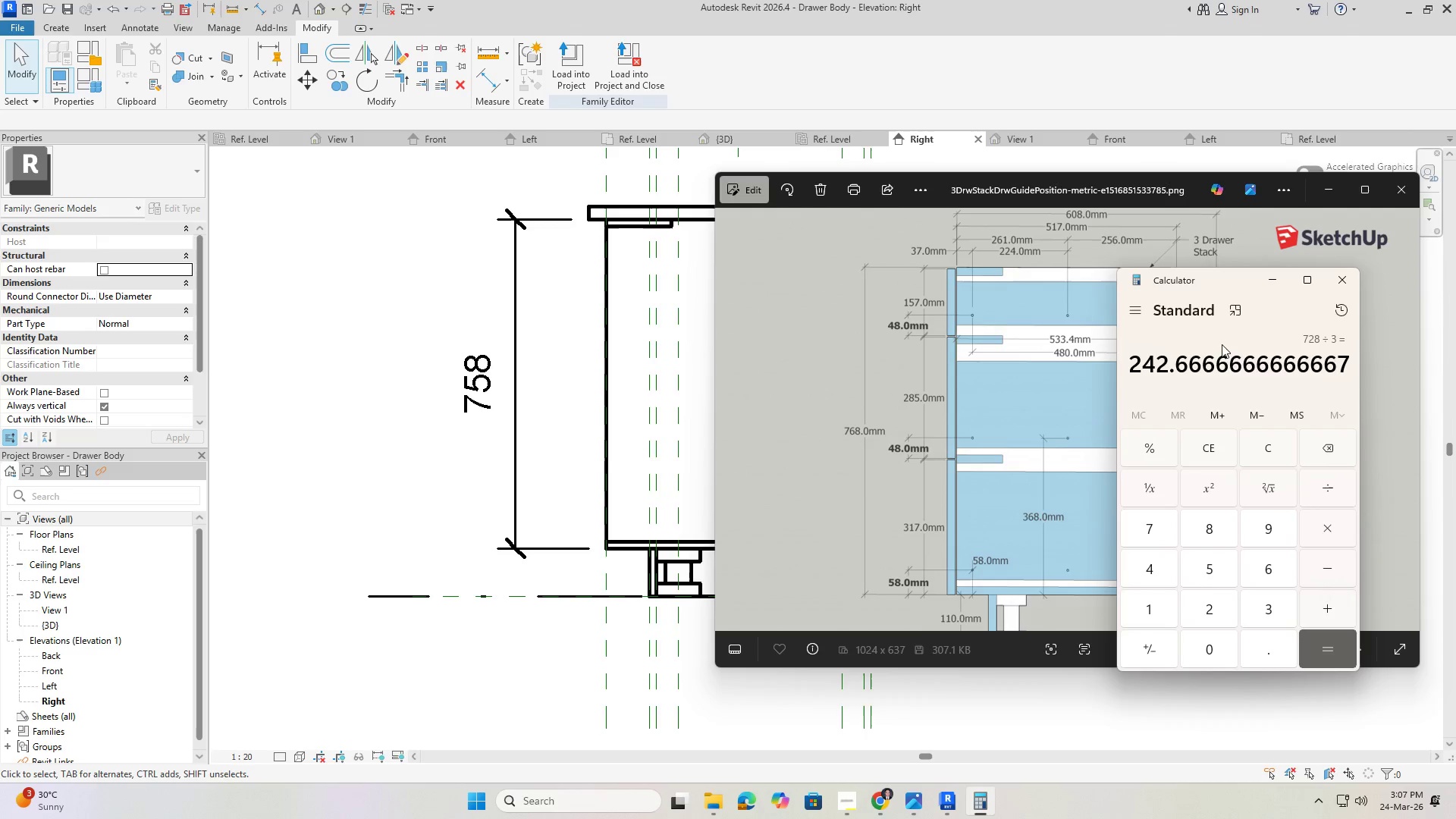 
key(NumpadEnter)
 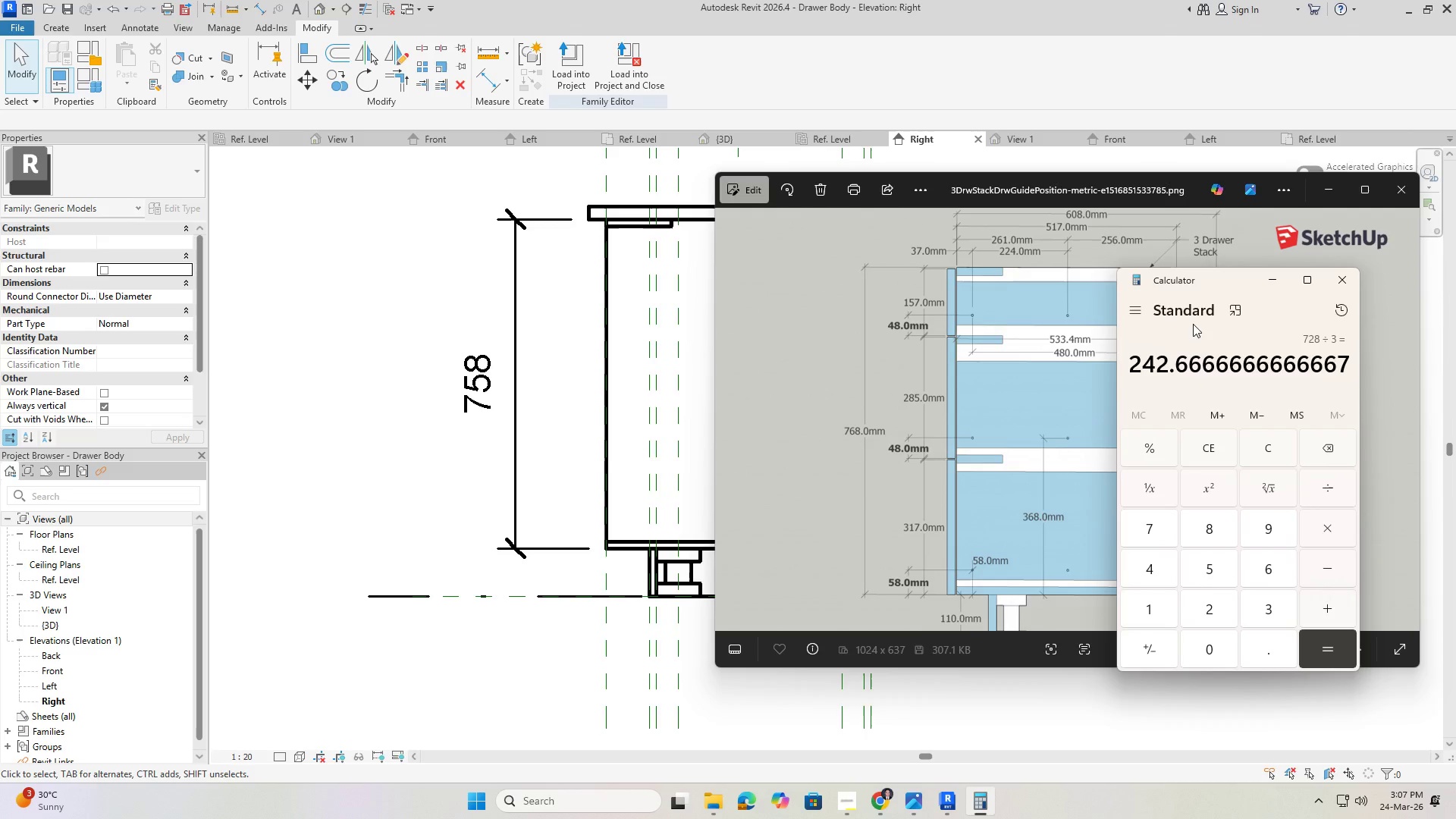 
left_click([1193, 323])
 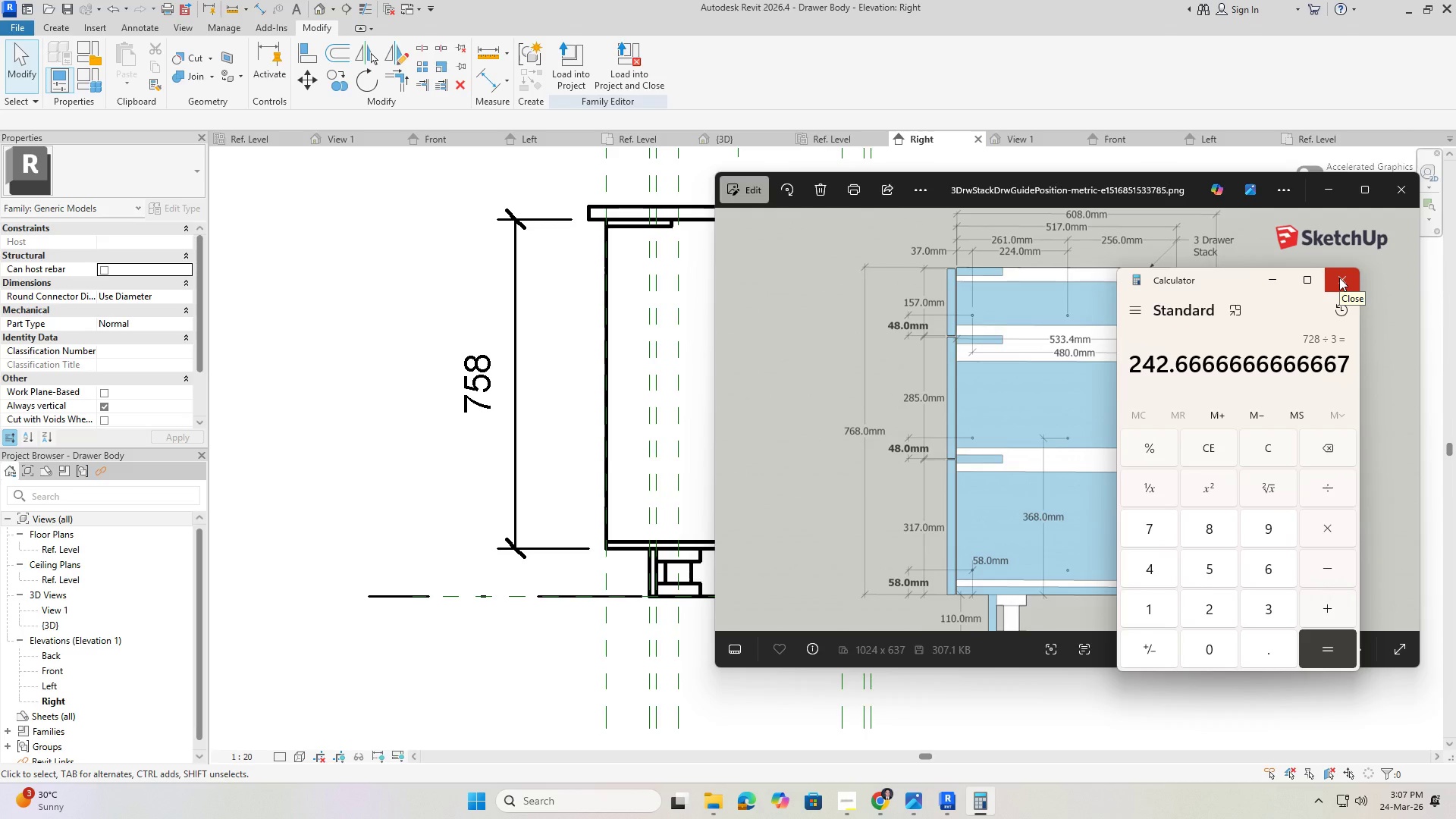 
wait(15.17)
 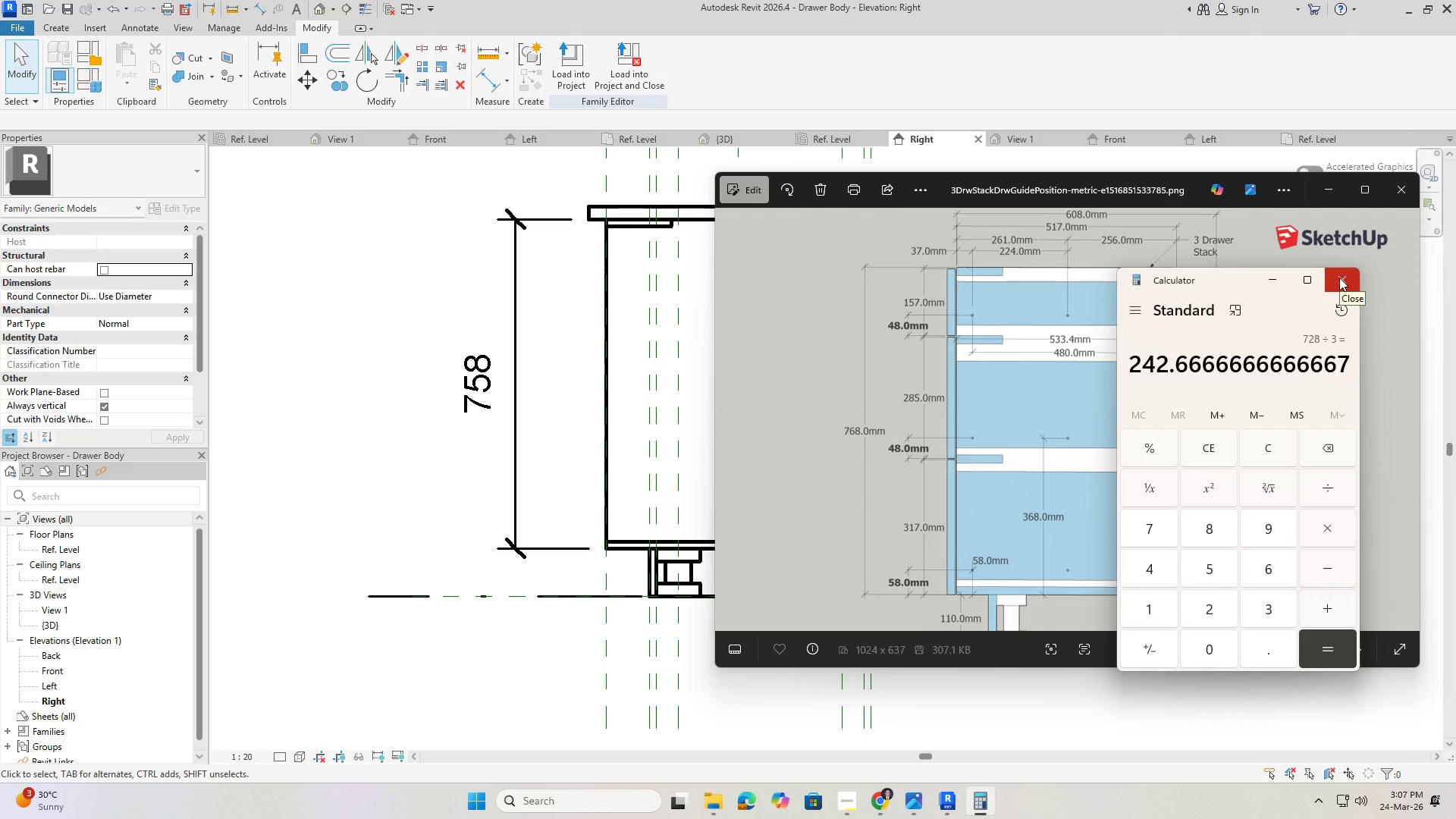 
left_click([1339, 278])
 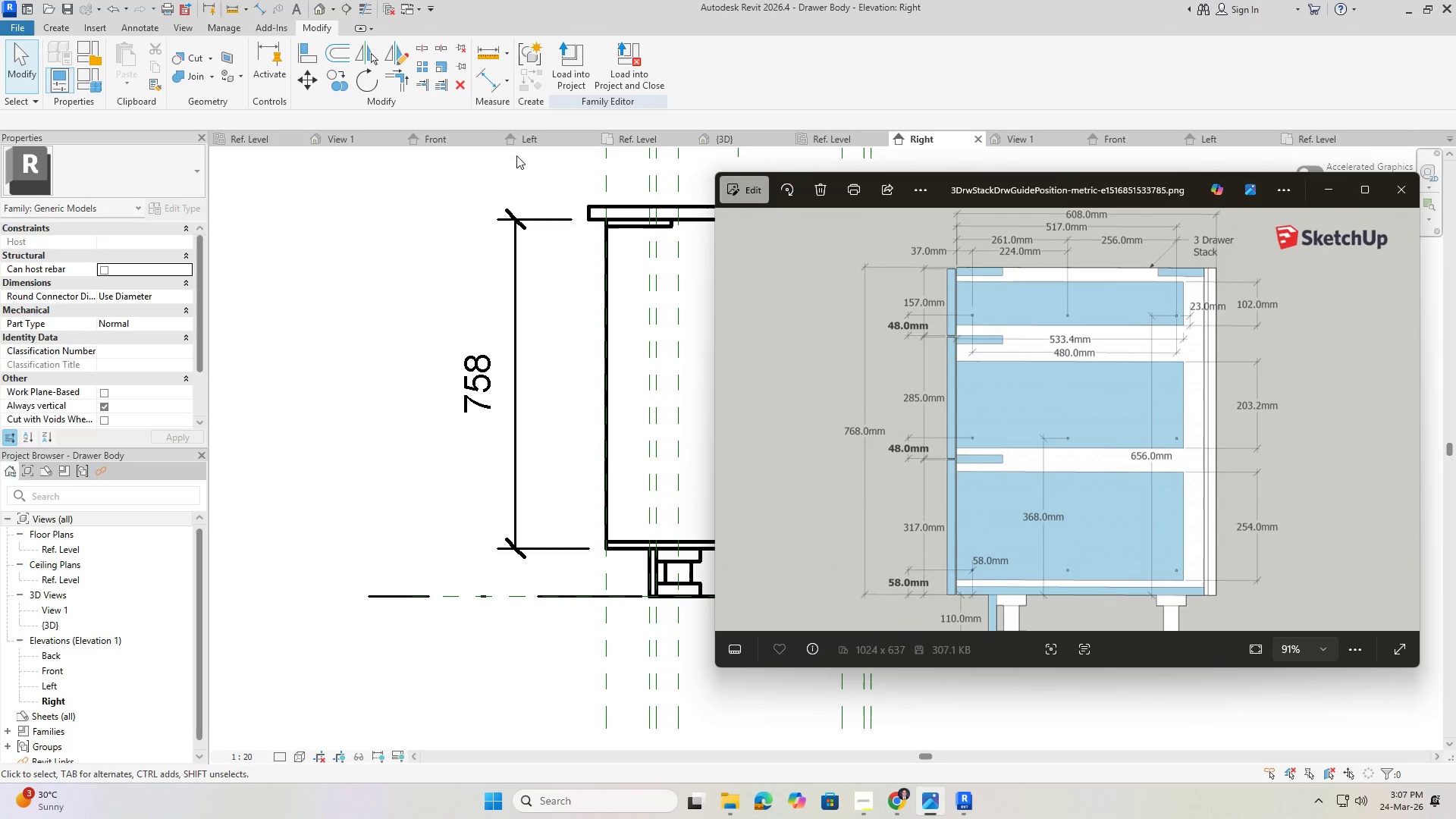 
left_click([639, 0])
 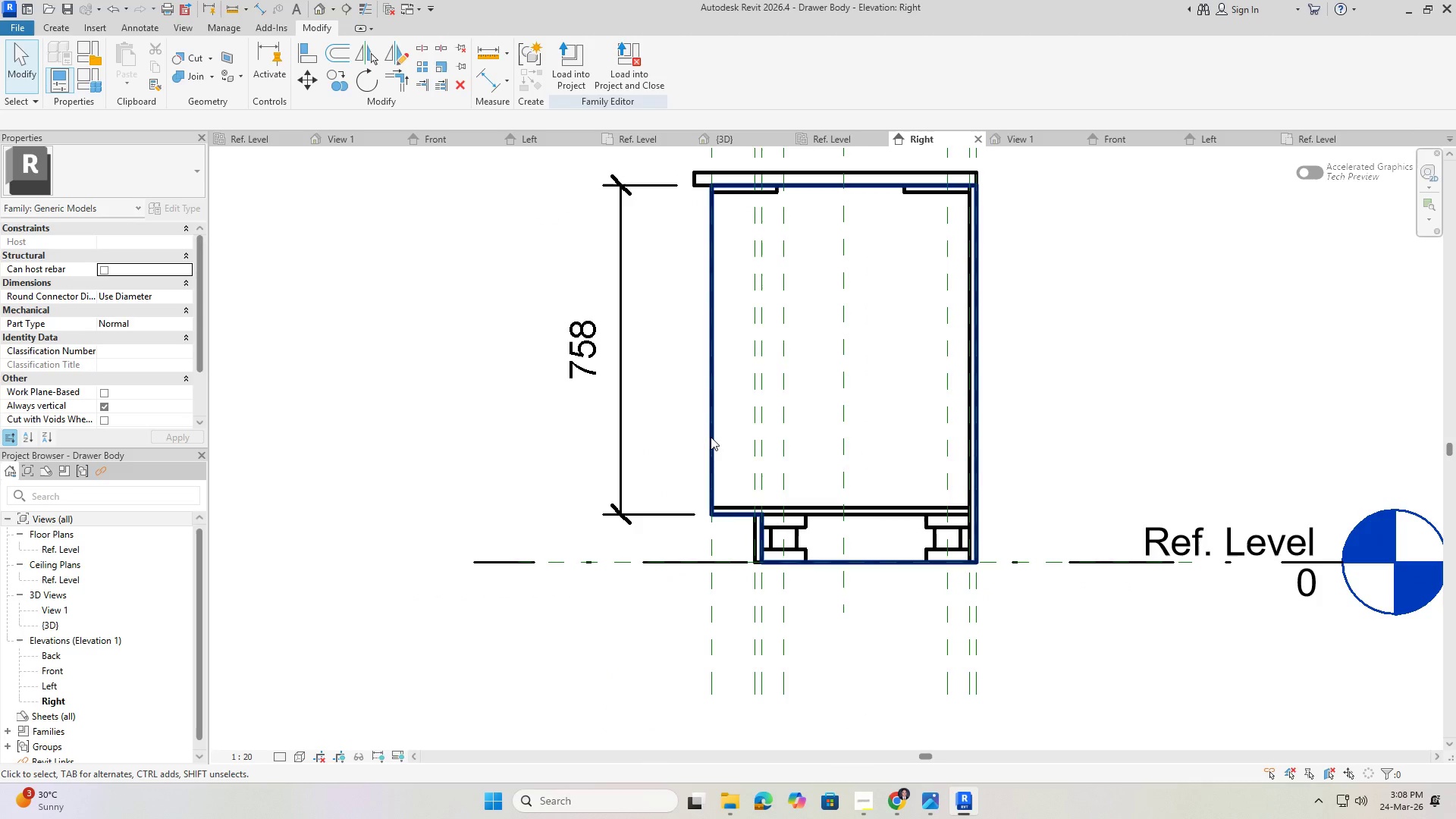 
scroll: coordinate [639, 457], scroll_direction: down, amount: 2.0
 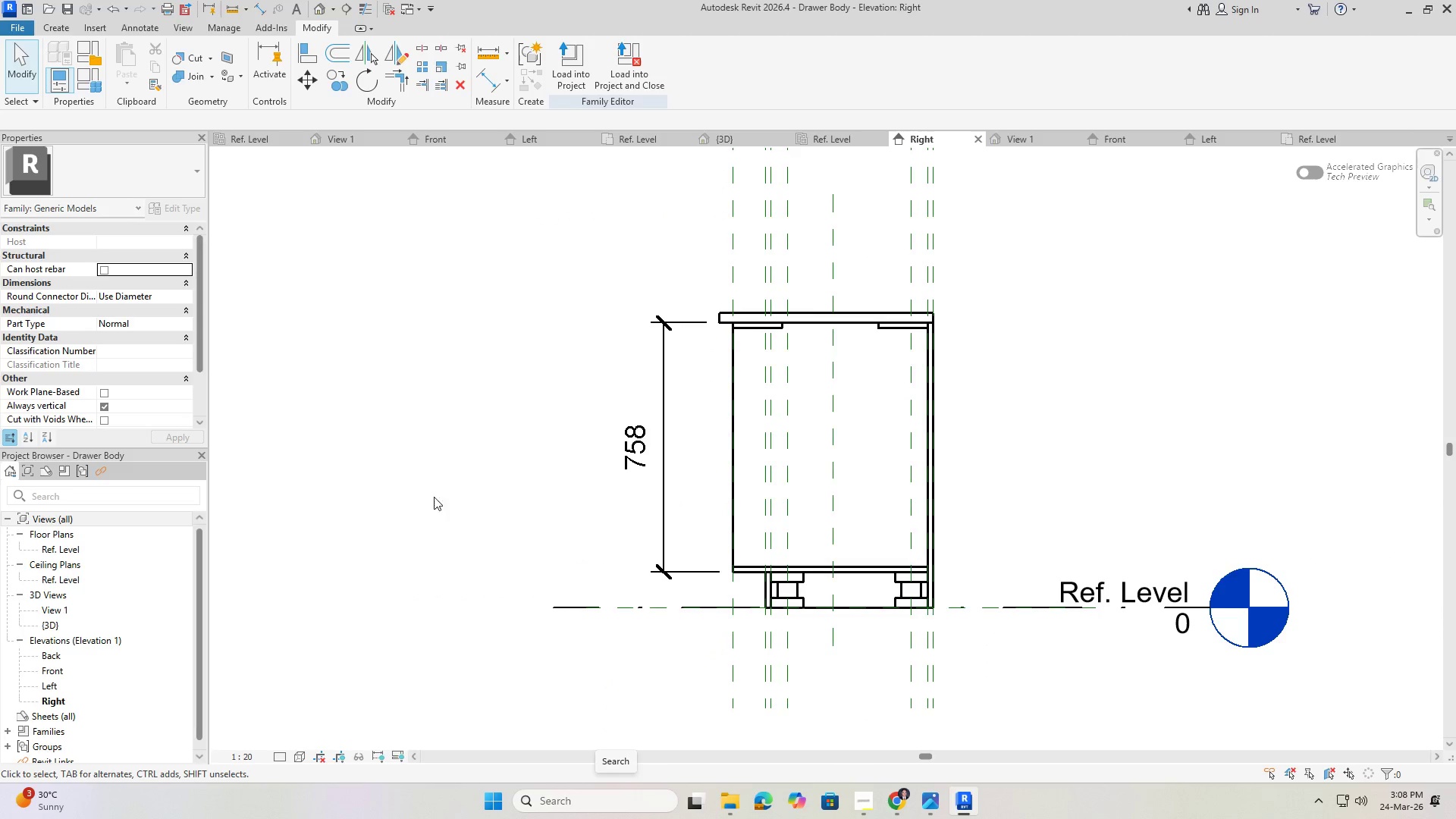 
left_click([1325, 140])
 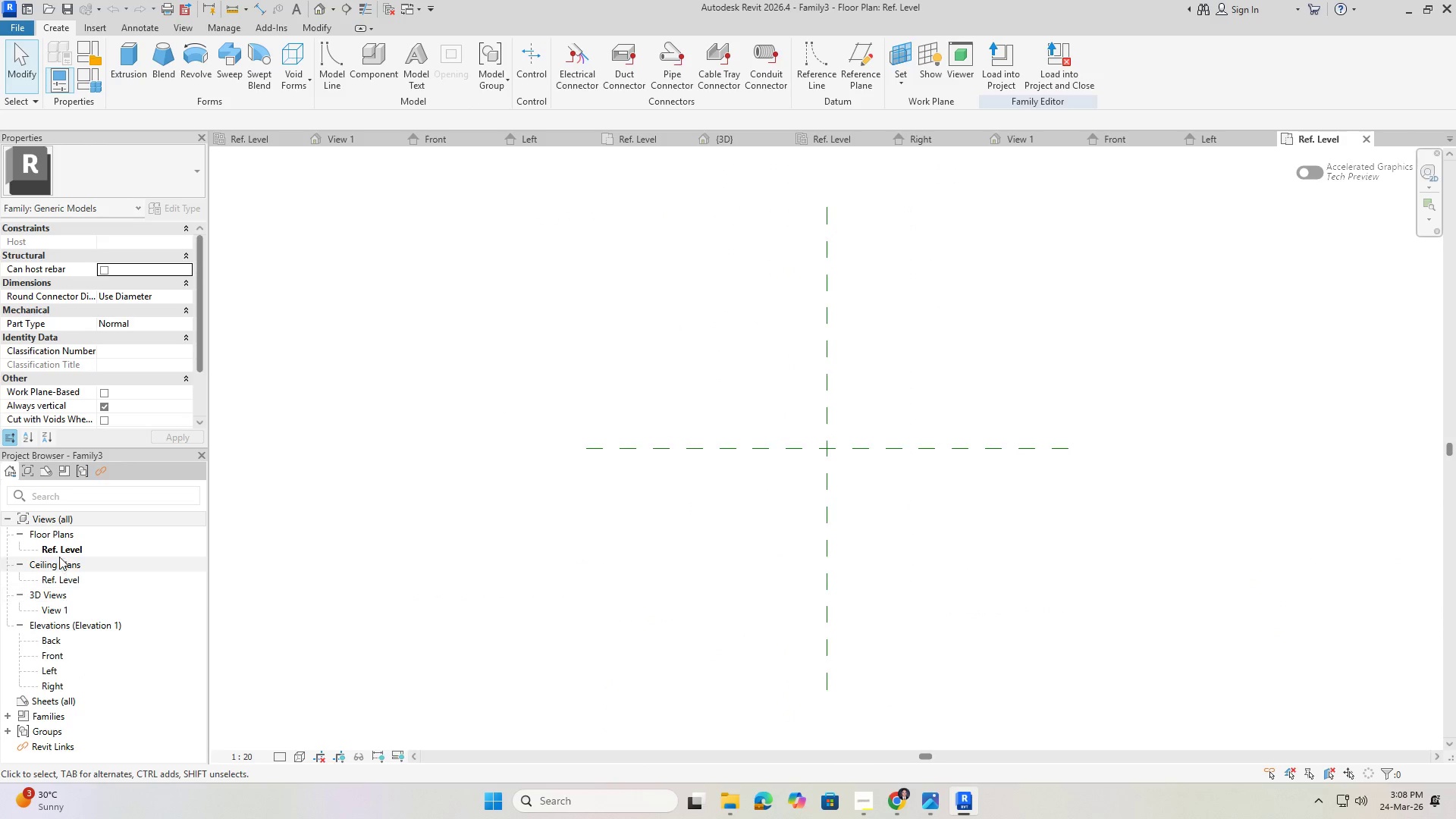 
double_click([64, 654])
 